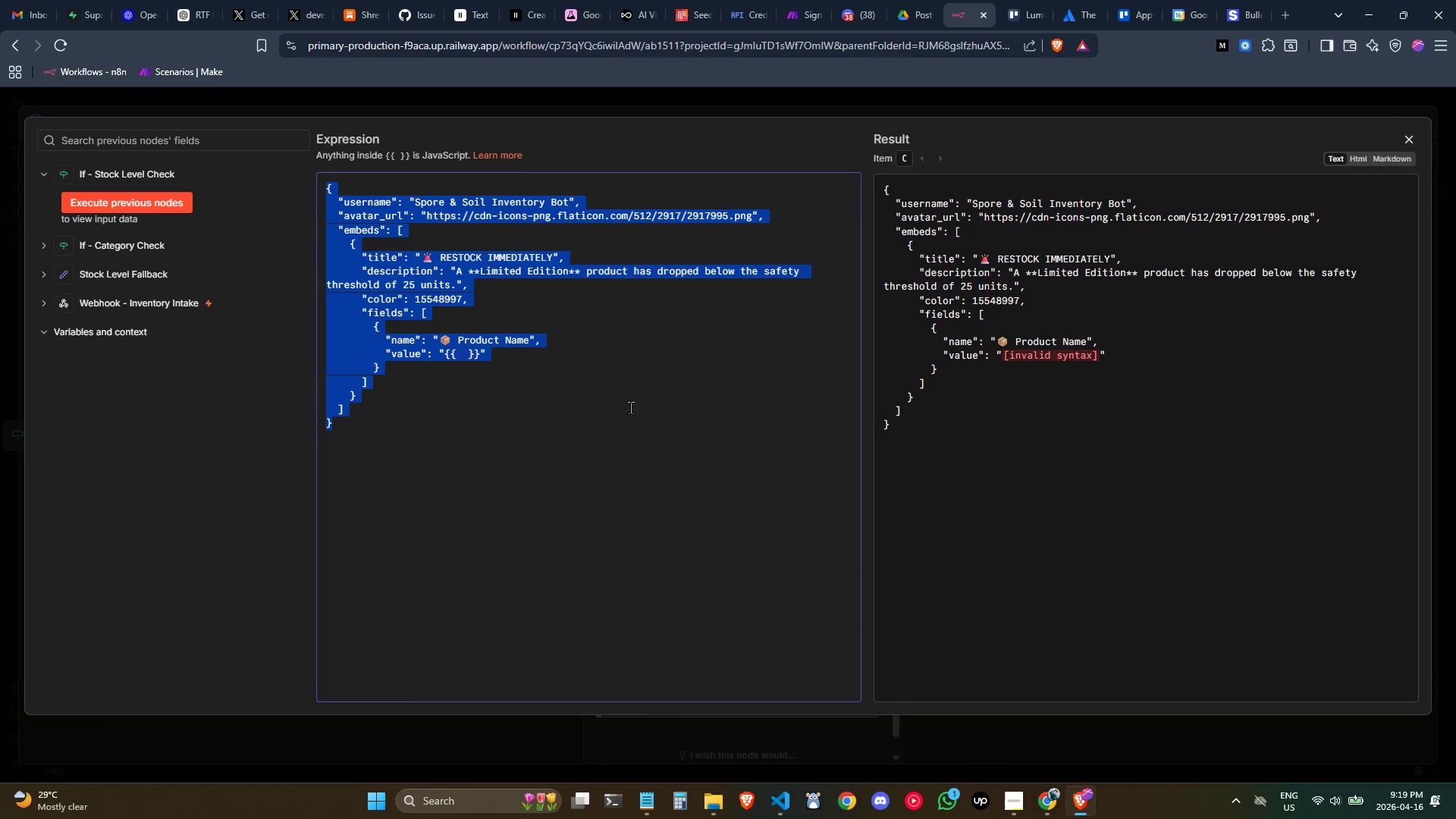 
key(Control+V)
 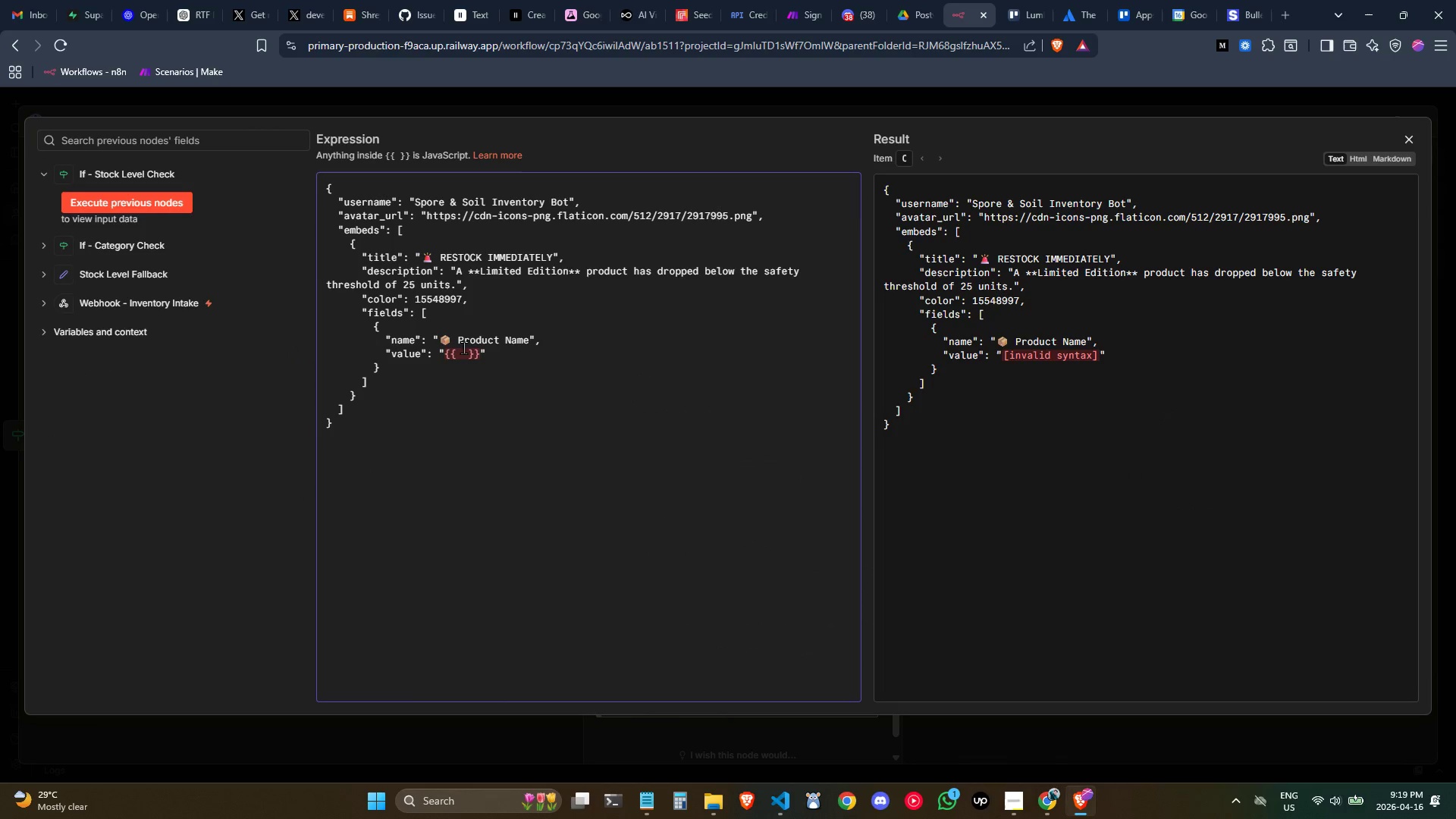 
left_click([464, 350])
 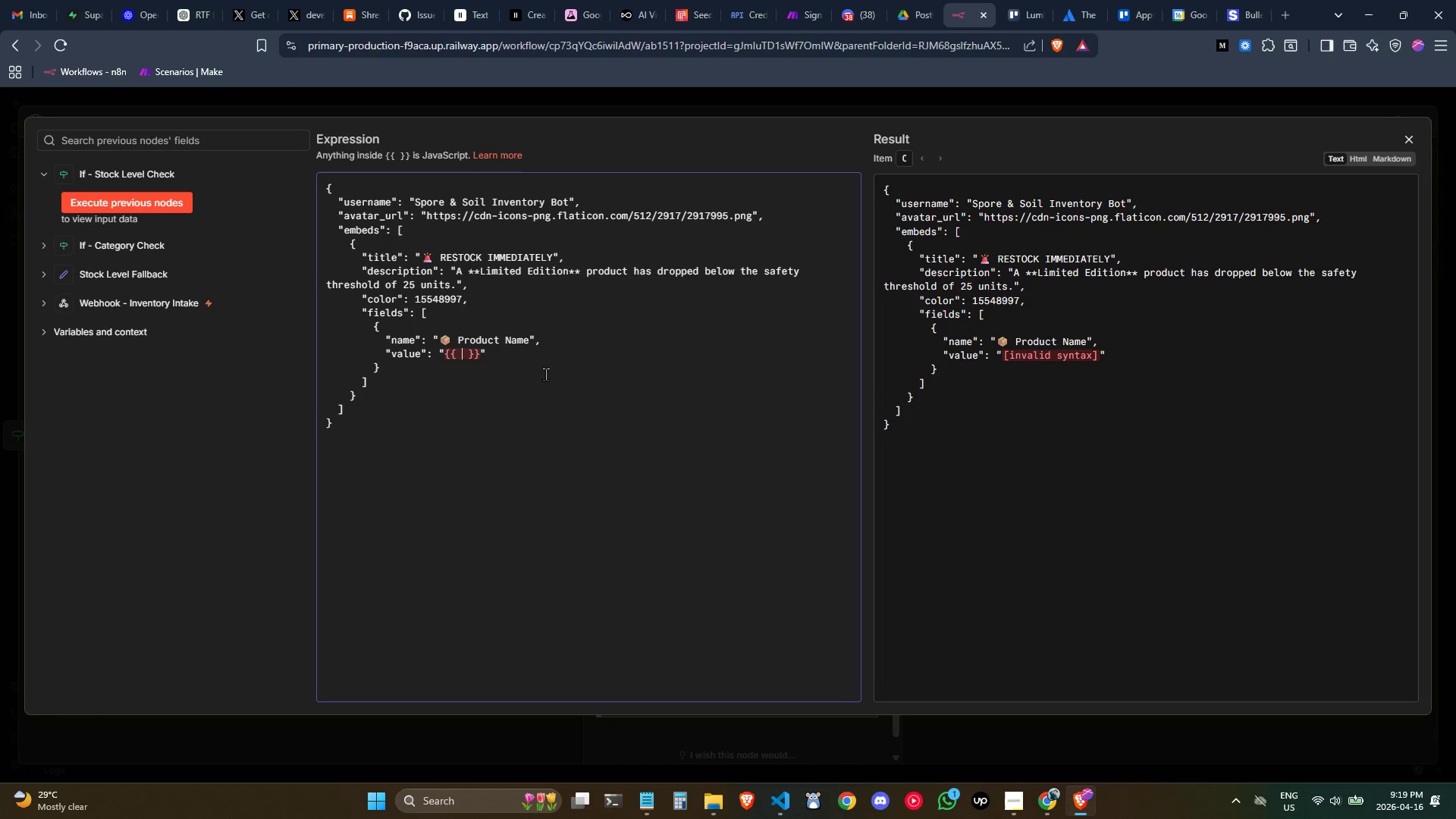 
wait(6.03)
 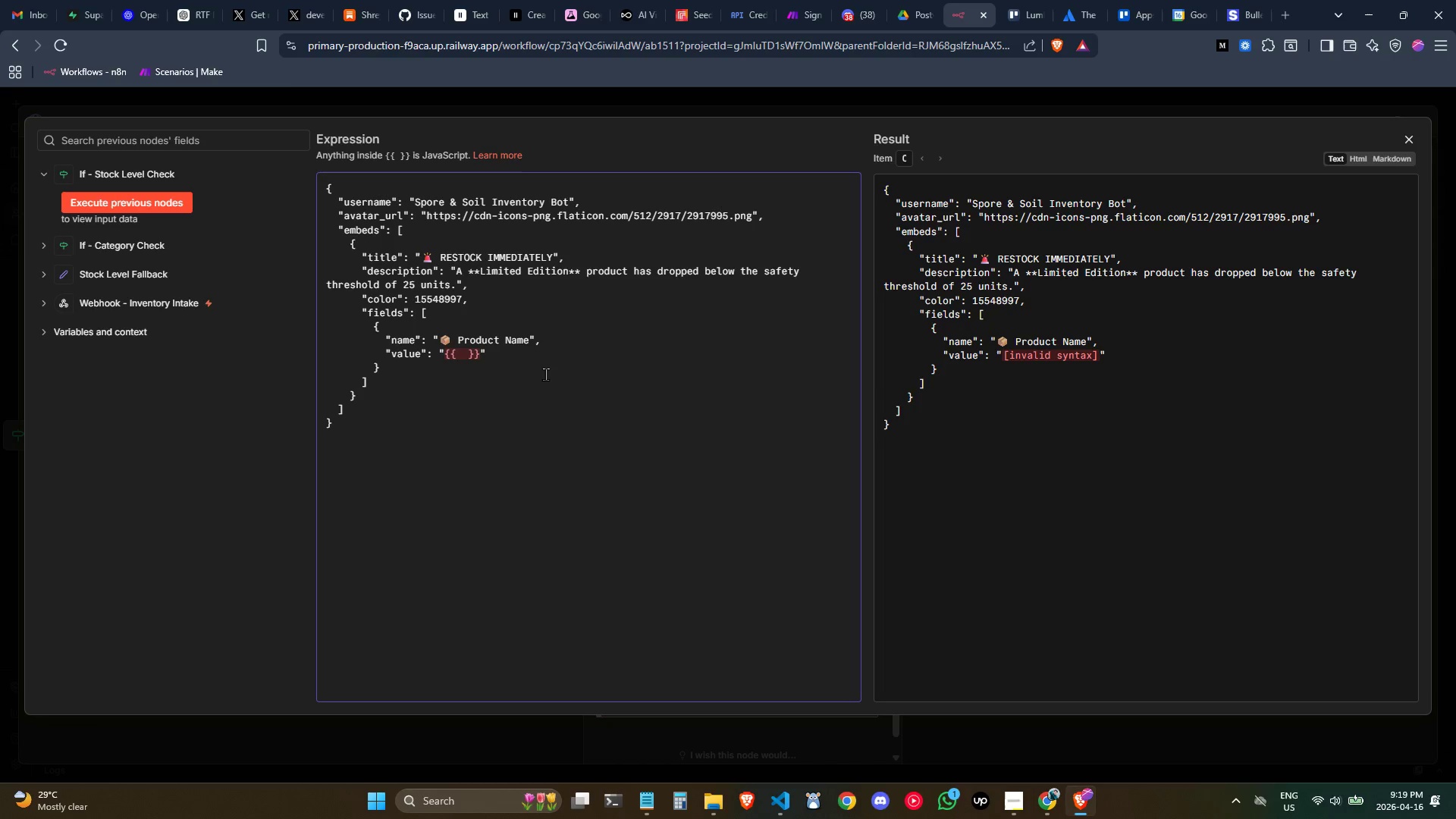 
type($js)
 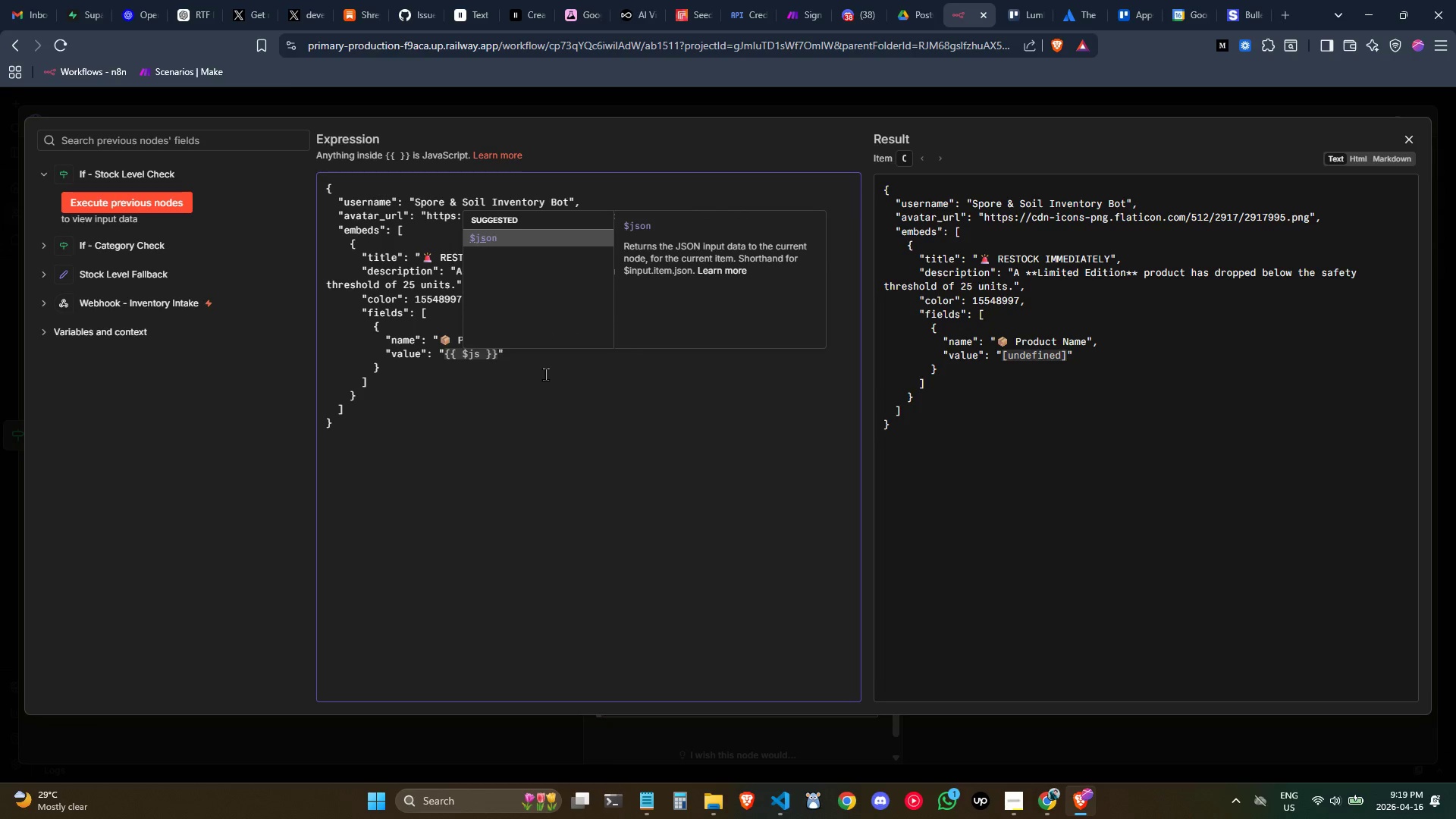 
key(Enter)
 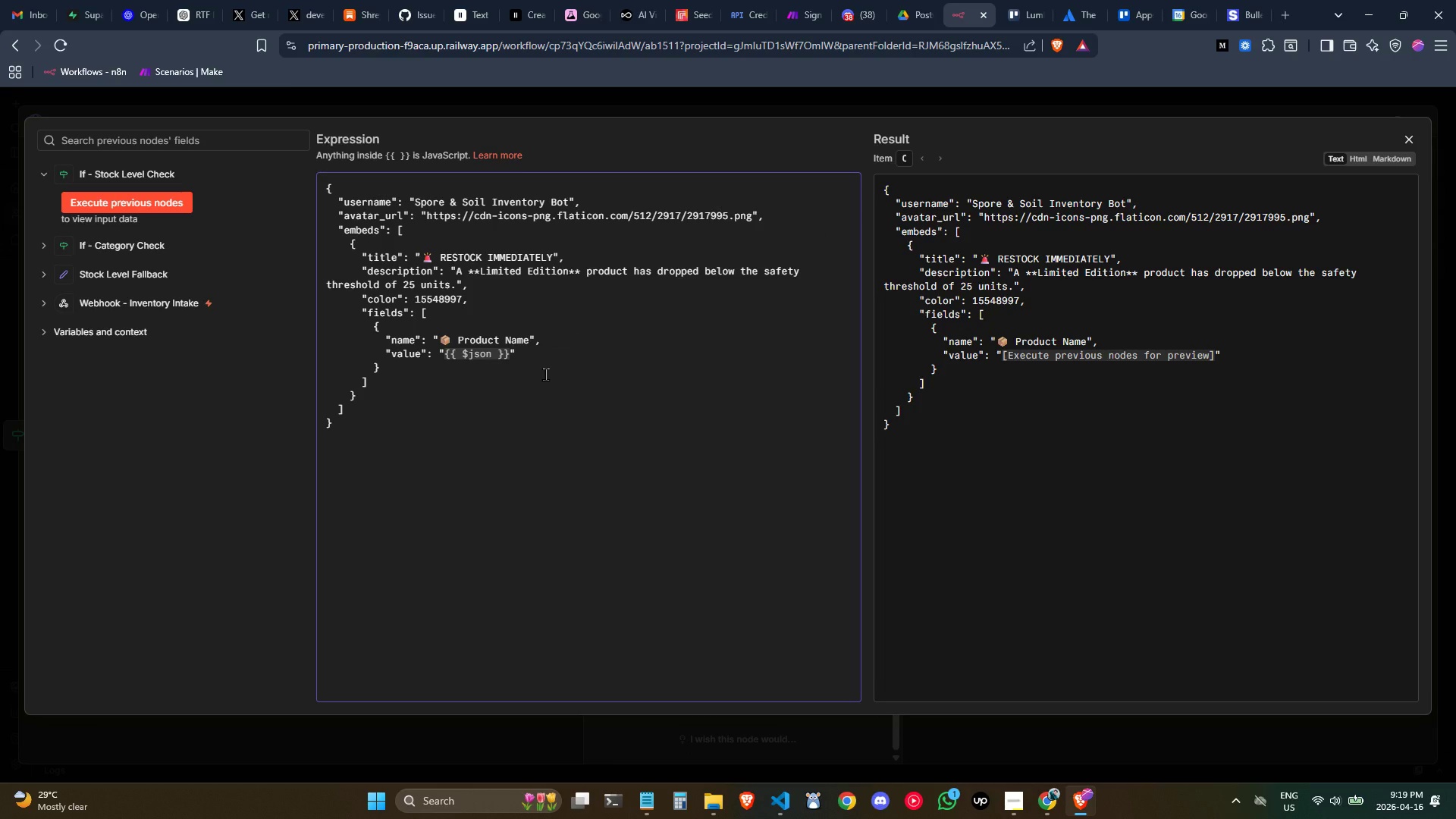 
type(.product_name)
 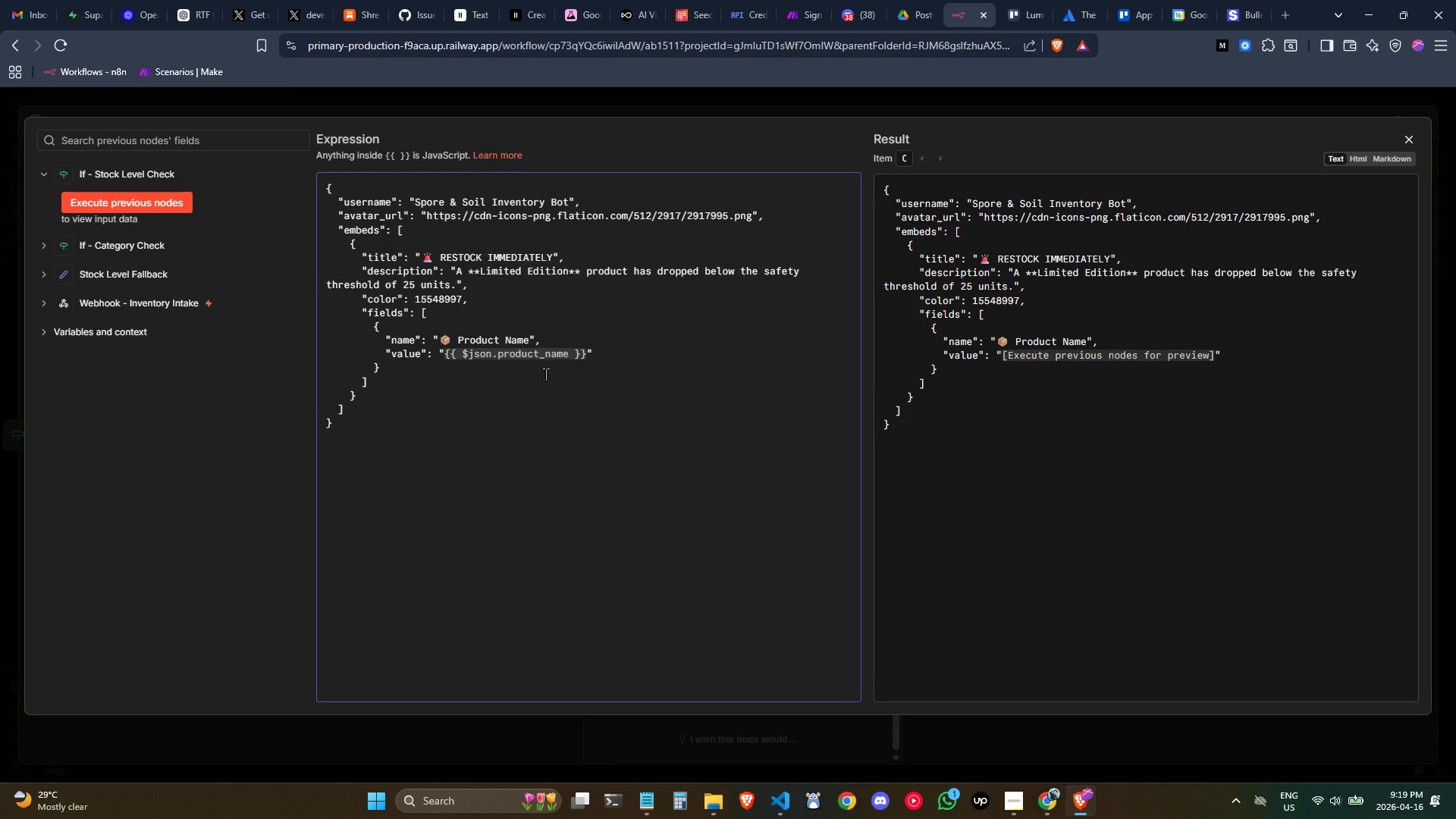 
key(ArrowRight)
 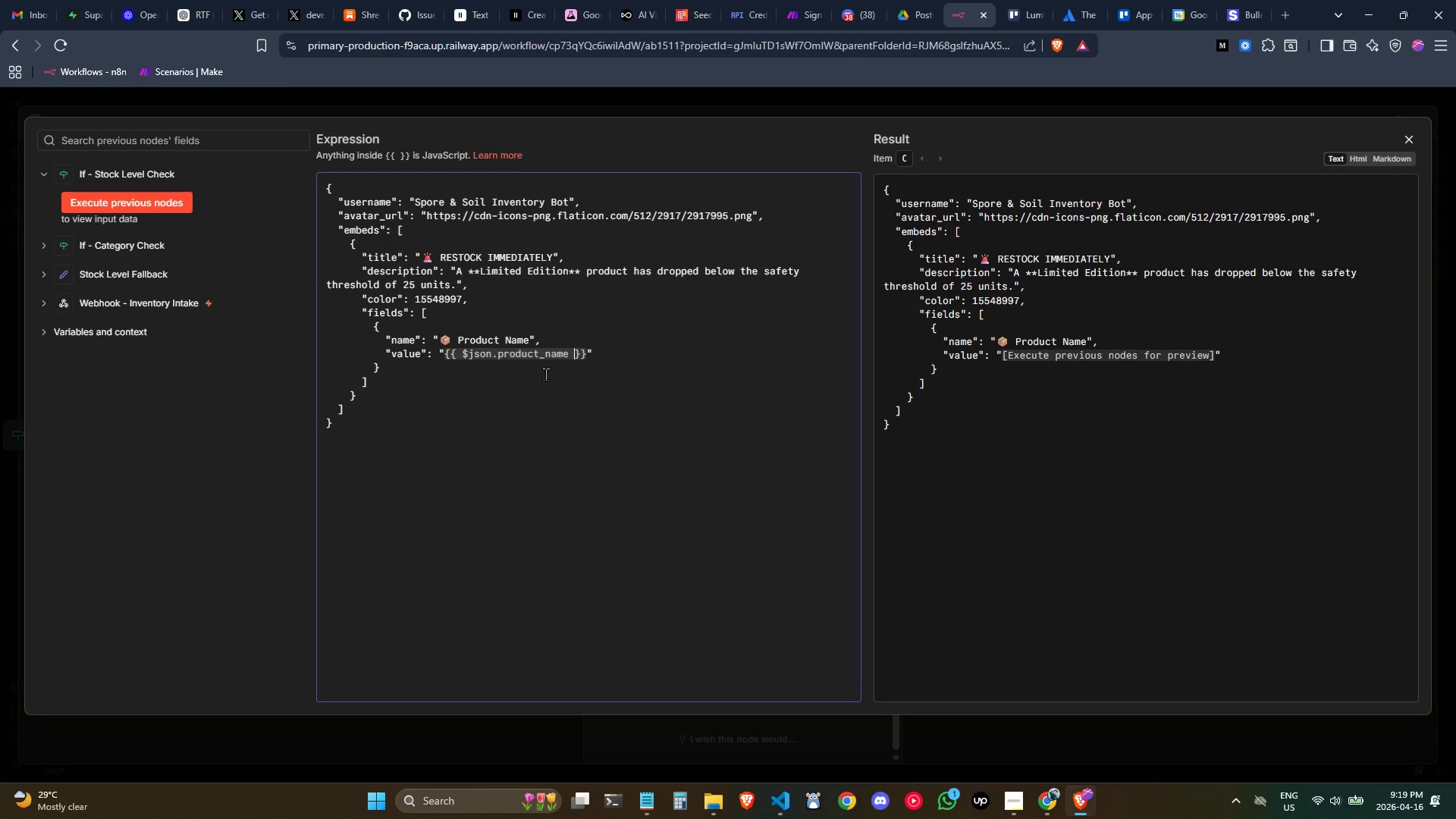 
key(ArrowRight)
 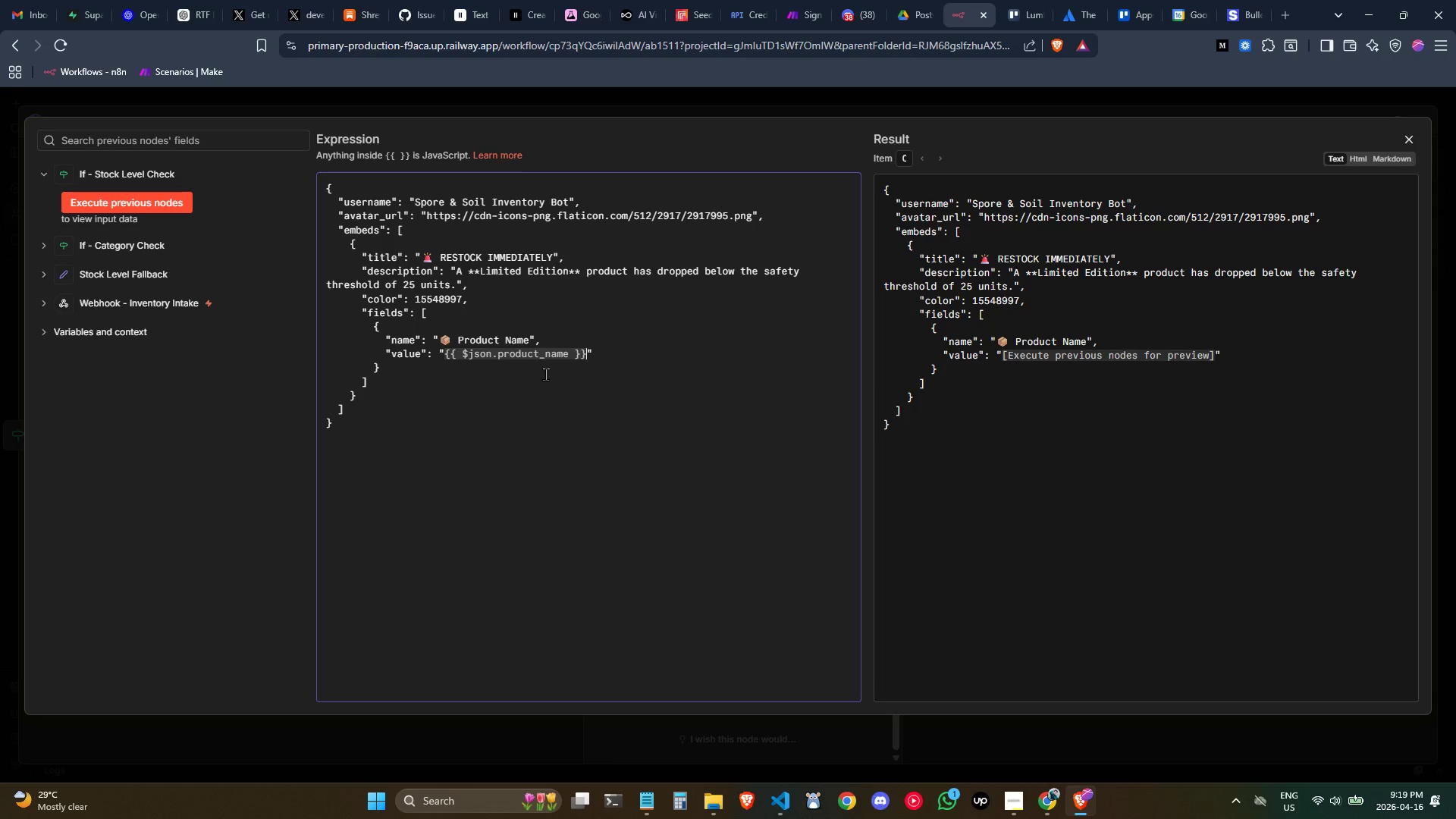 
key(ArrowRight)
 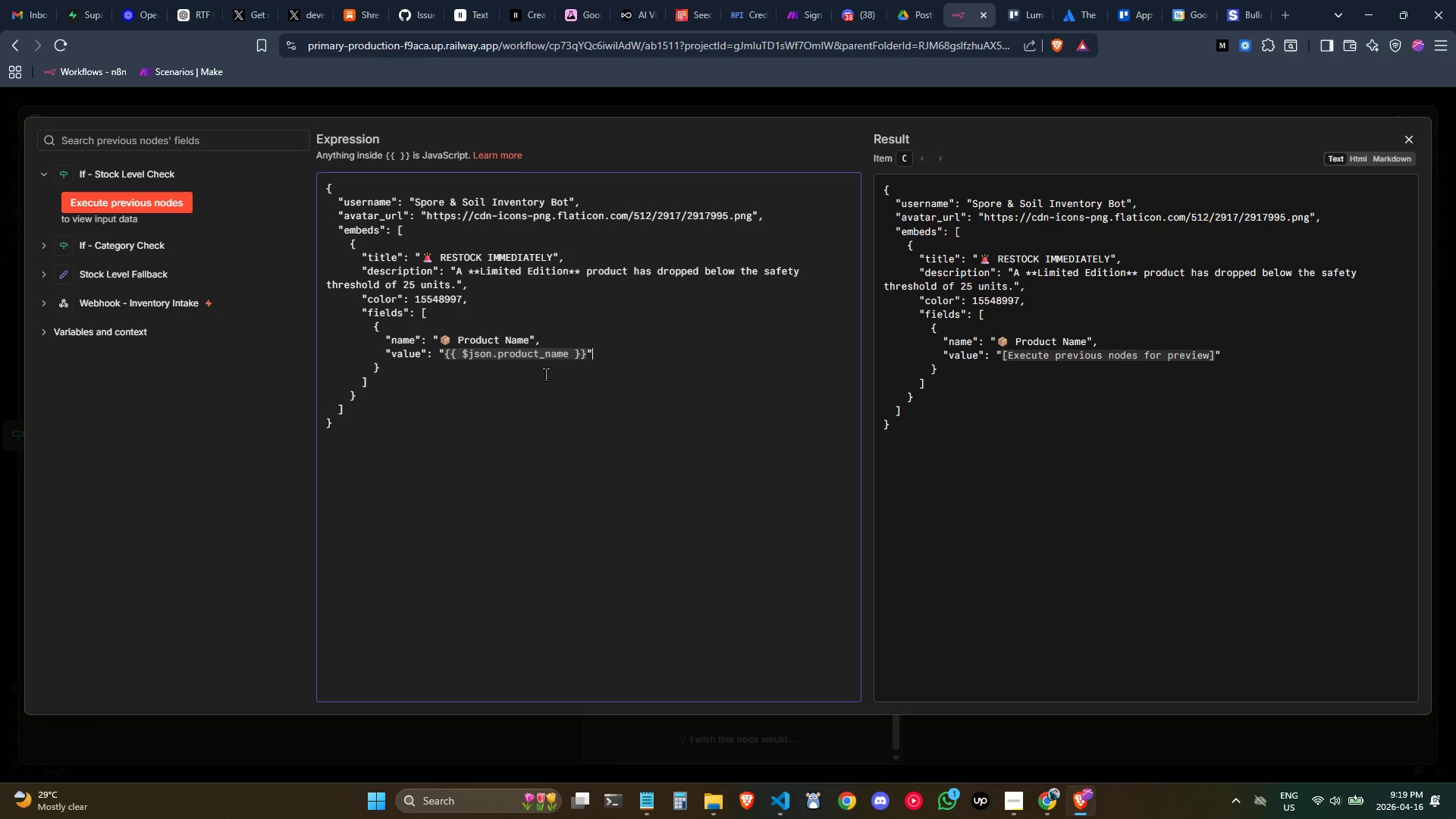 
key(ArrowRight)
 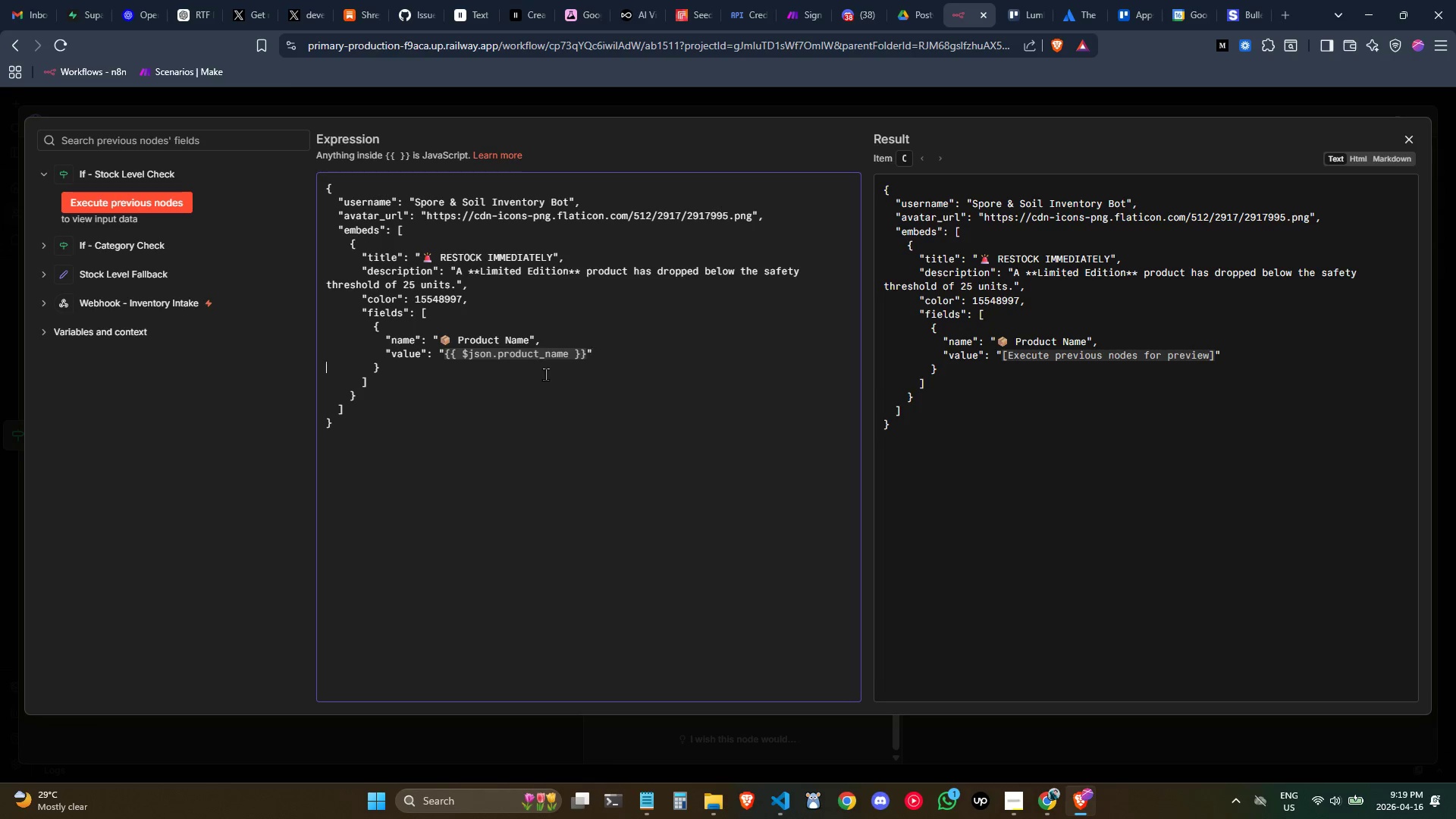 
key(ArrowRight)
 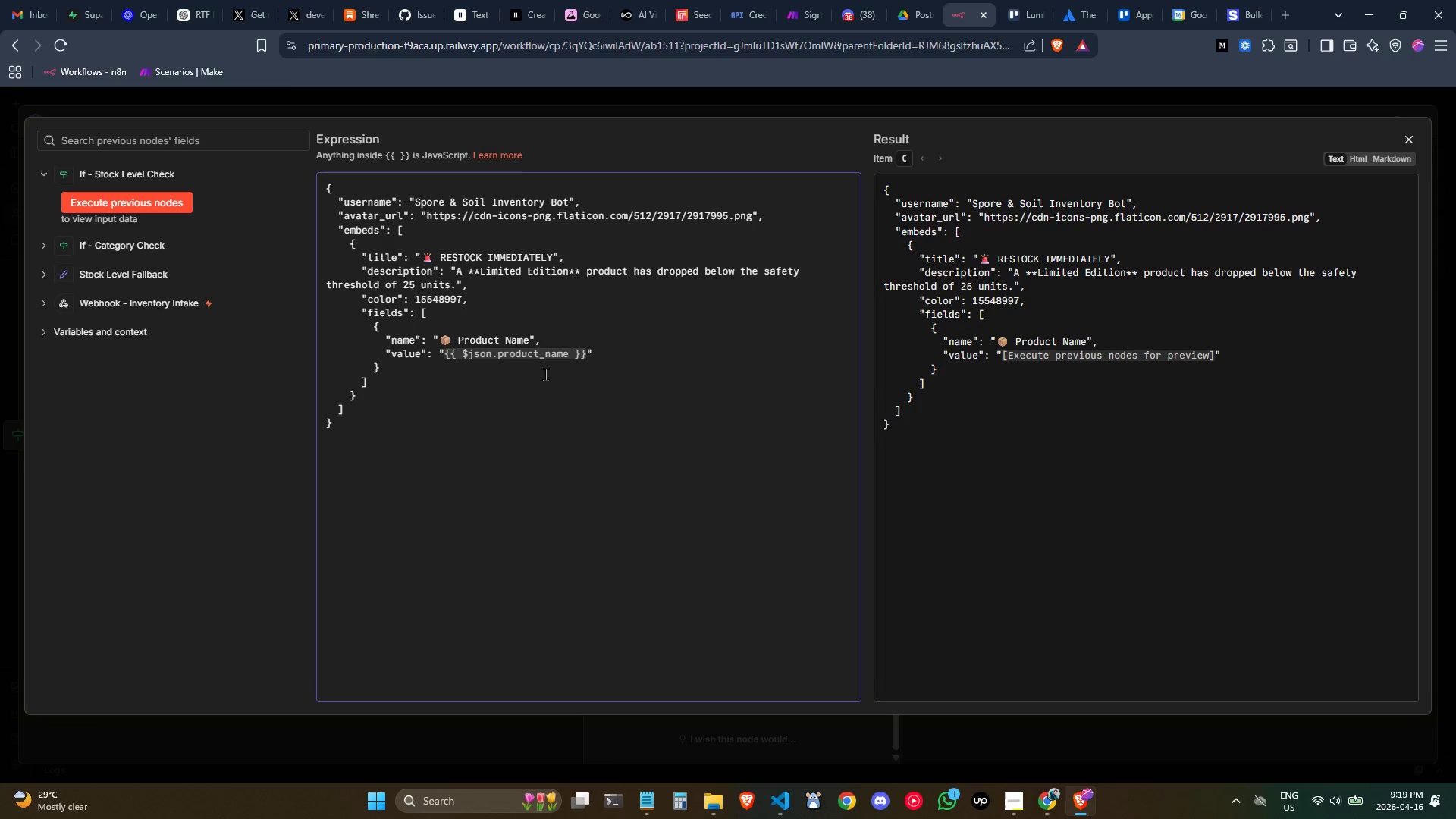 
key(ArrowLeft)
 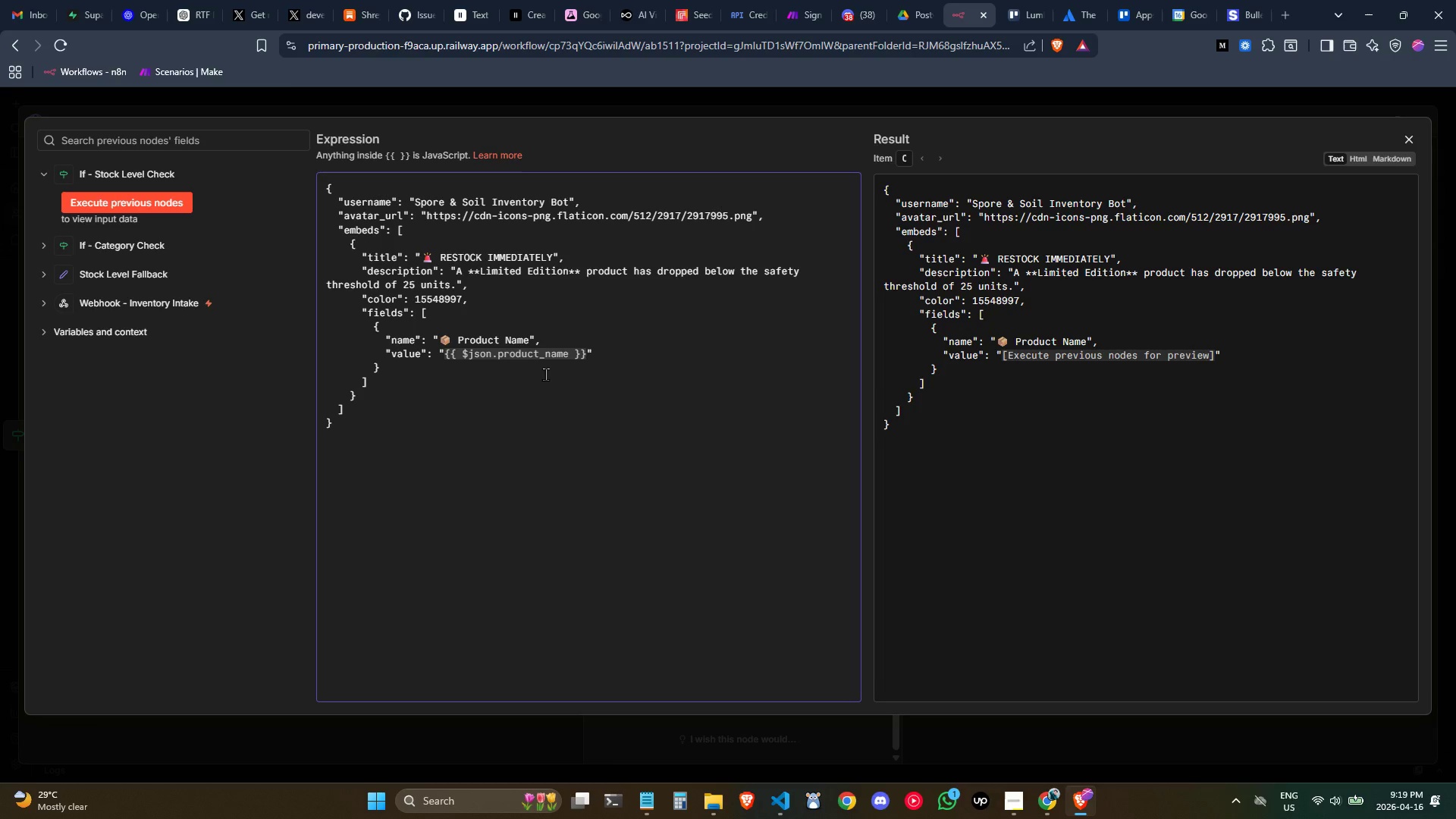 
key(Comma)
 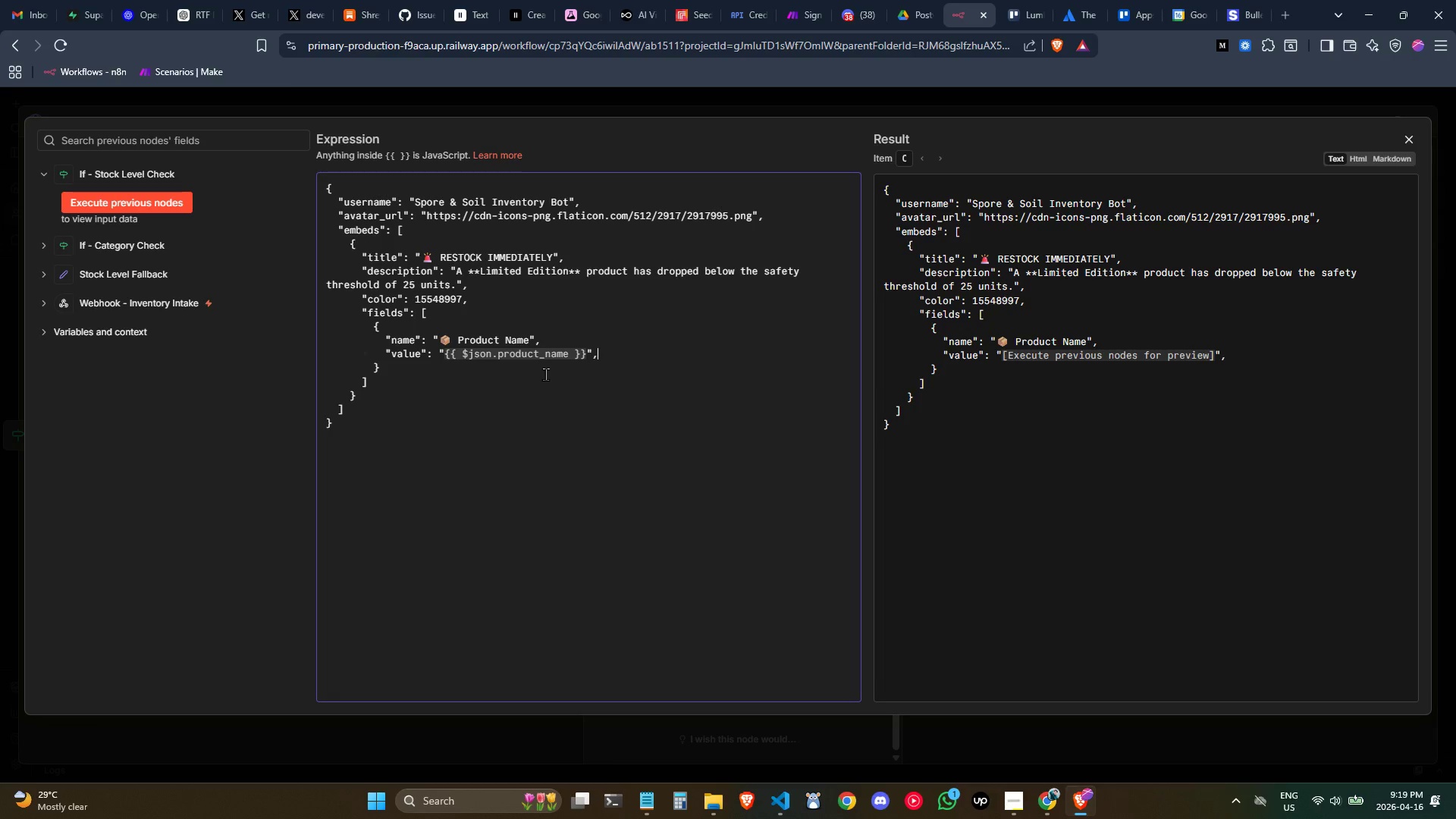 
key(Enter)
 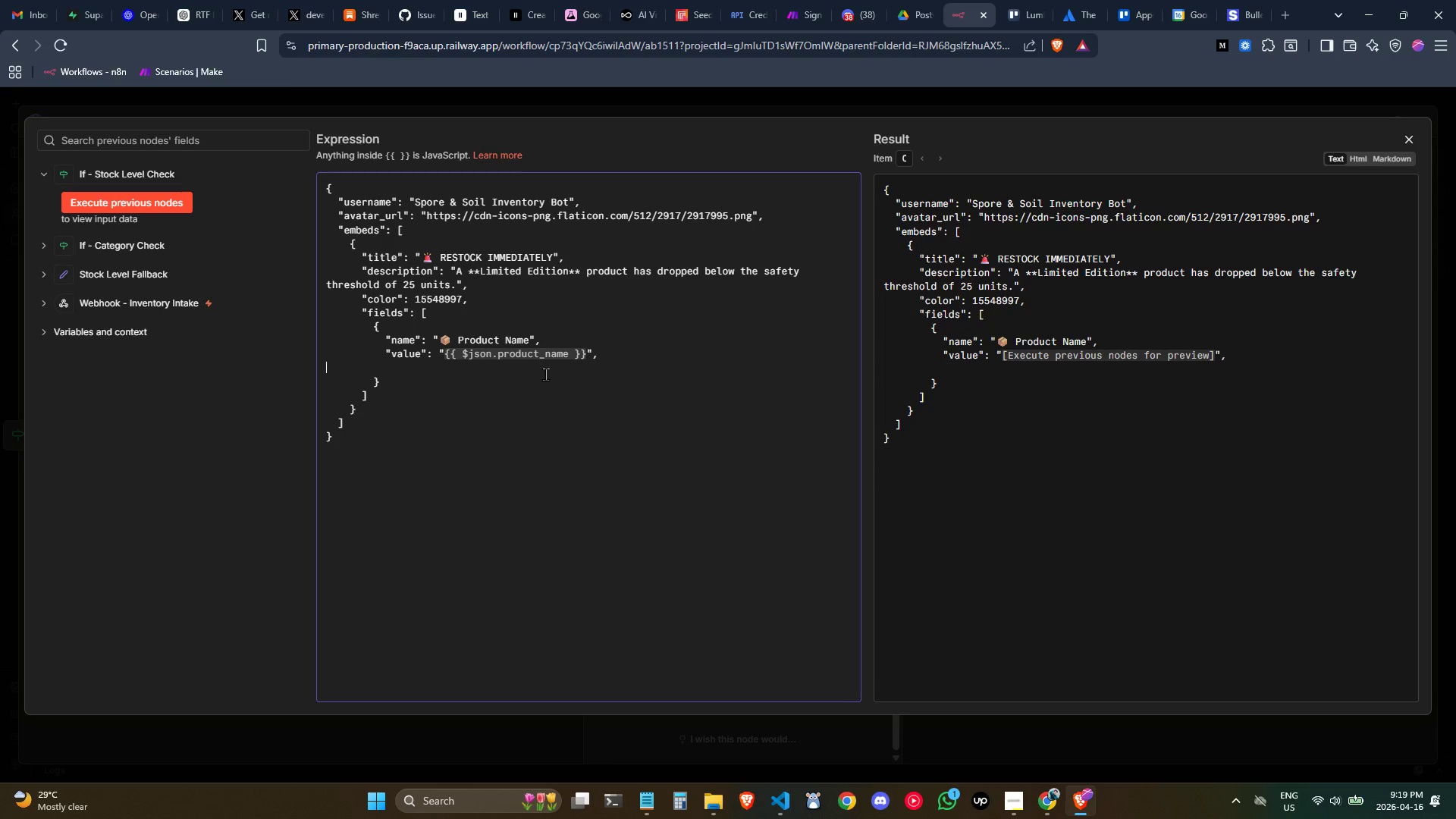 
key(Tab)
 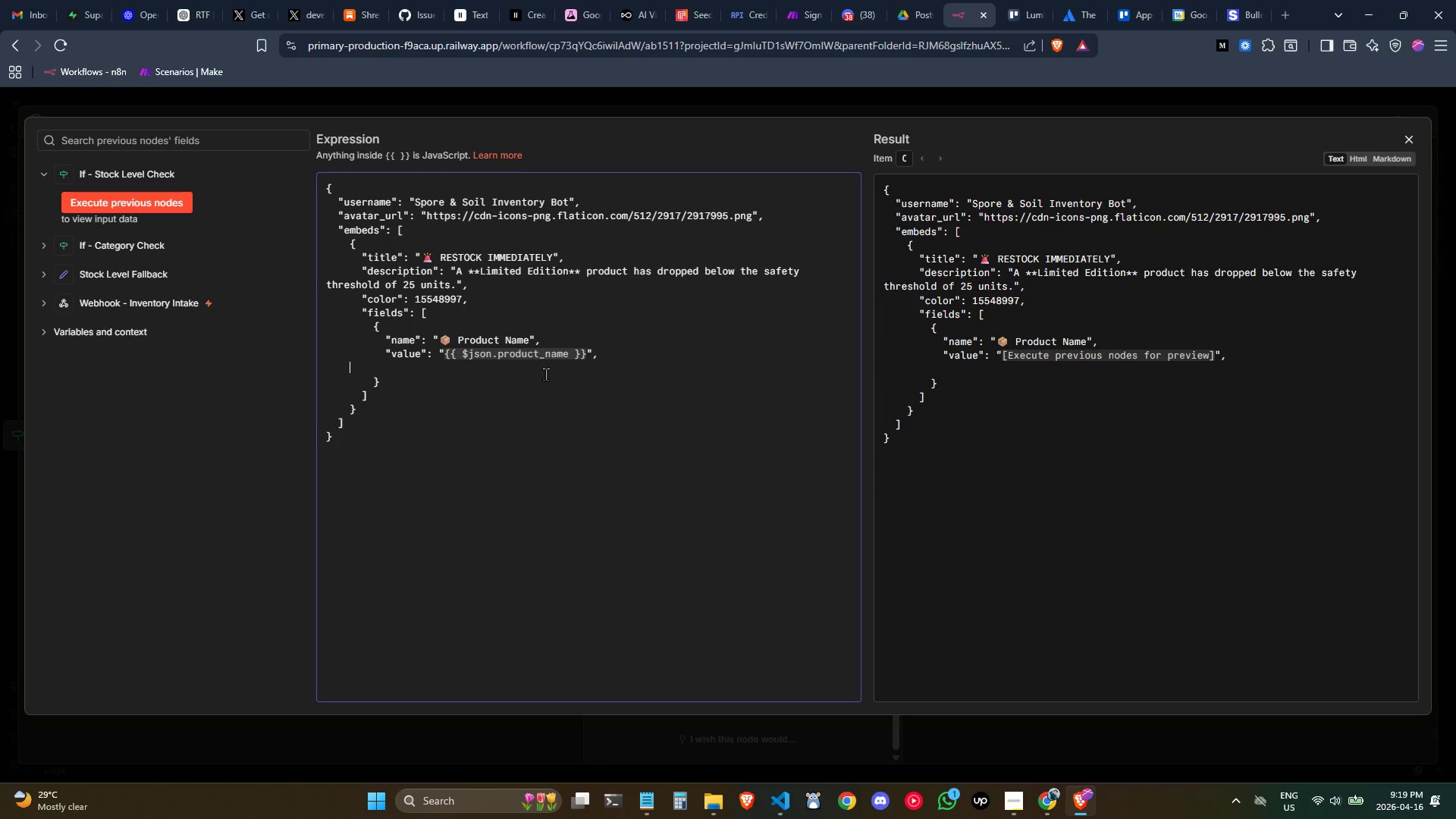 
key(Tab)
 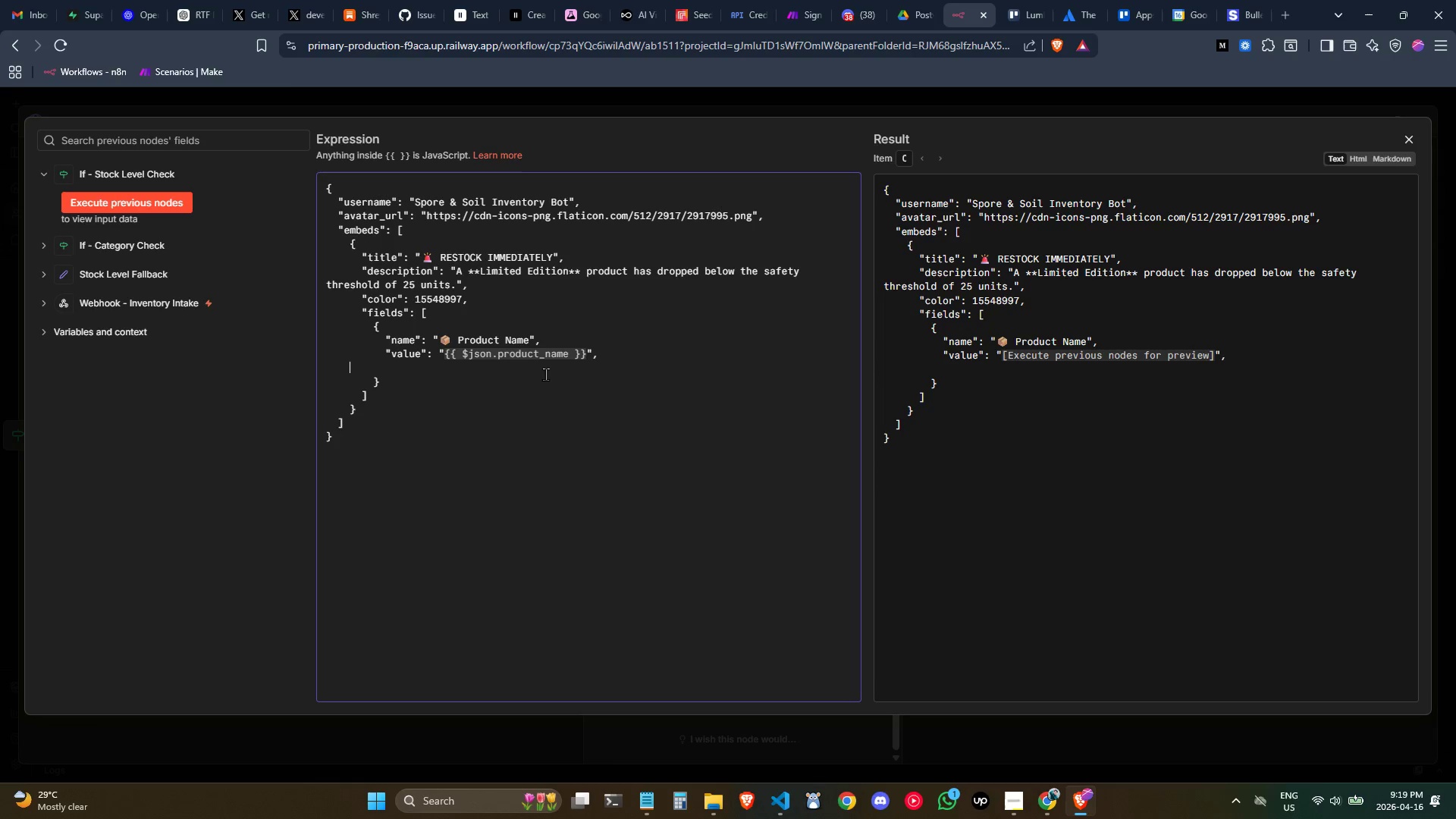 
key(Tab)
 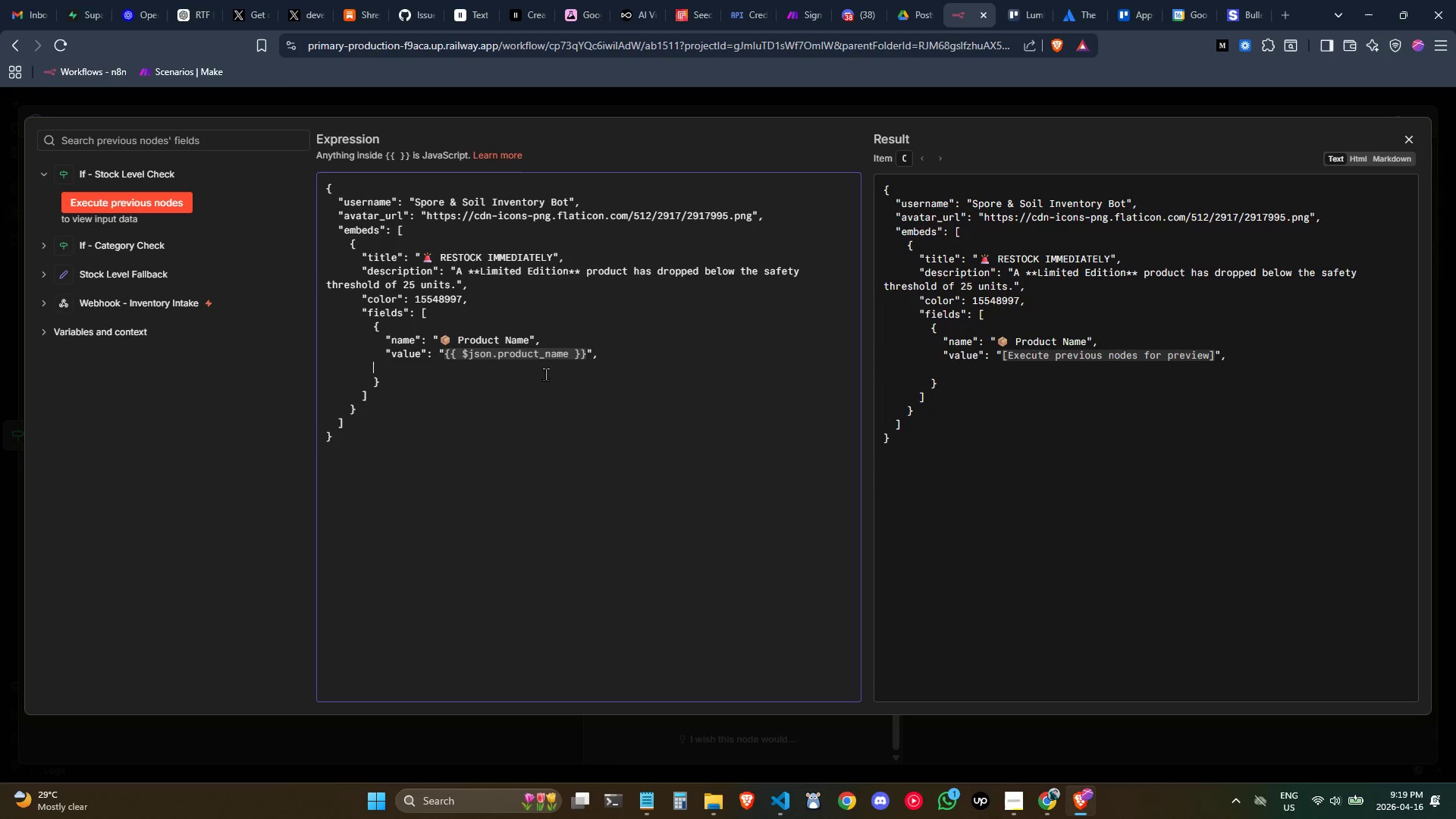 
key(Tab)
 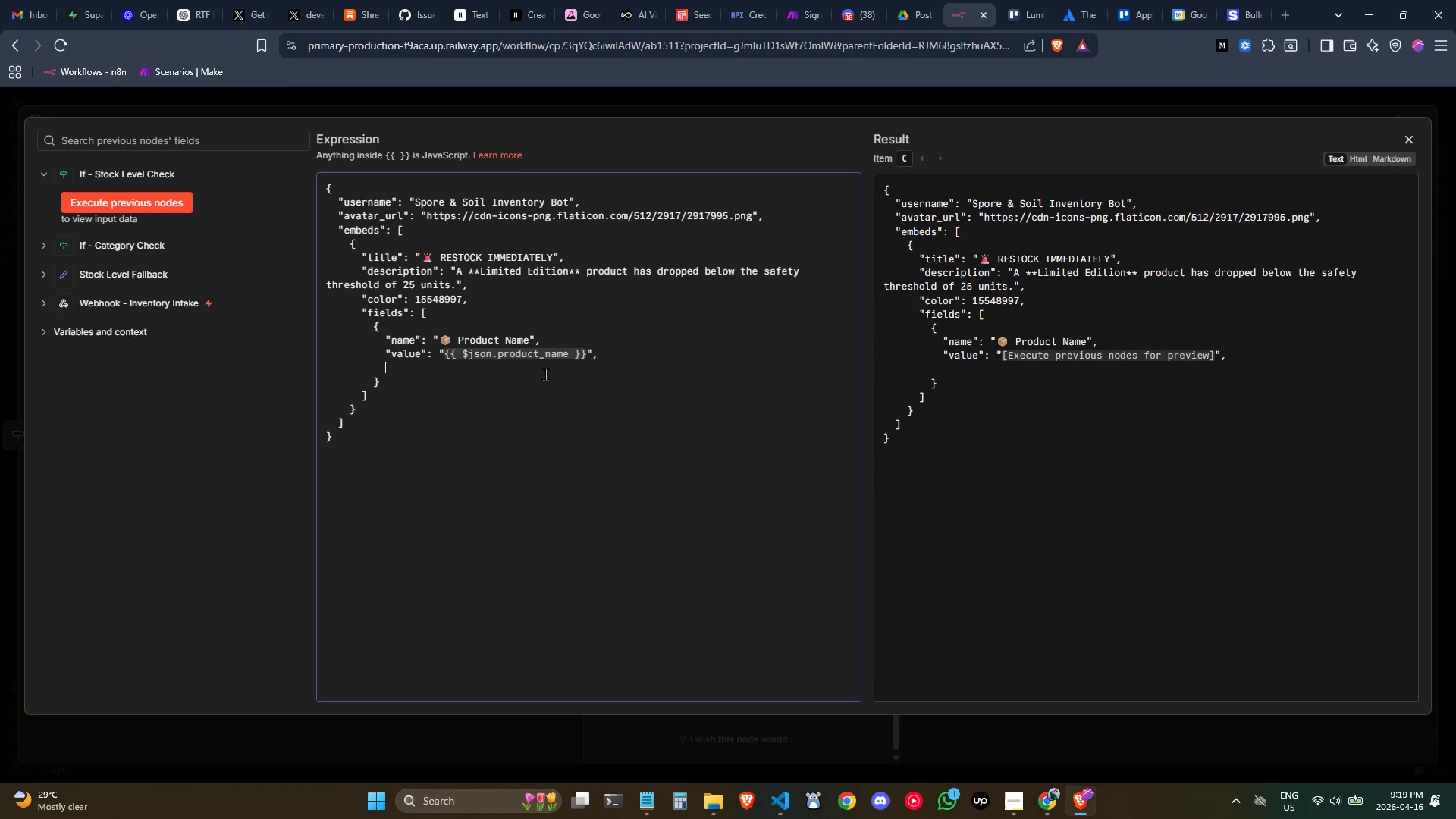 
key(Tab)
 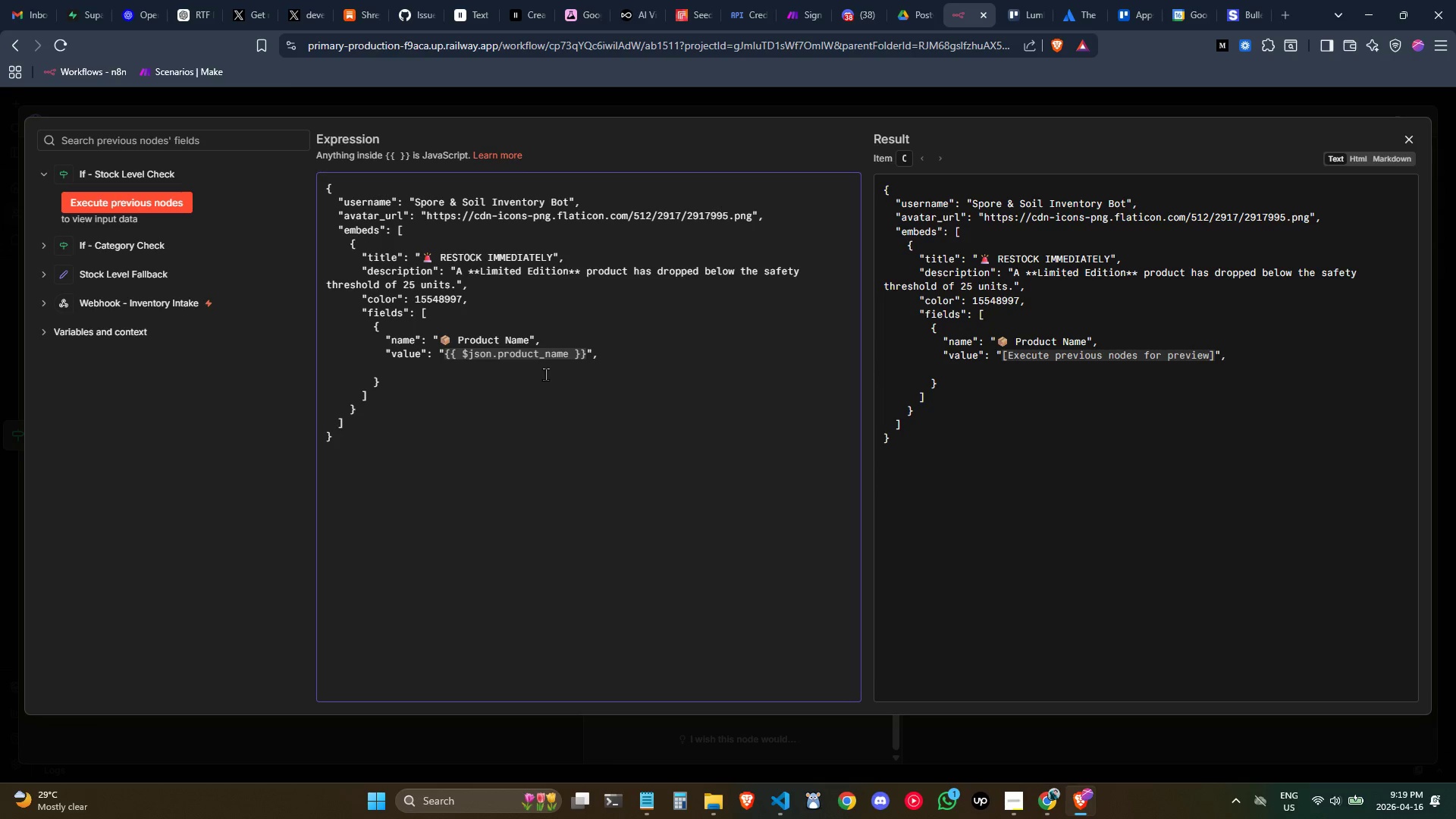 
key(Shift+Quote)
 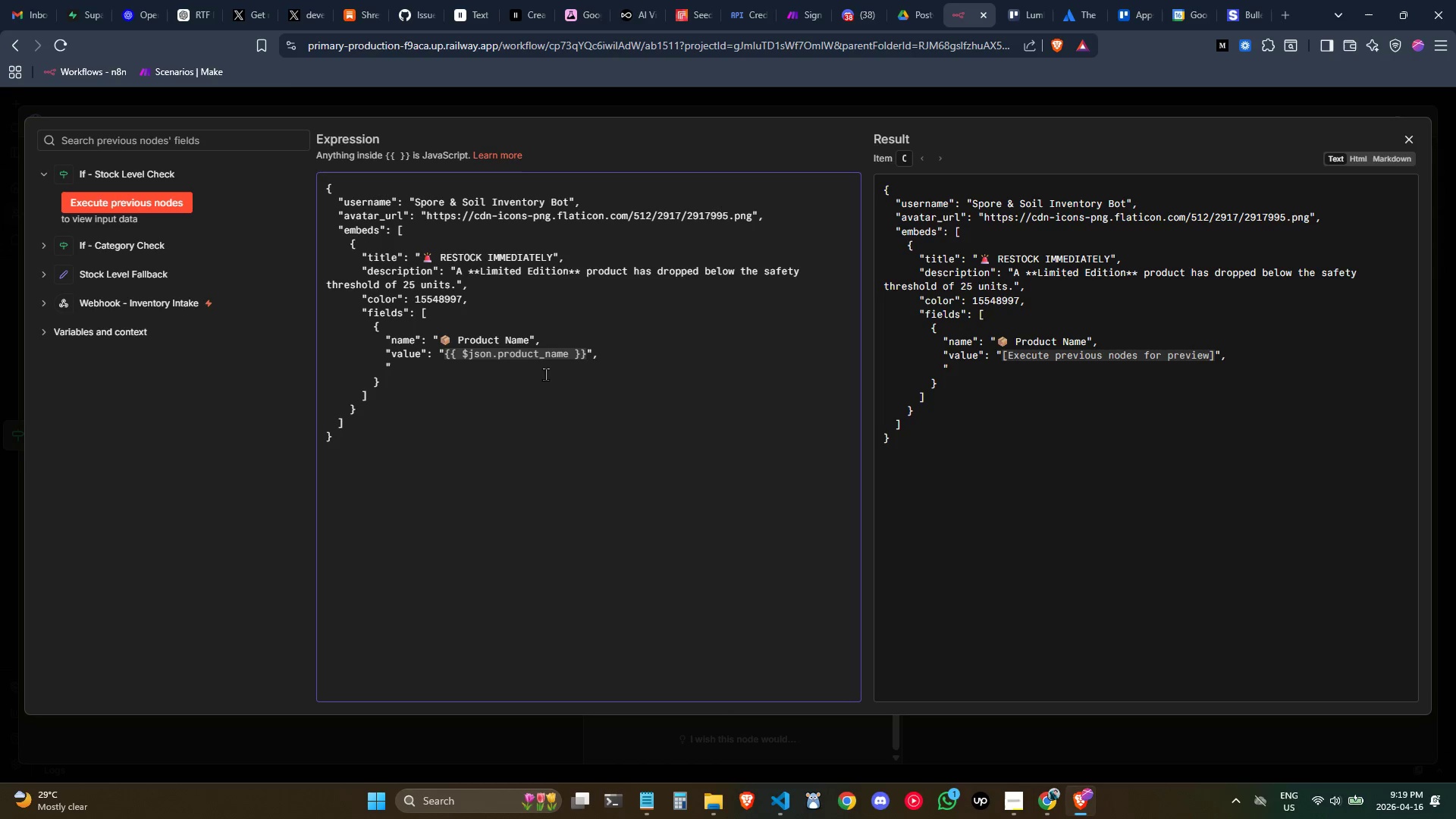 
key(Shift+Quote)
 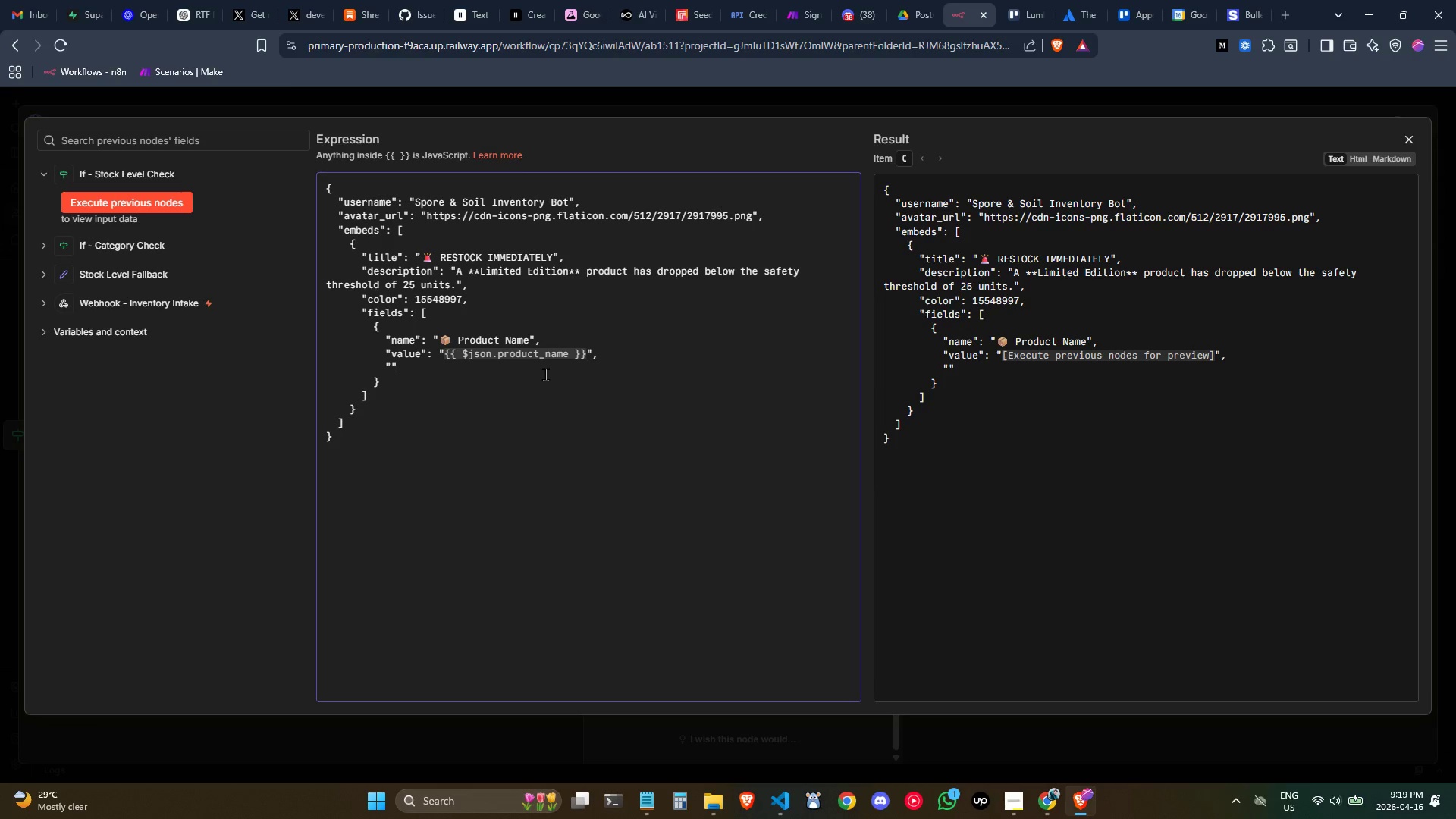 
key(ArrowLeft)
 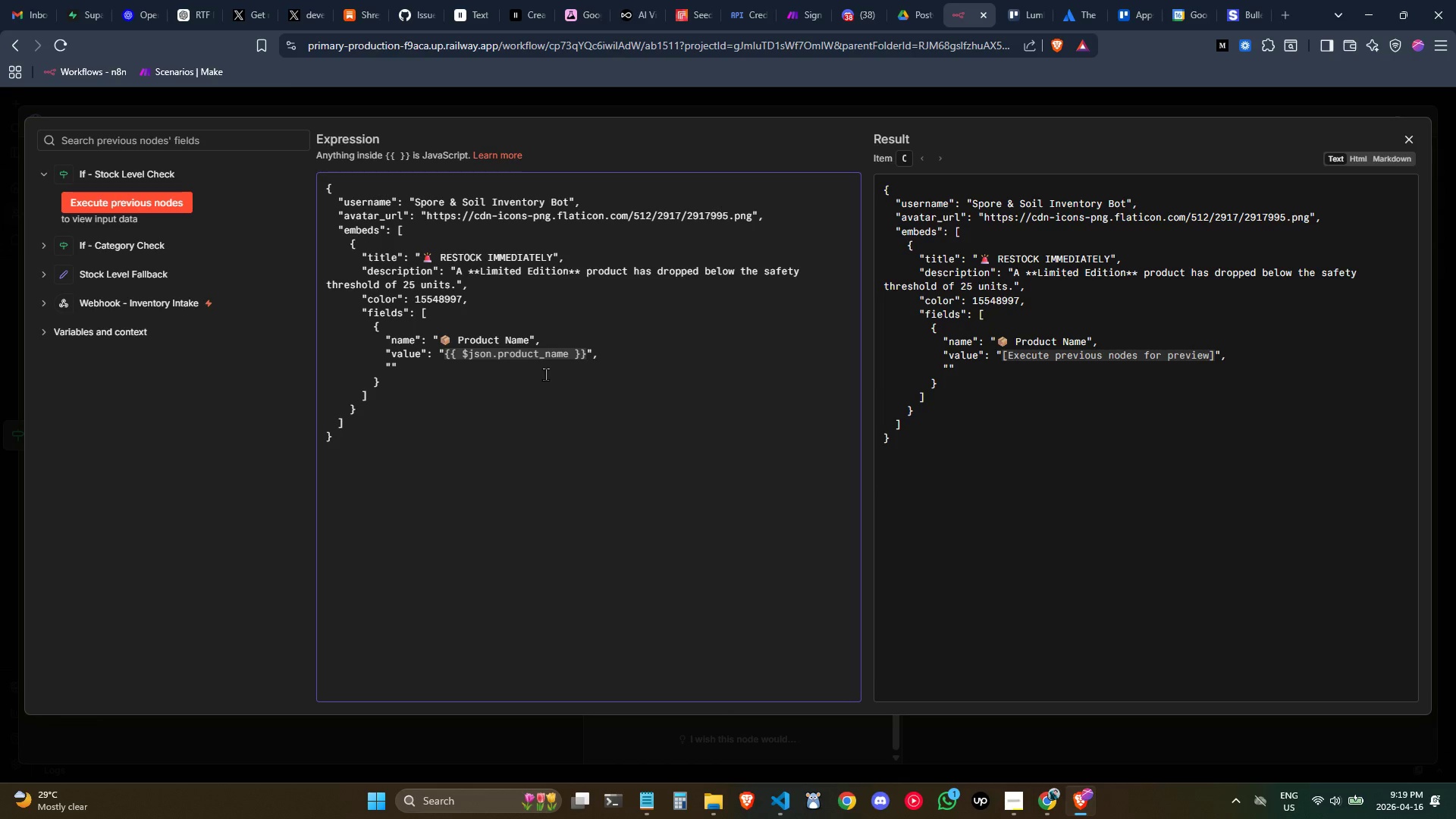 
type(inline)
 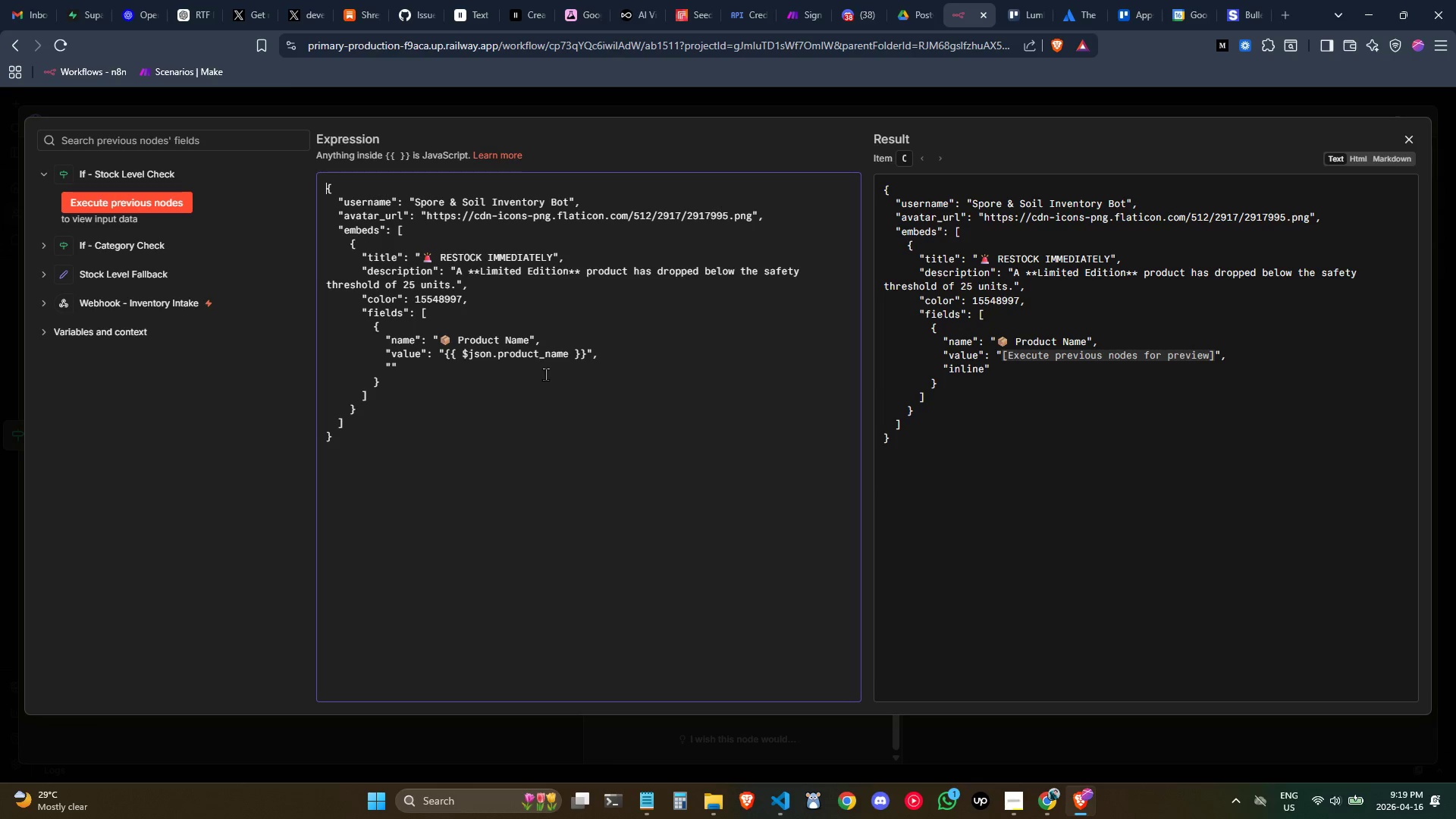 
key(ArrowRight)
 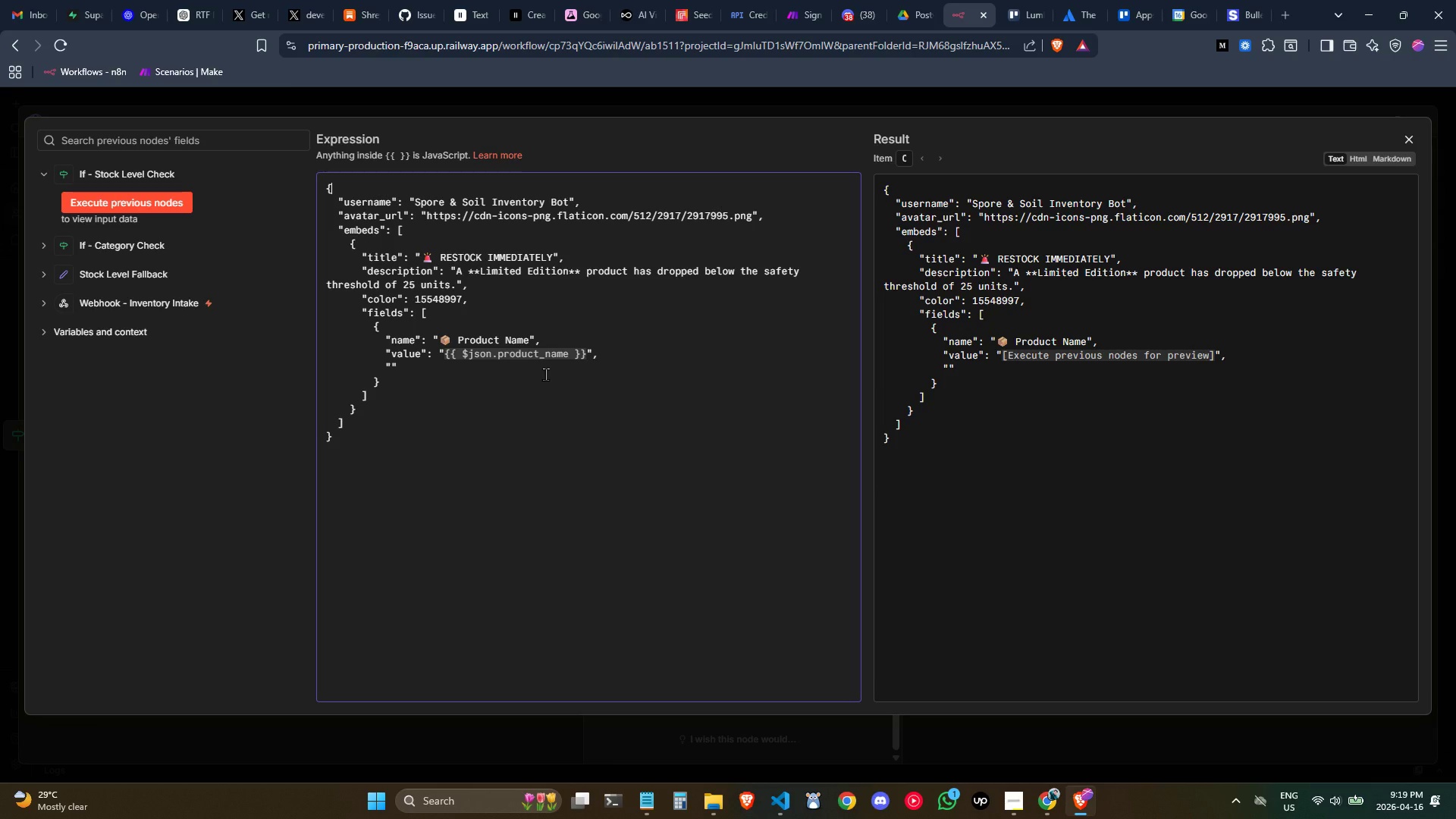 
key(Shift+Semicolon)
 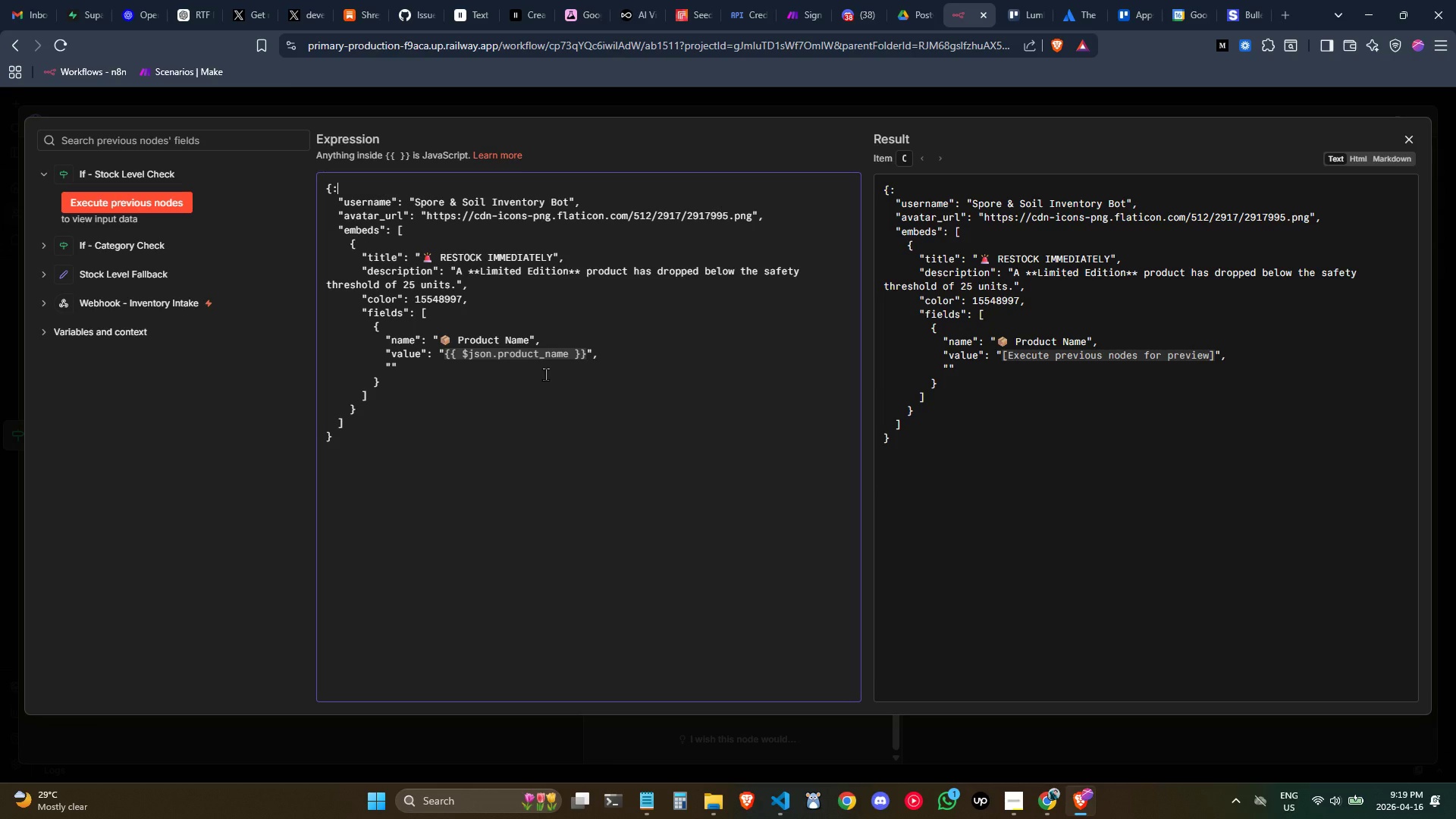 
key(Backspace)
 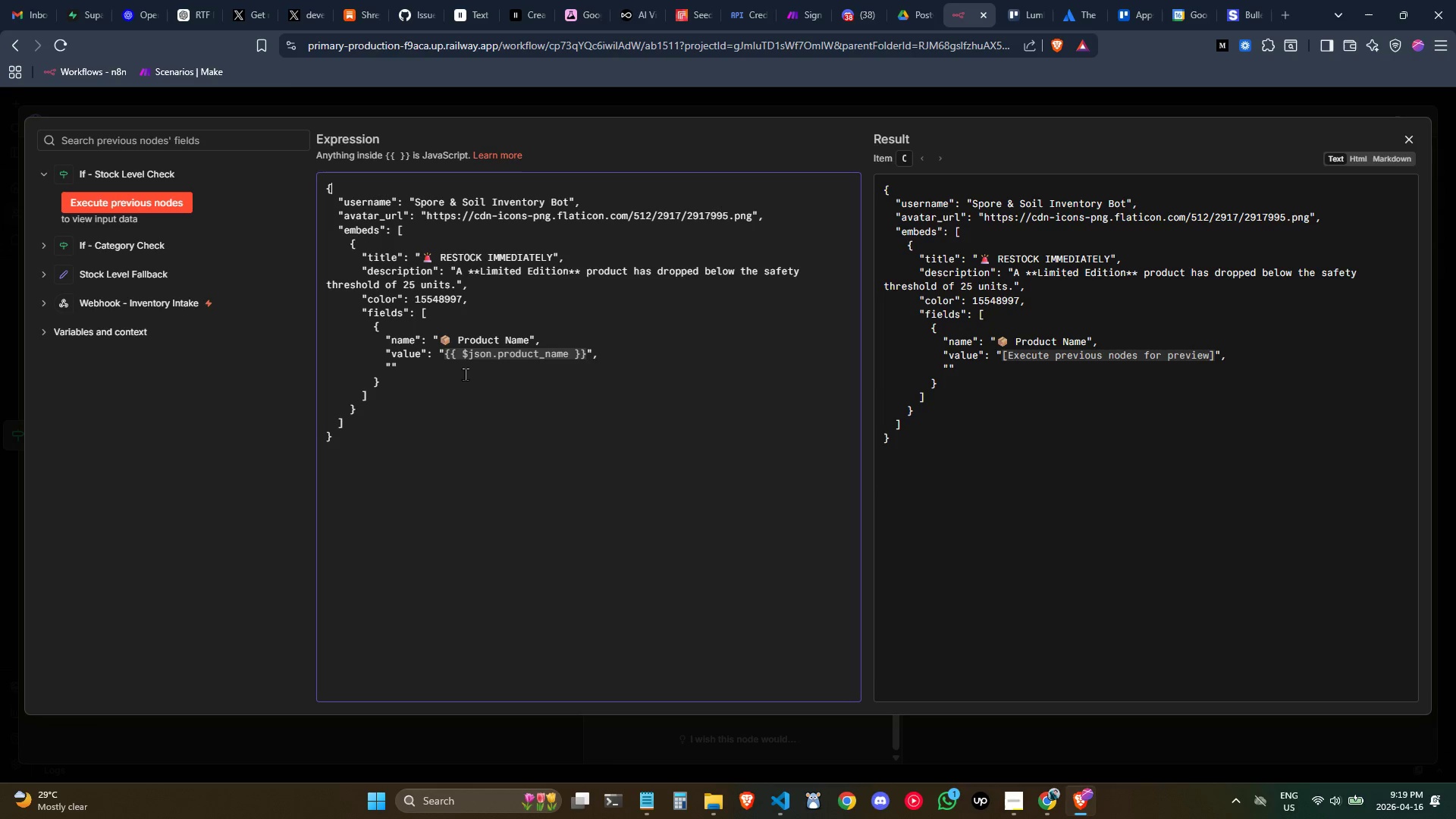 
left_click([431, 372])
 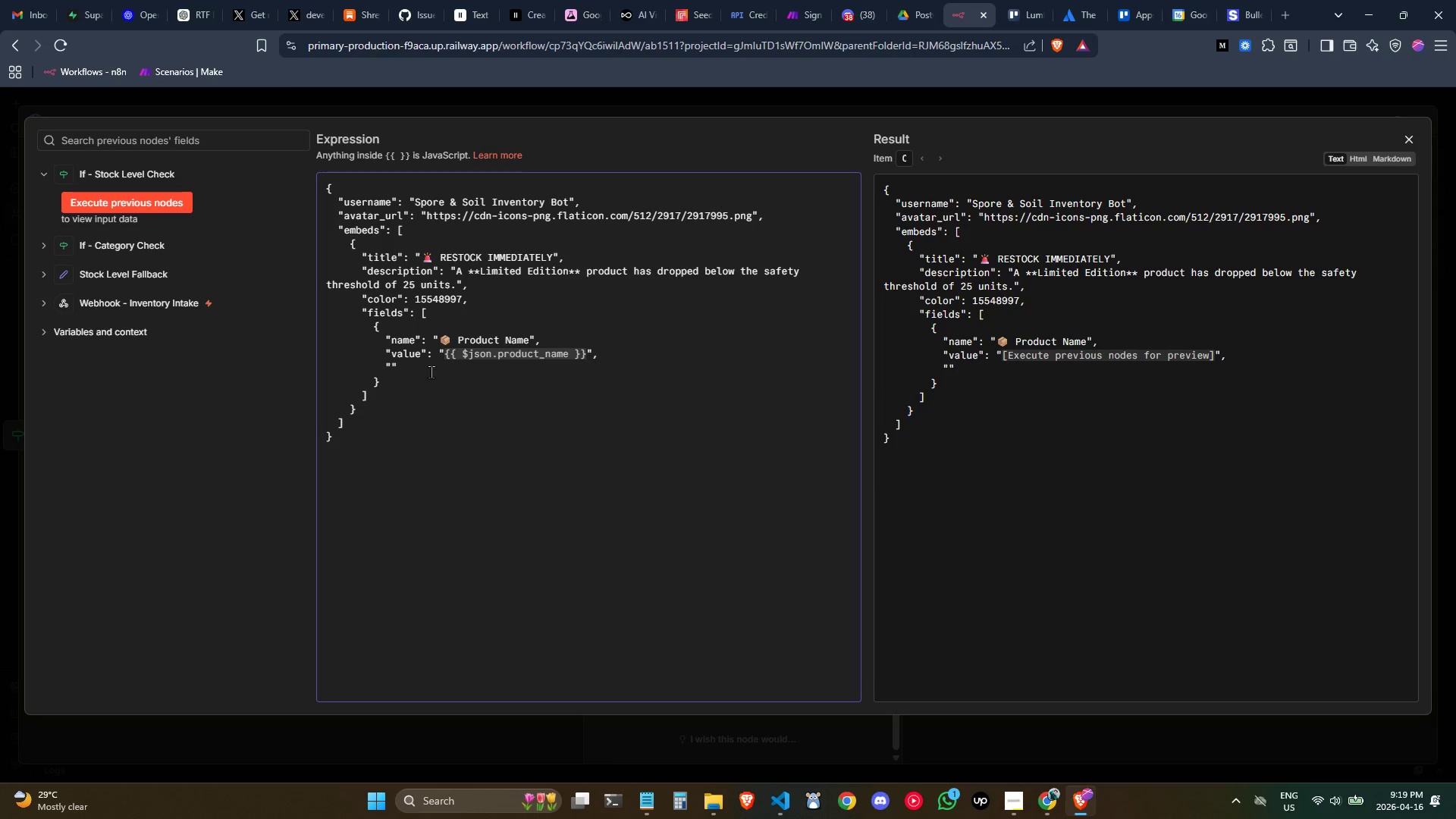 
key(ArrowLeft)
 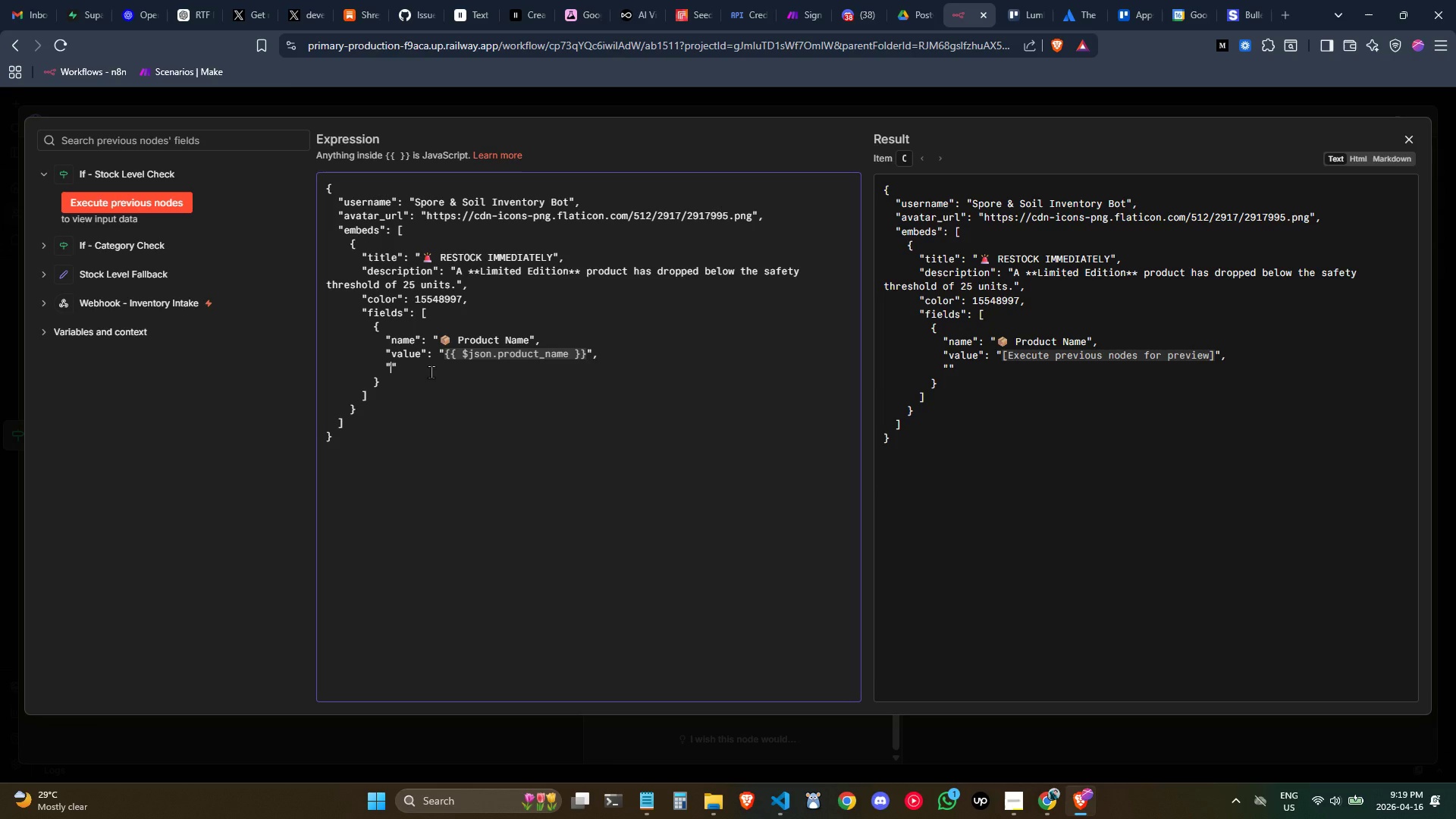 
type(inline)
 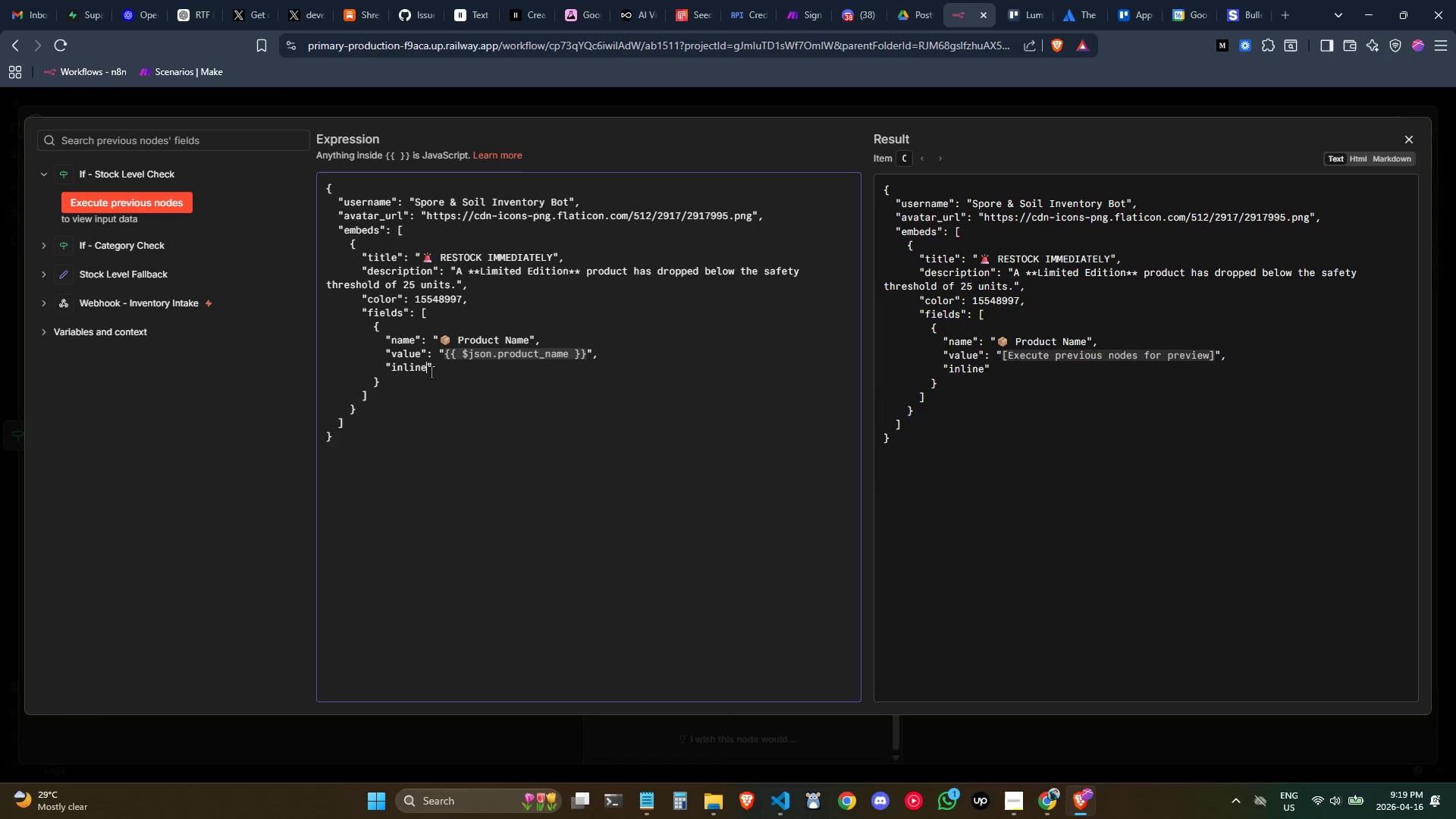 
key(ArrowRight)
 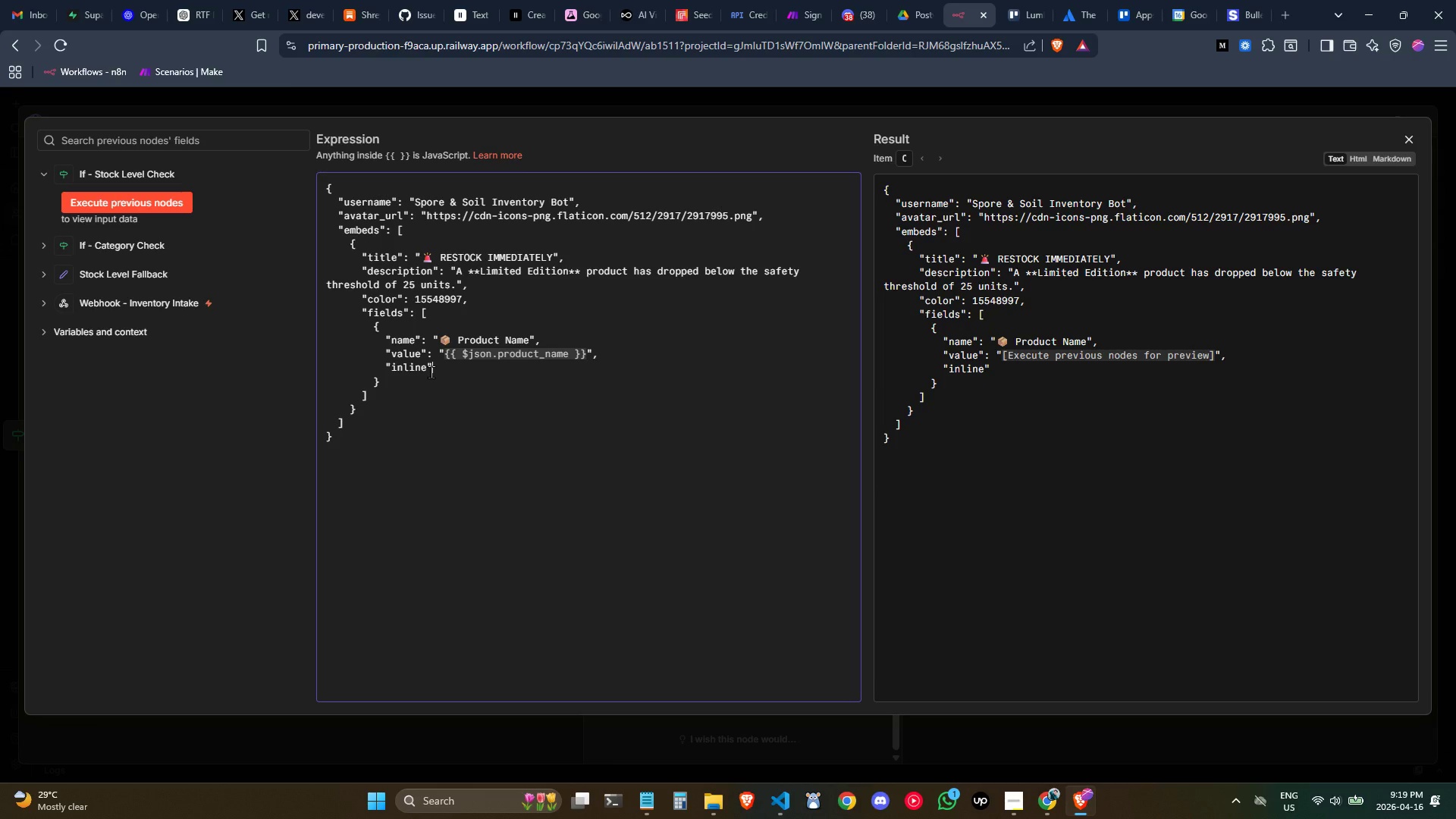 
key(Shift+Semicolon)
 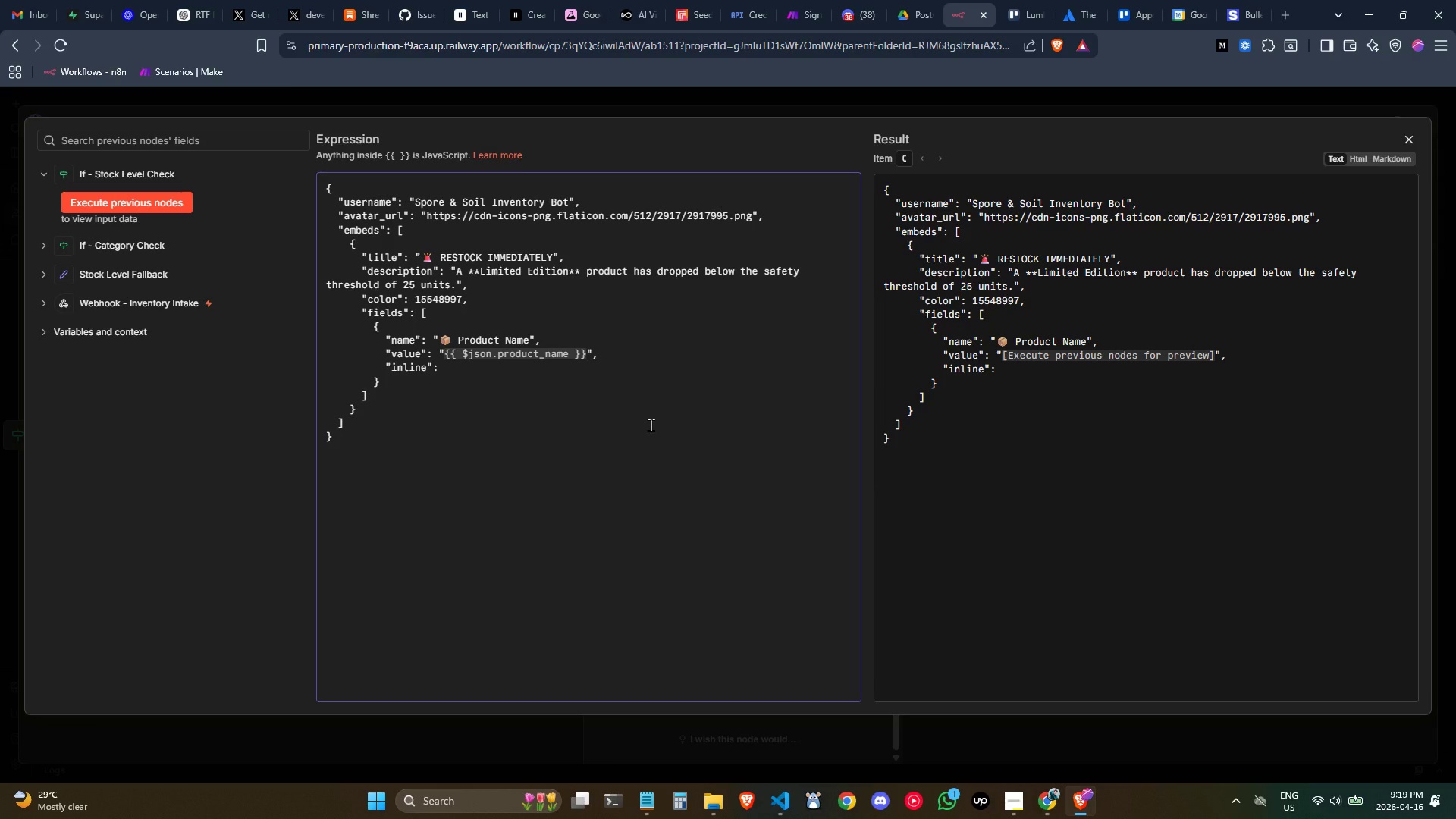 
type( fale)
key(Backspace)
type(se)
 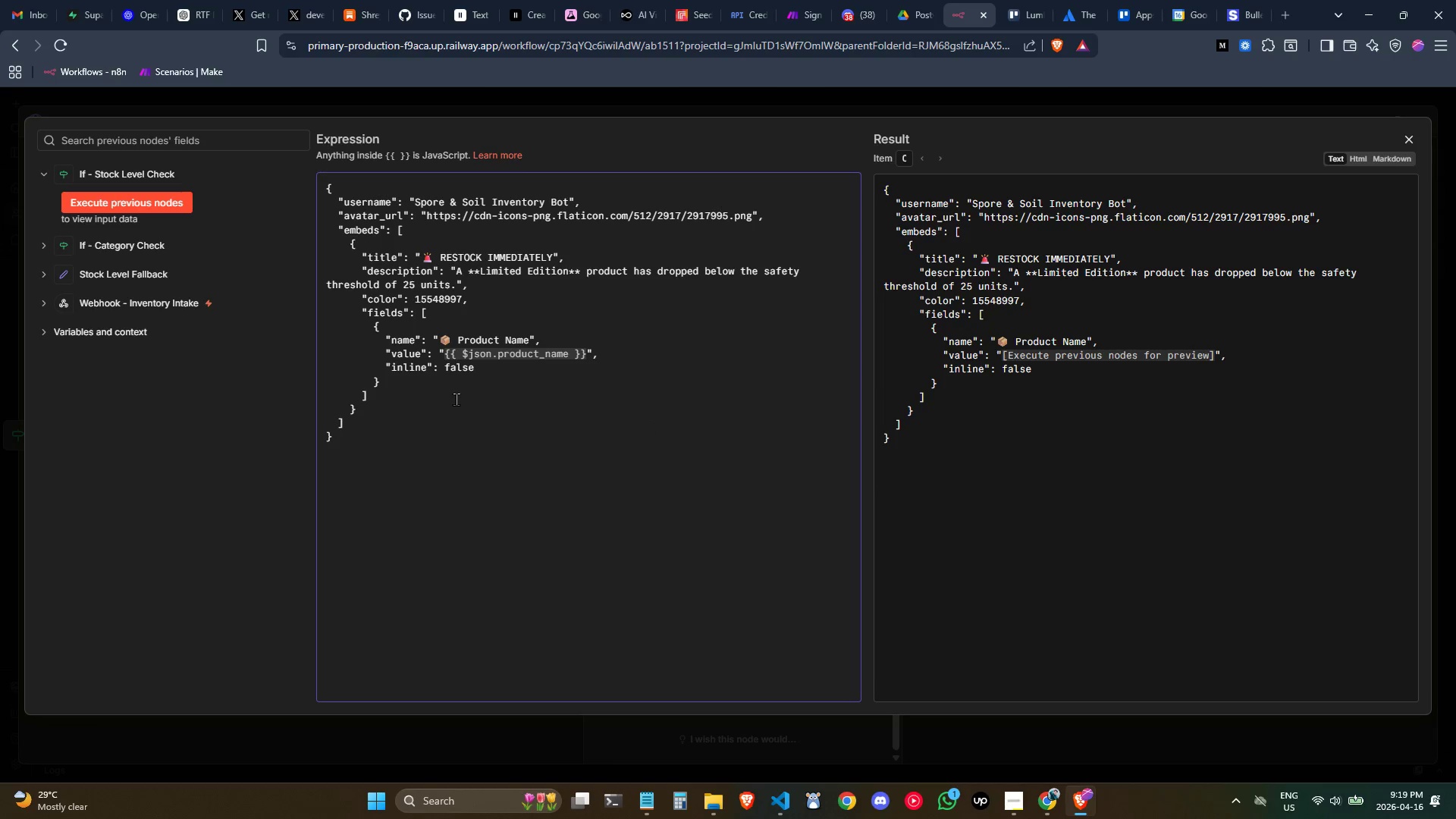 
left_click([433, 390])
 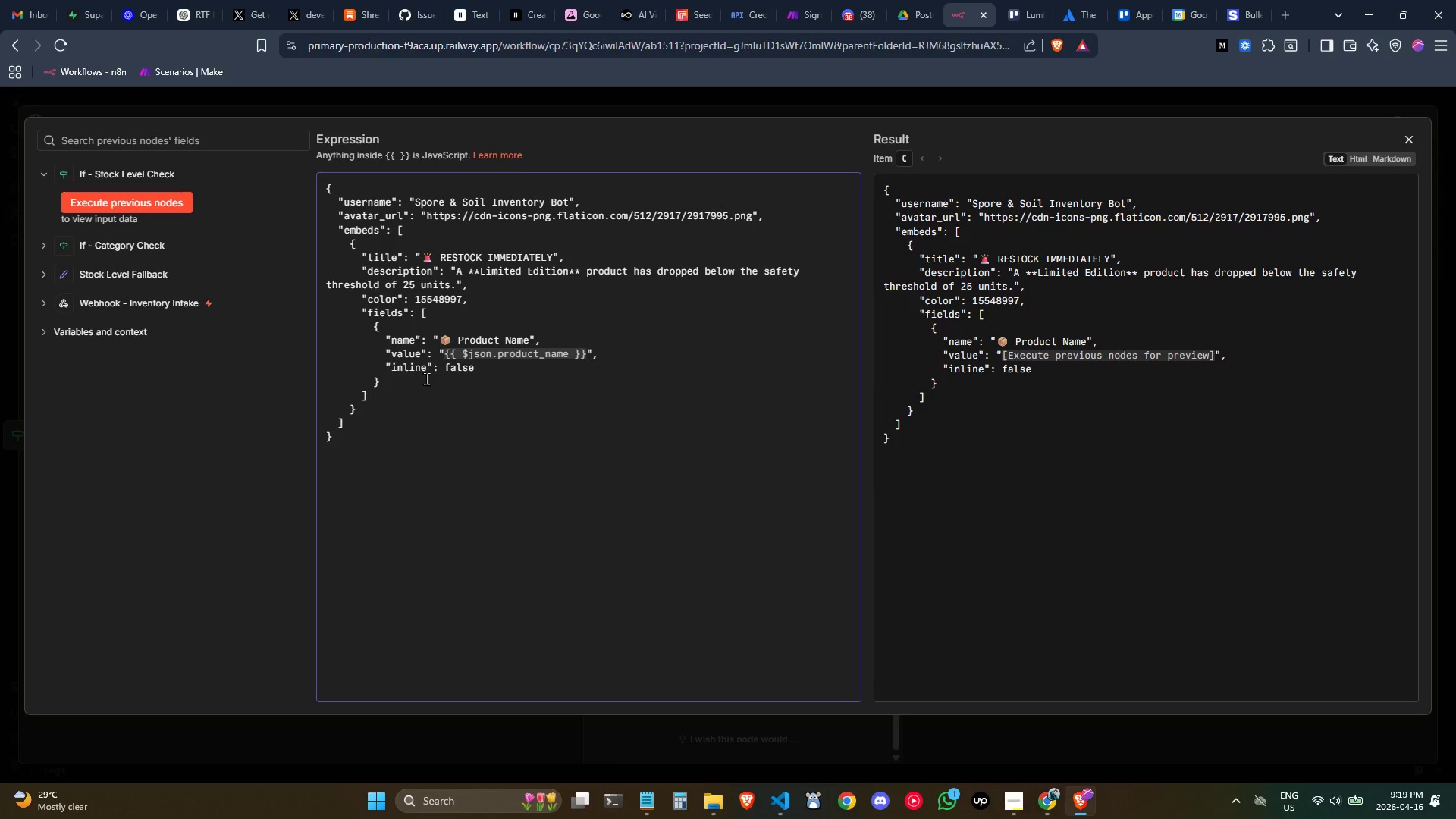 
left_click([426, 378])
 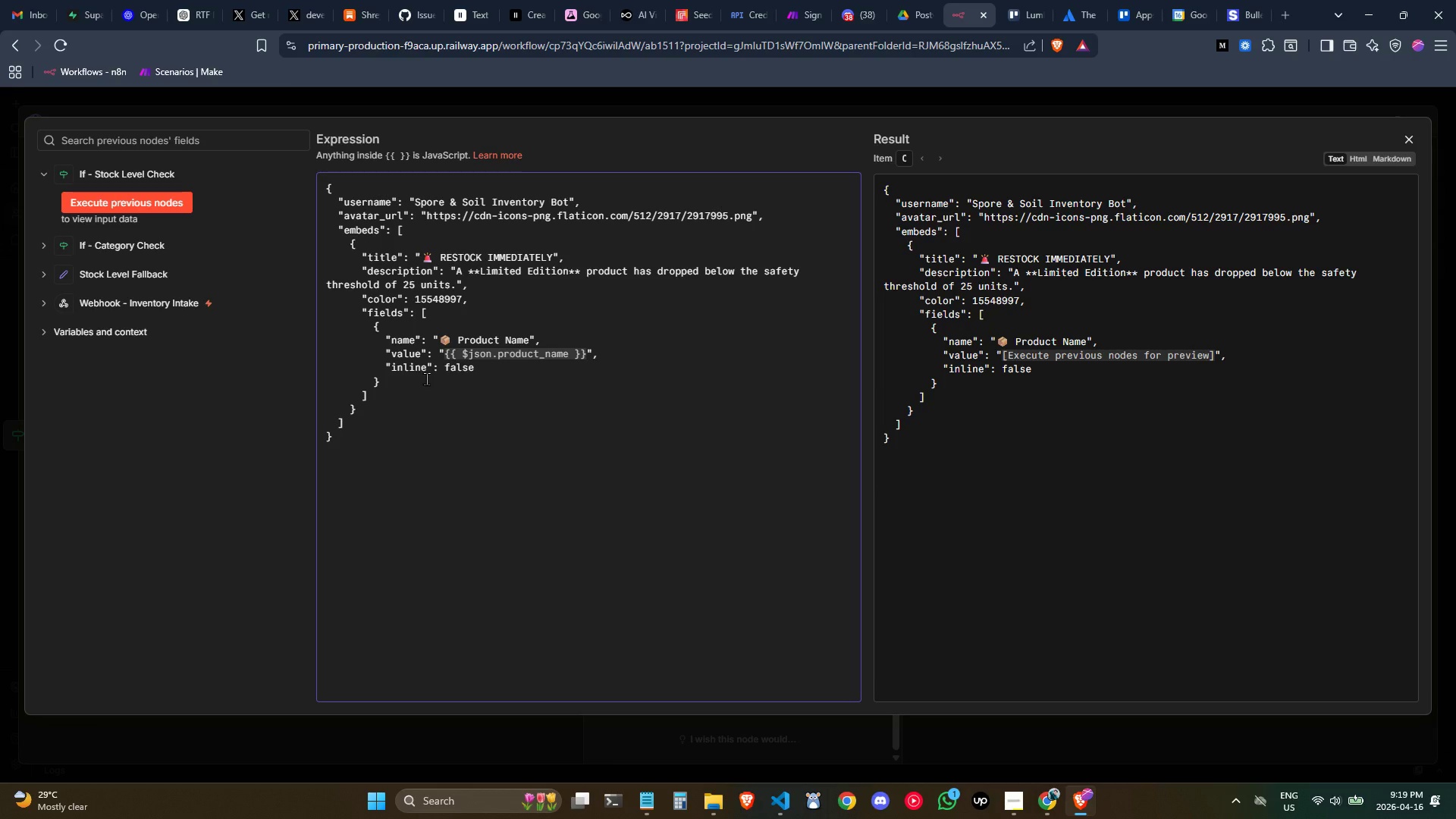 
key(Comma)
 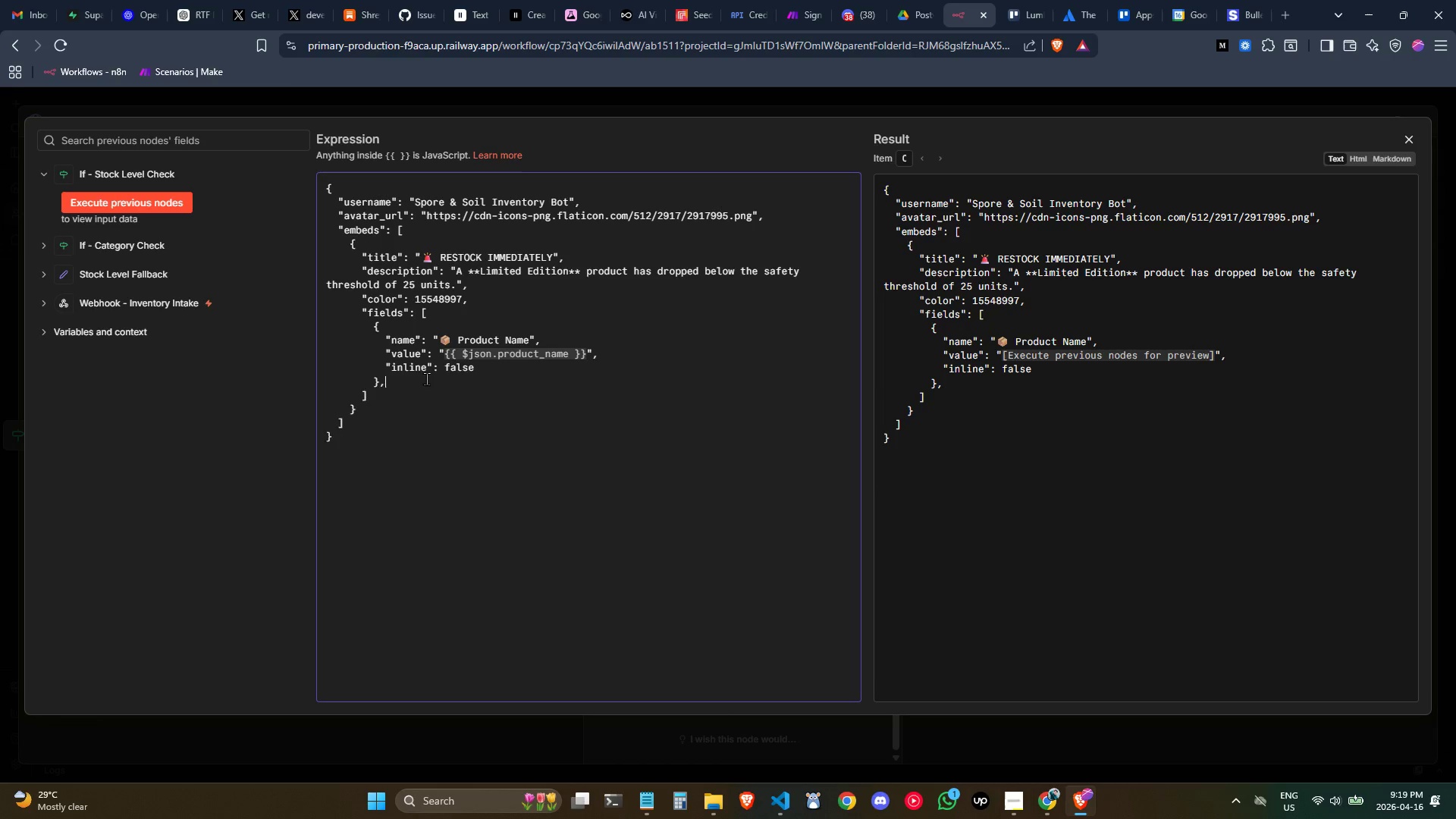 
key(Enter)
 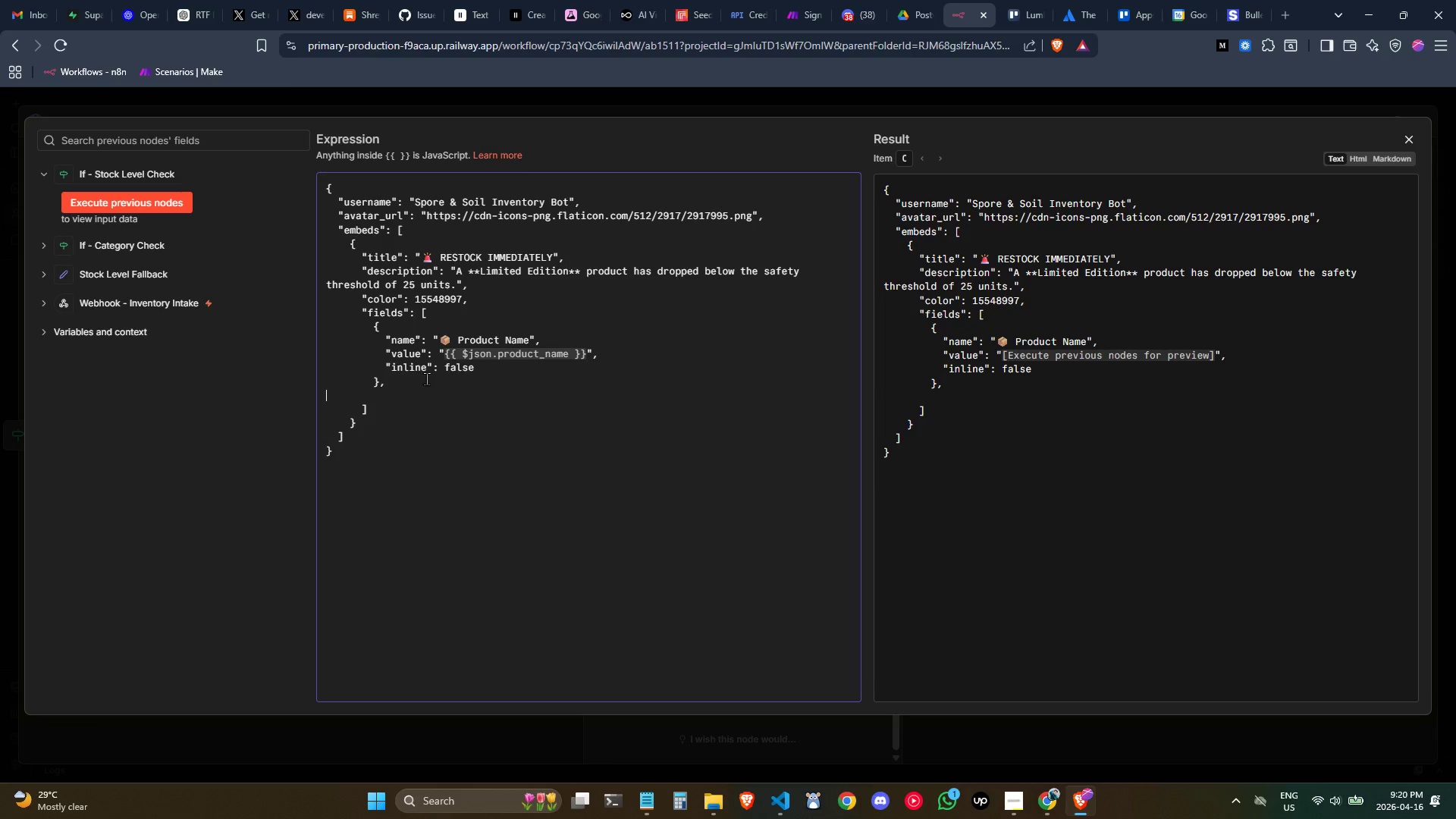 
key(Tab)
 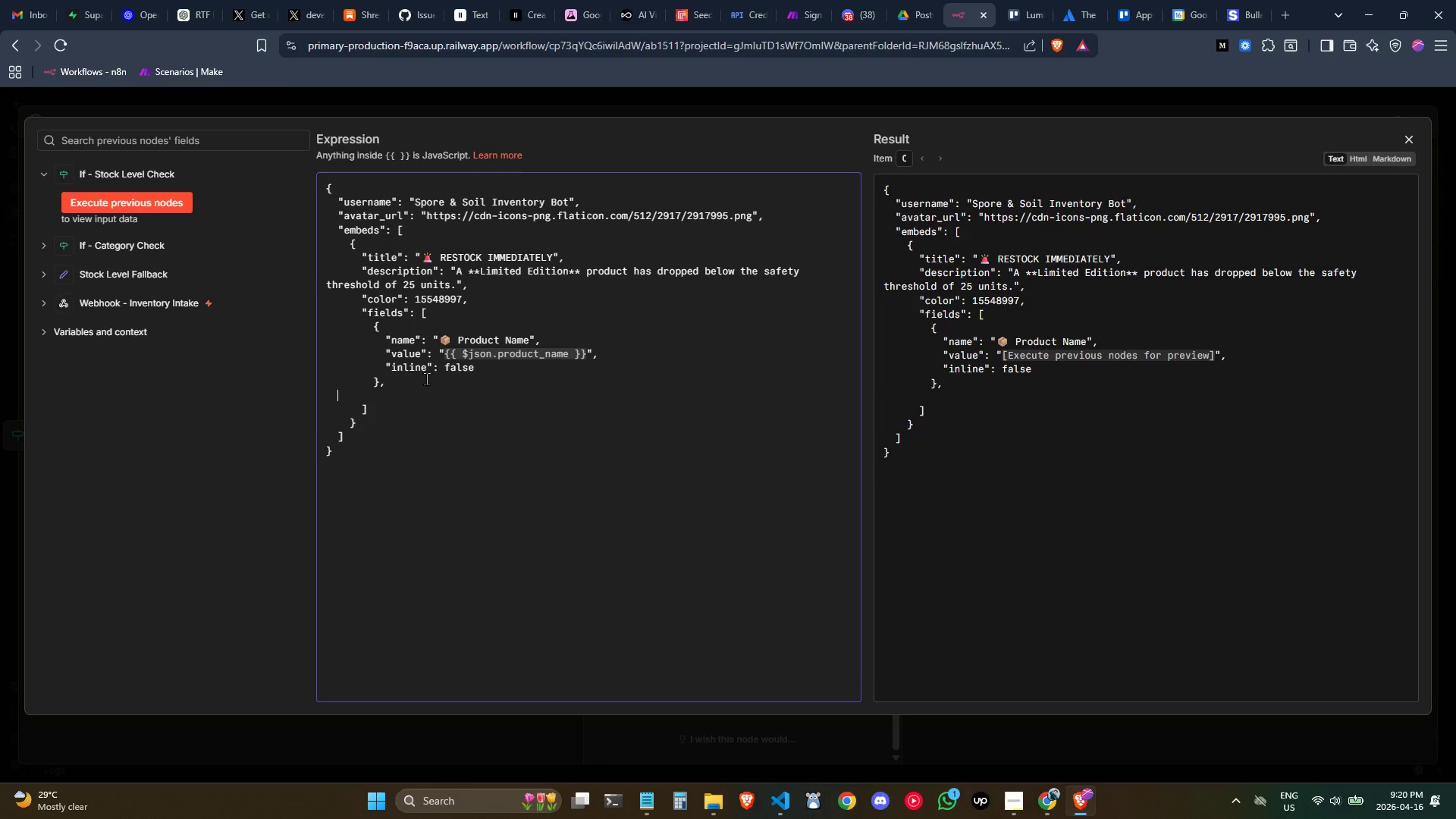 
key(Tab)
 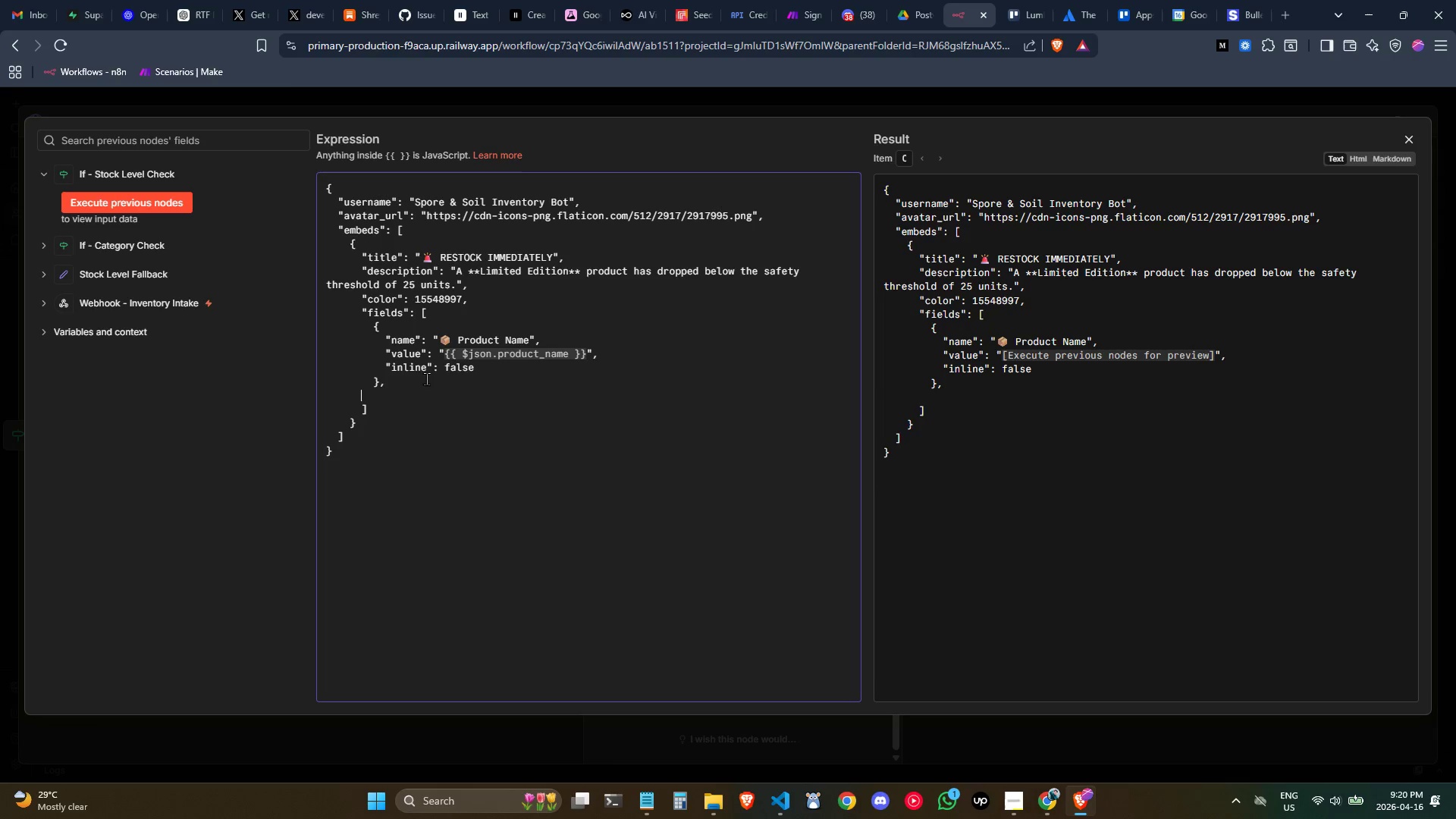 
key(Tab)
 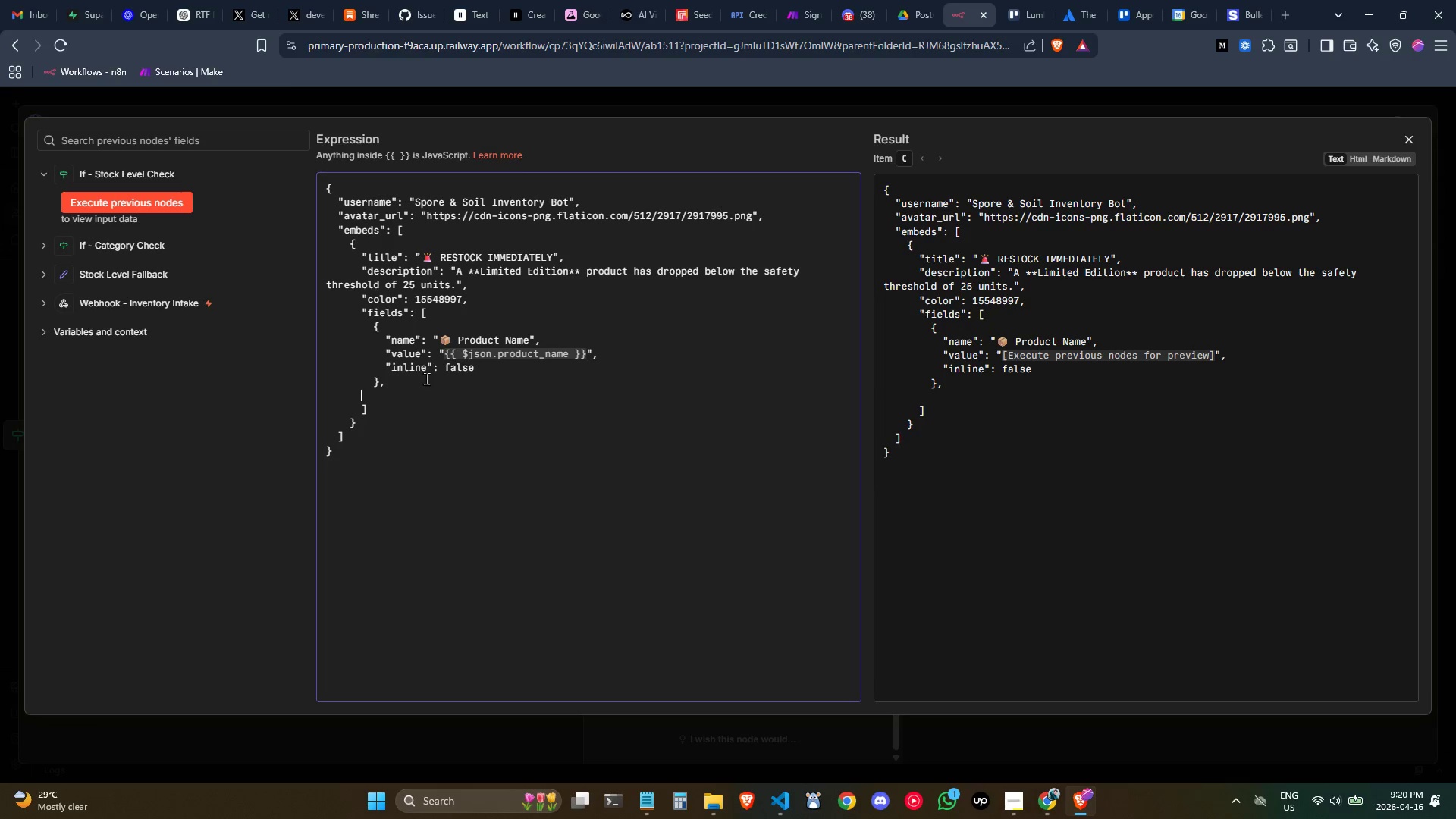 
key(Tab)
 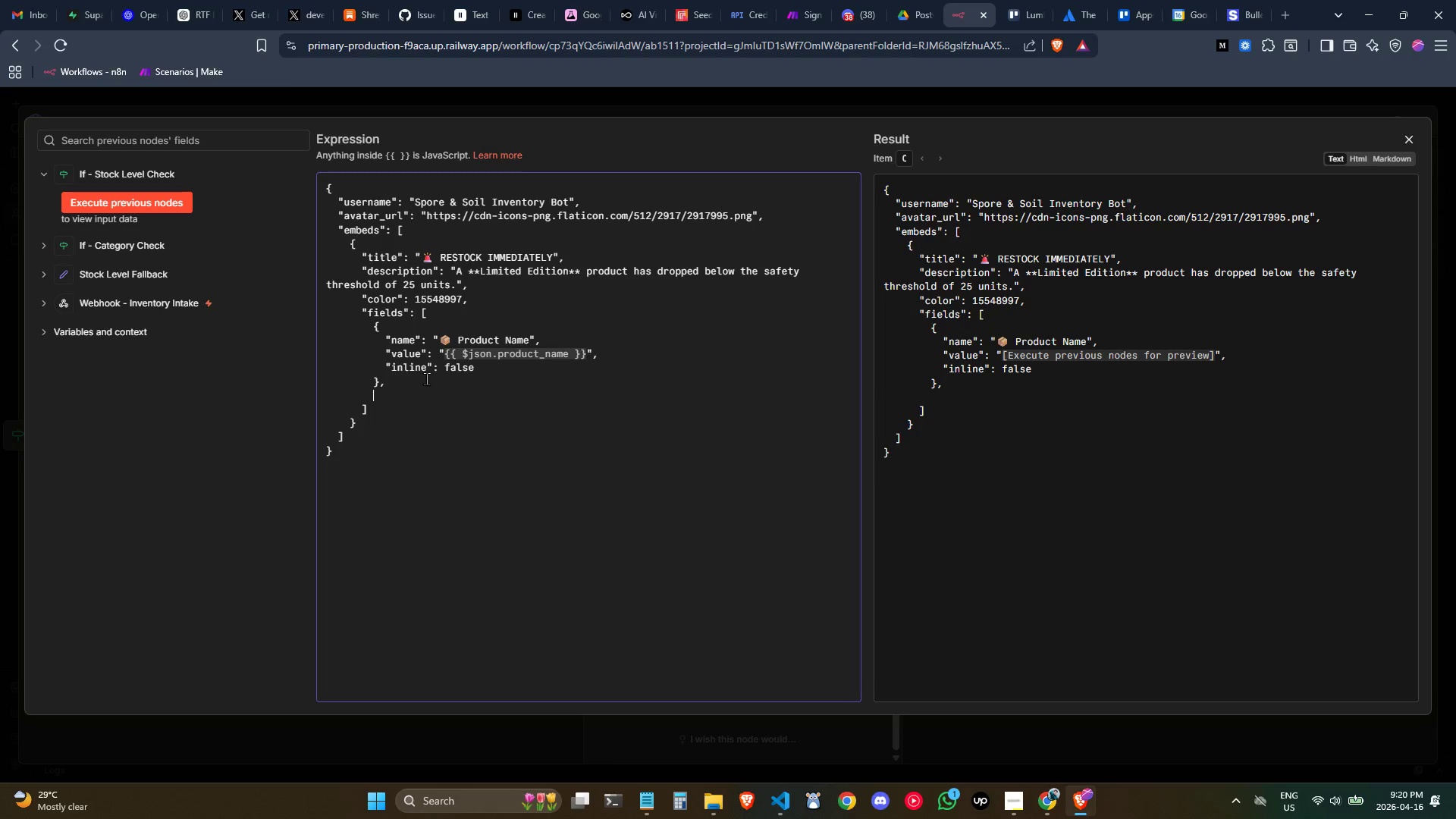 
key(Shift+BracketLeft)
 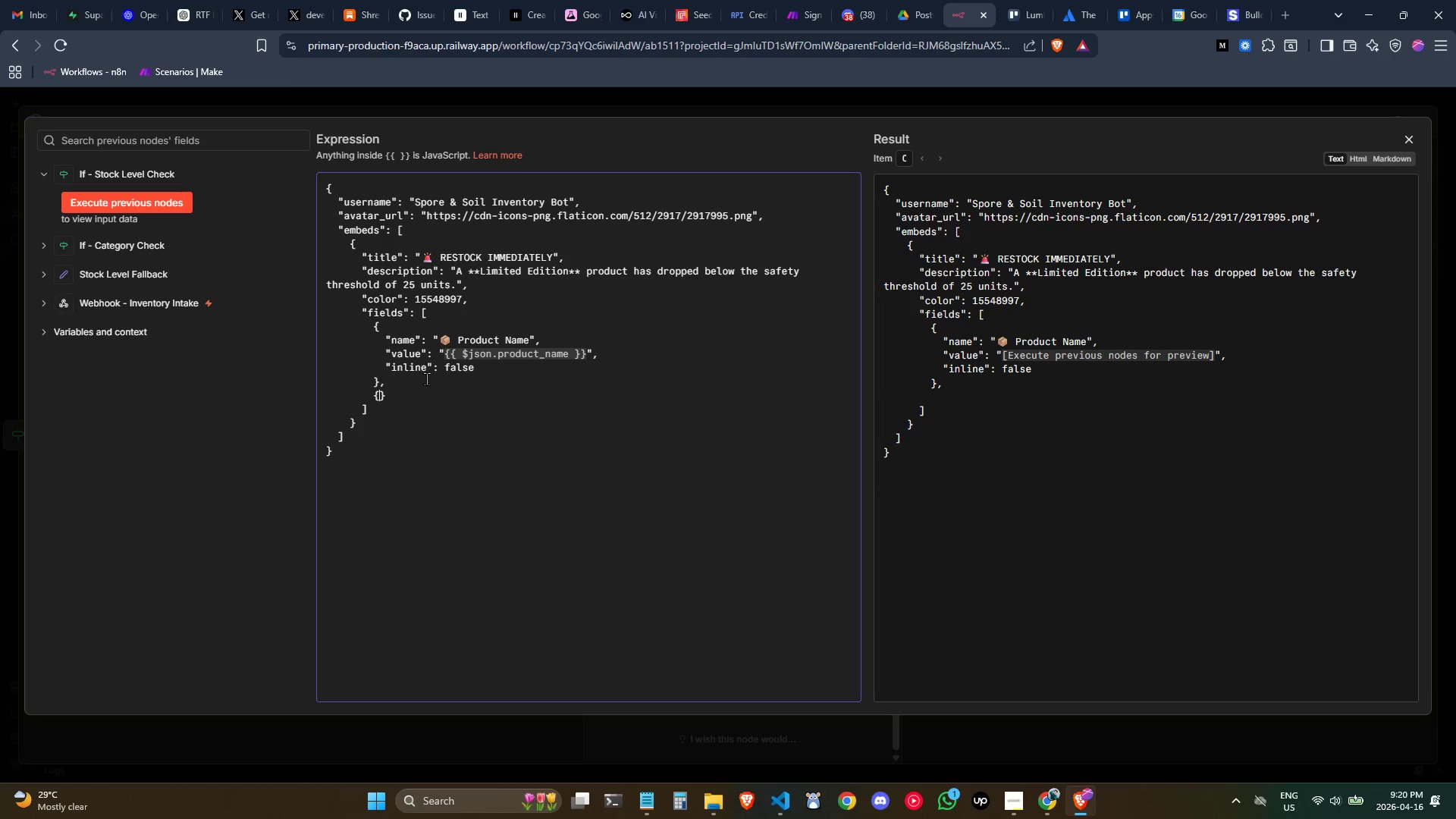 
key(Enter)
 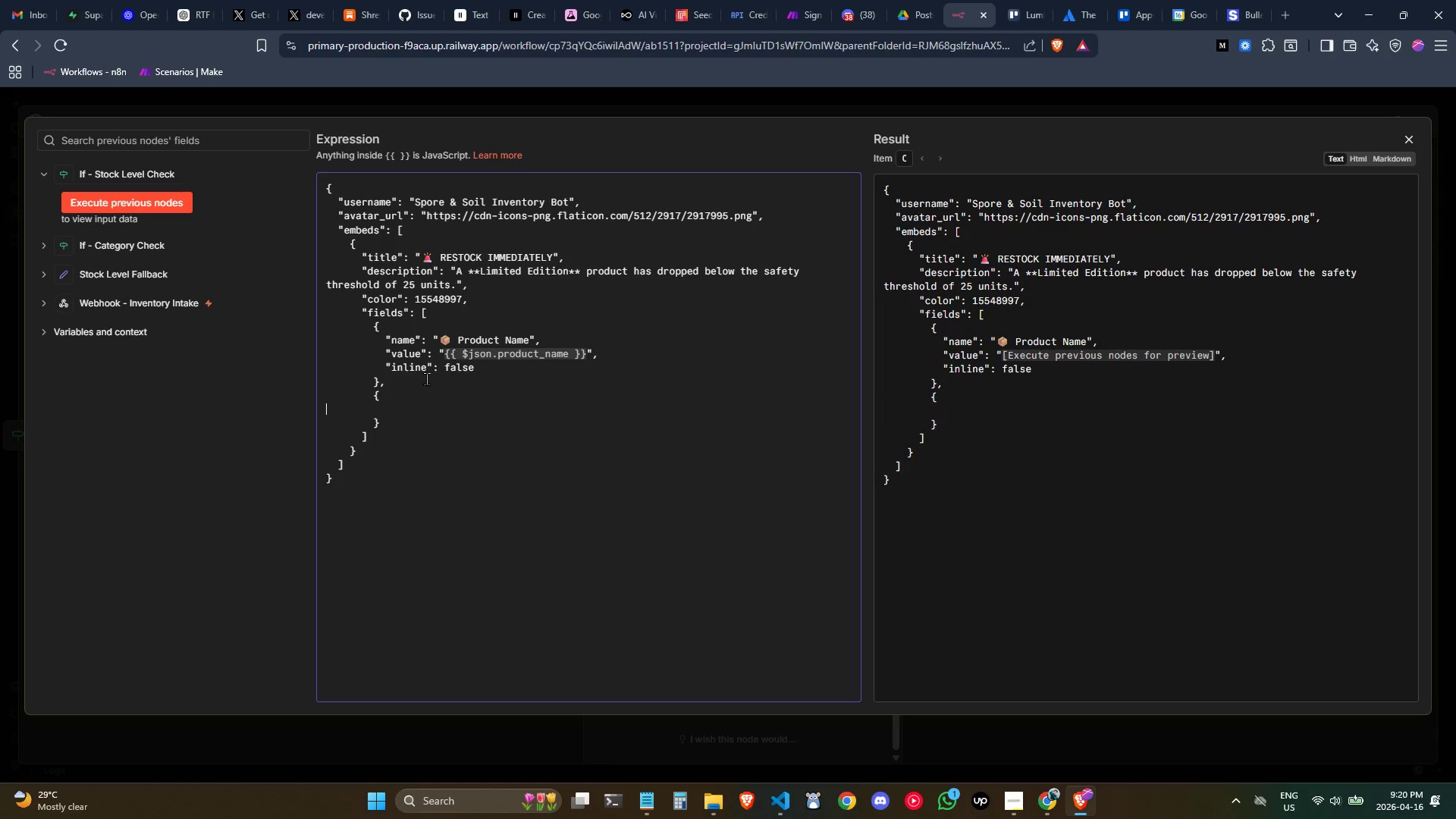 
key(Tab)
 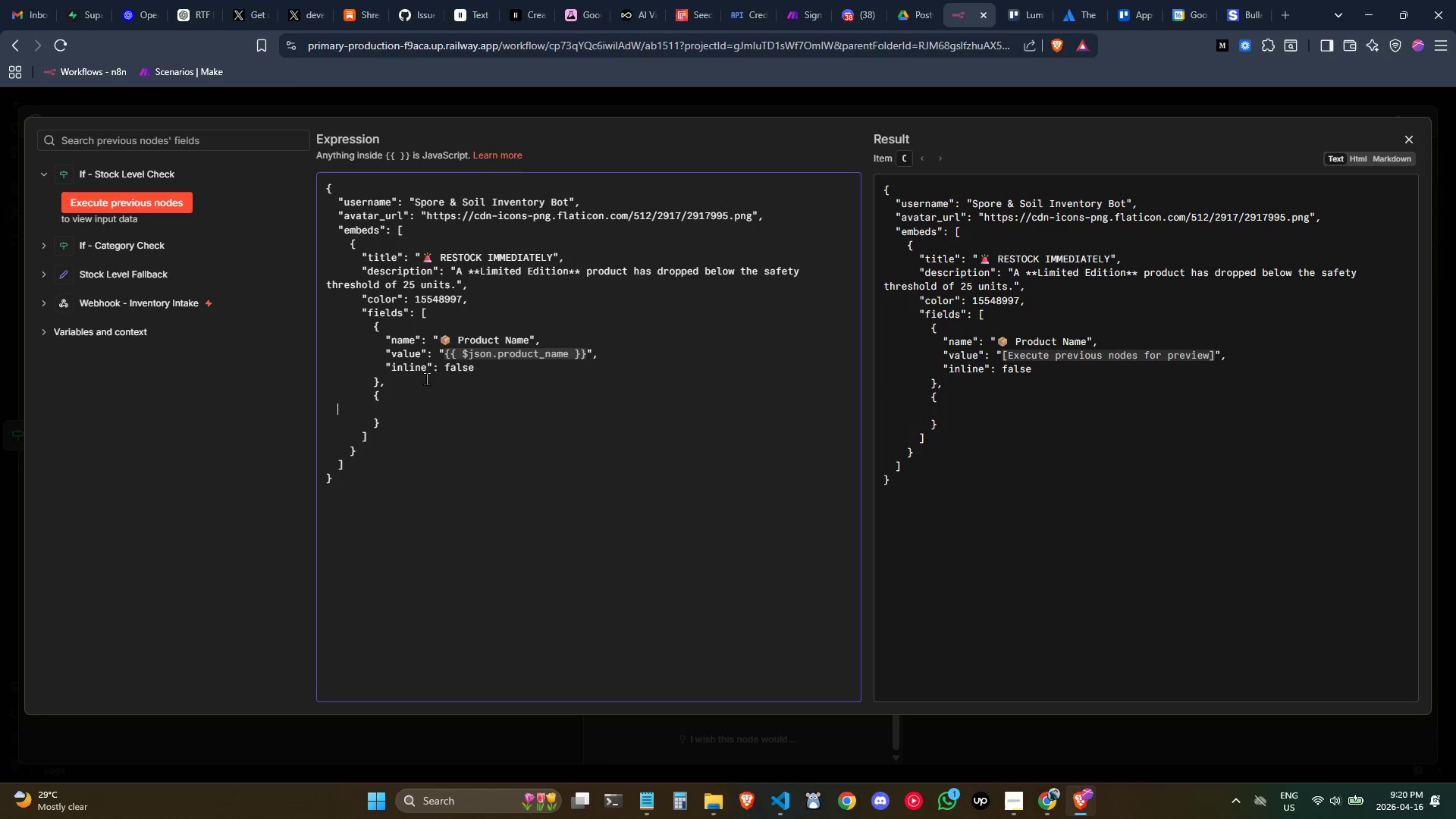 
key(Tab)
 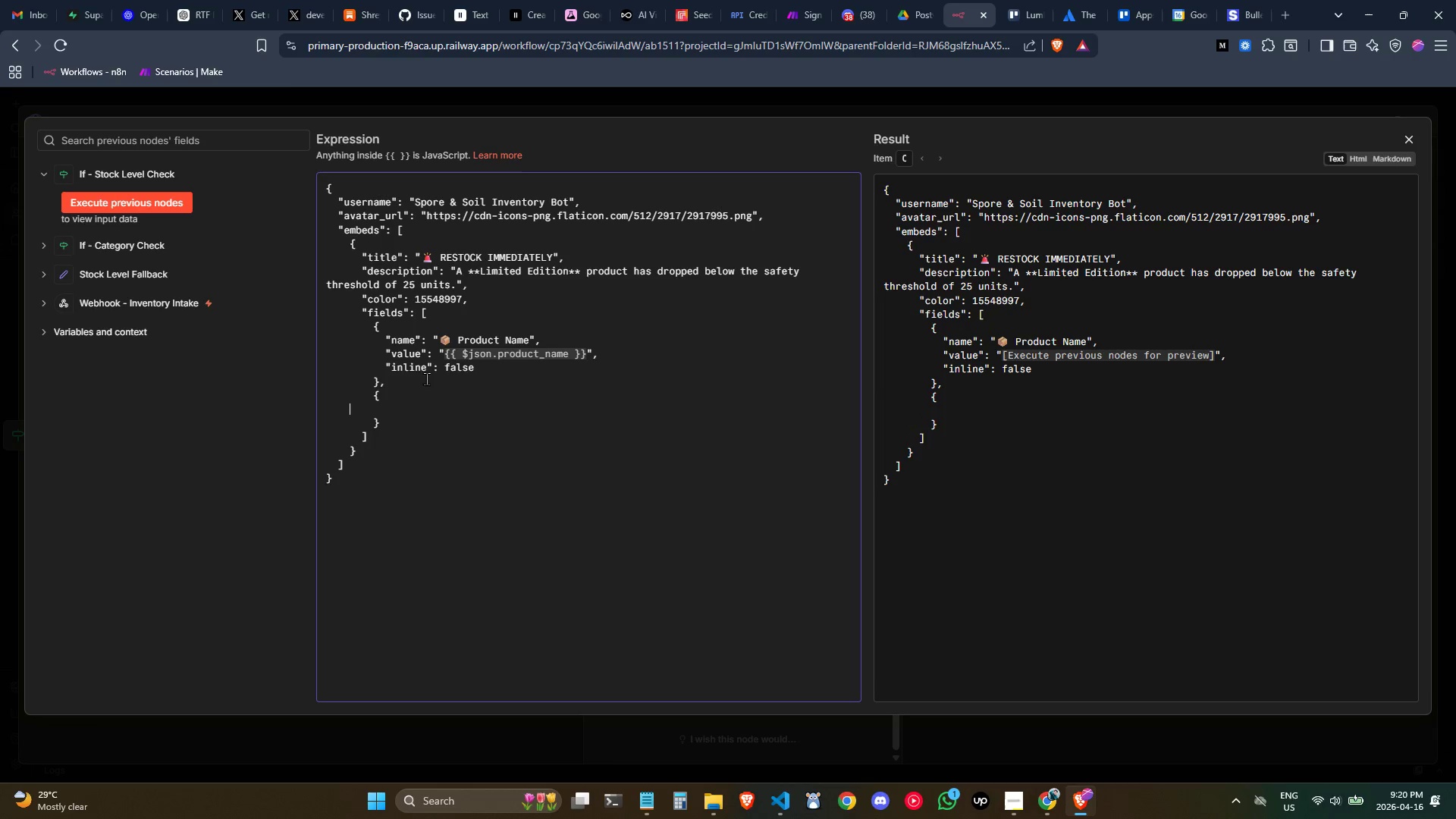 
key(Tab)
 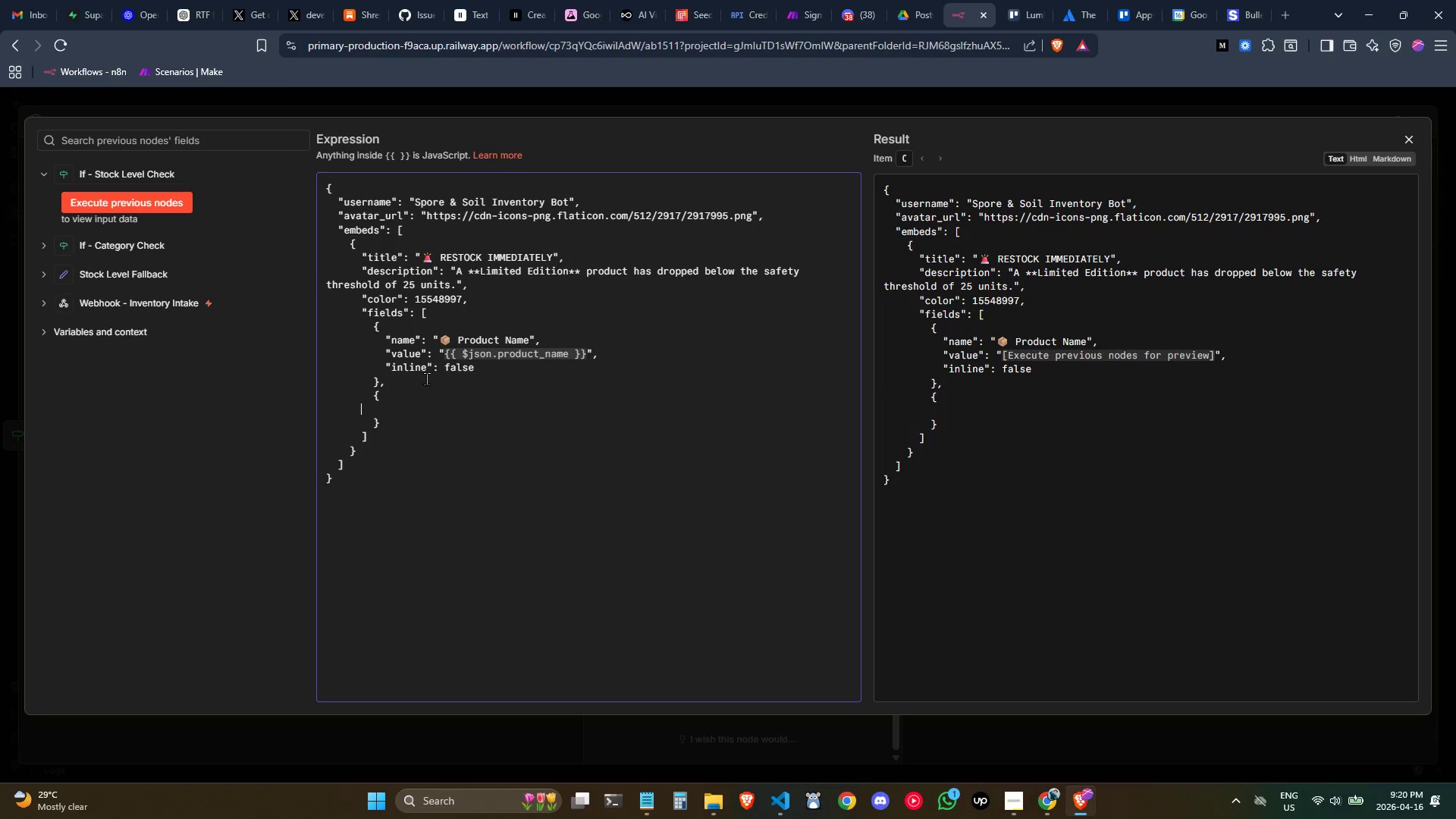 
key(Tab)
 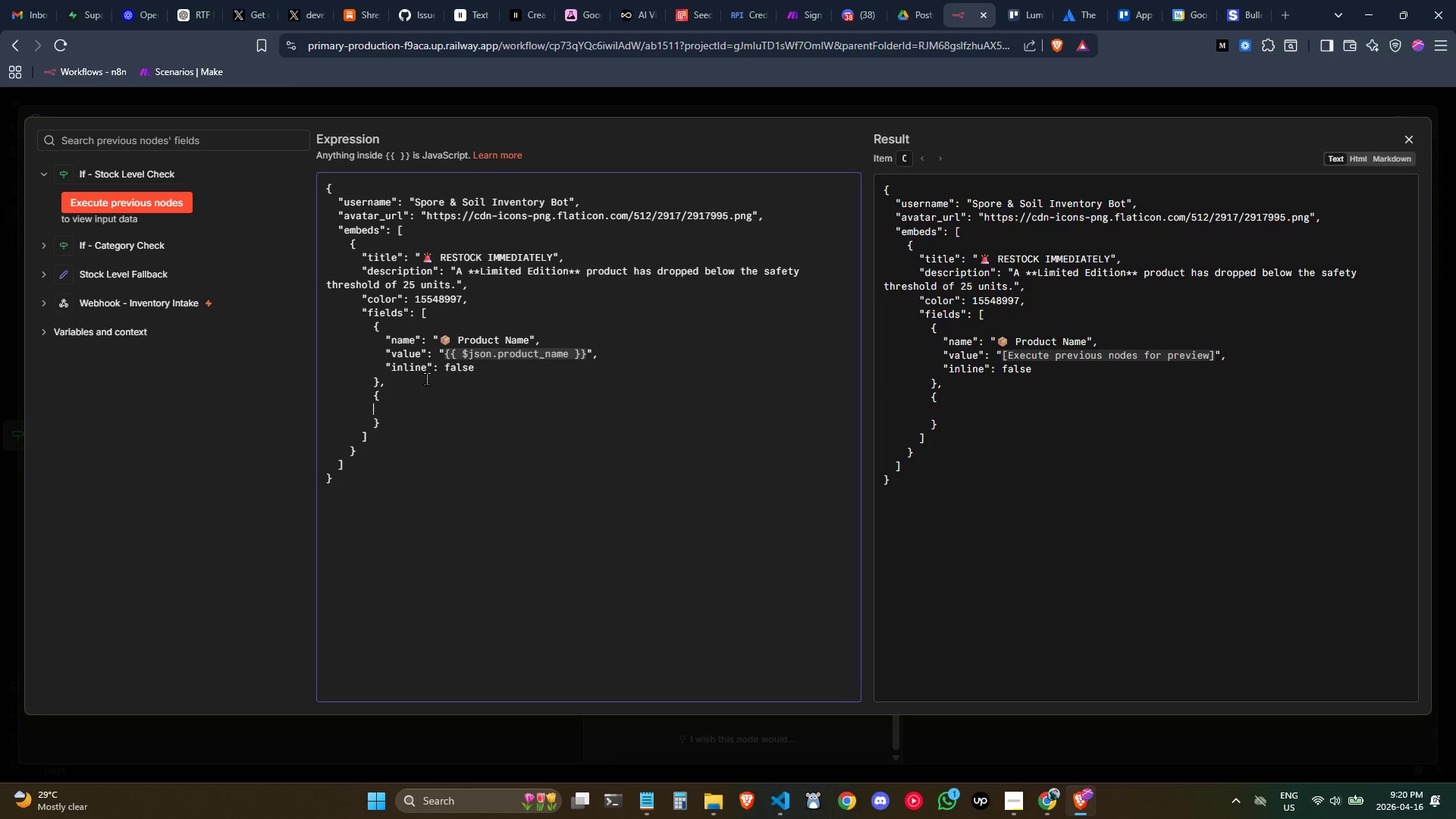 
key(Tab)
 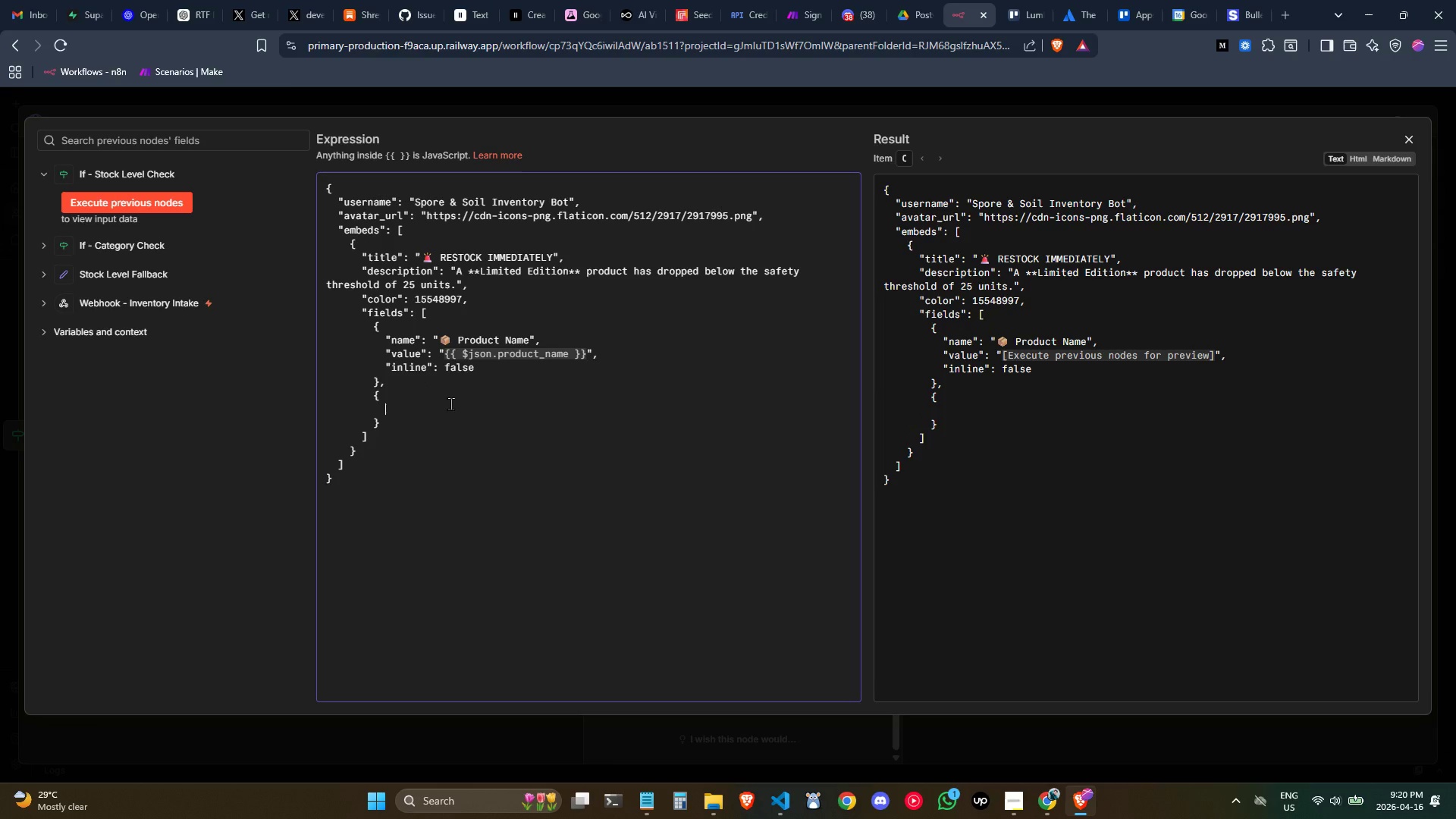 
wait(8.66)
 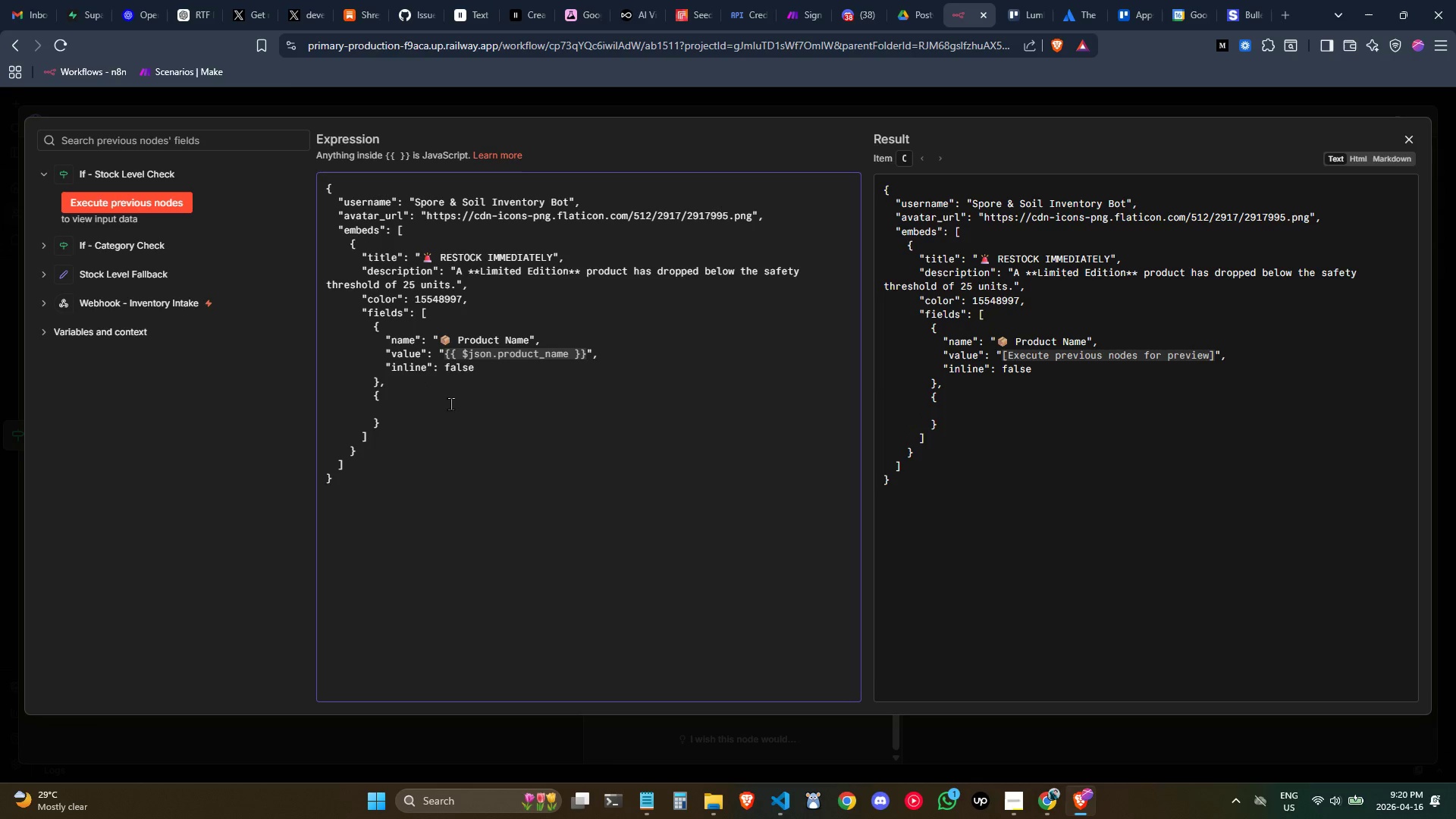 
key(Shift+Semicolon)
 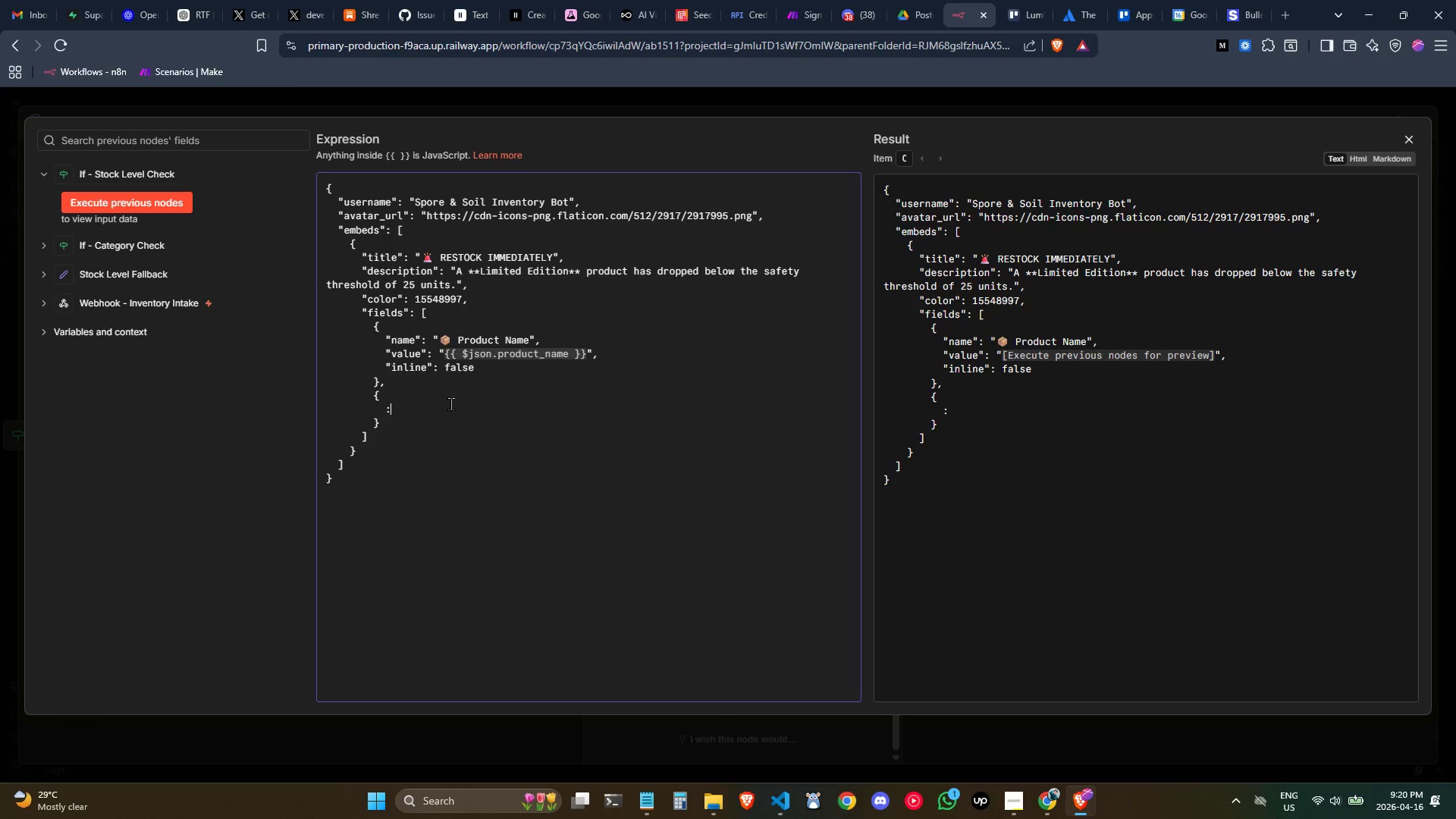 
key(Backspace)
 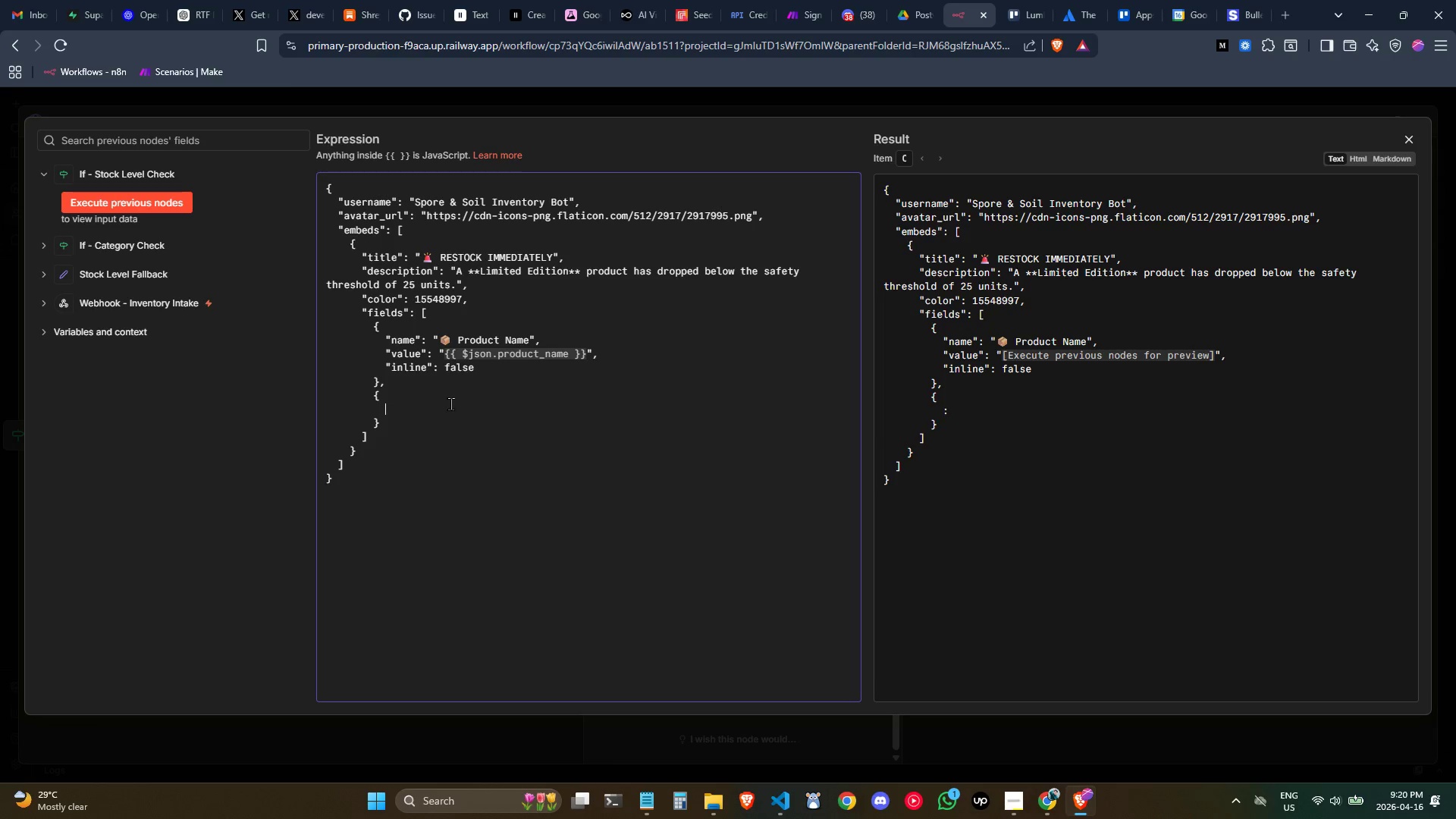 
key(Shift+Quote)
 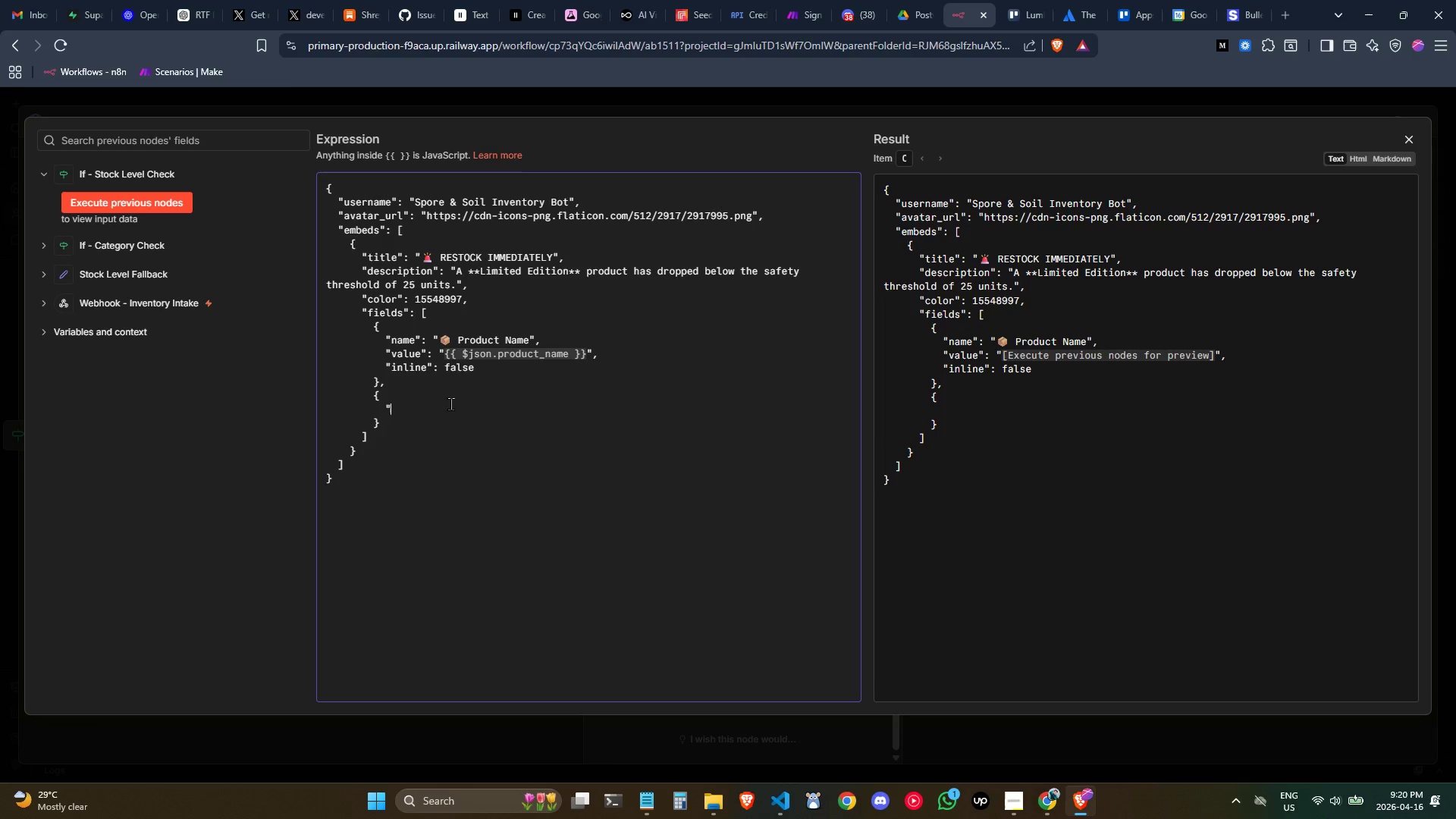 
key(Shift+Quote)
 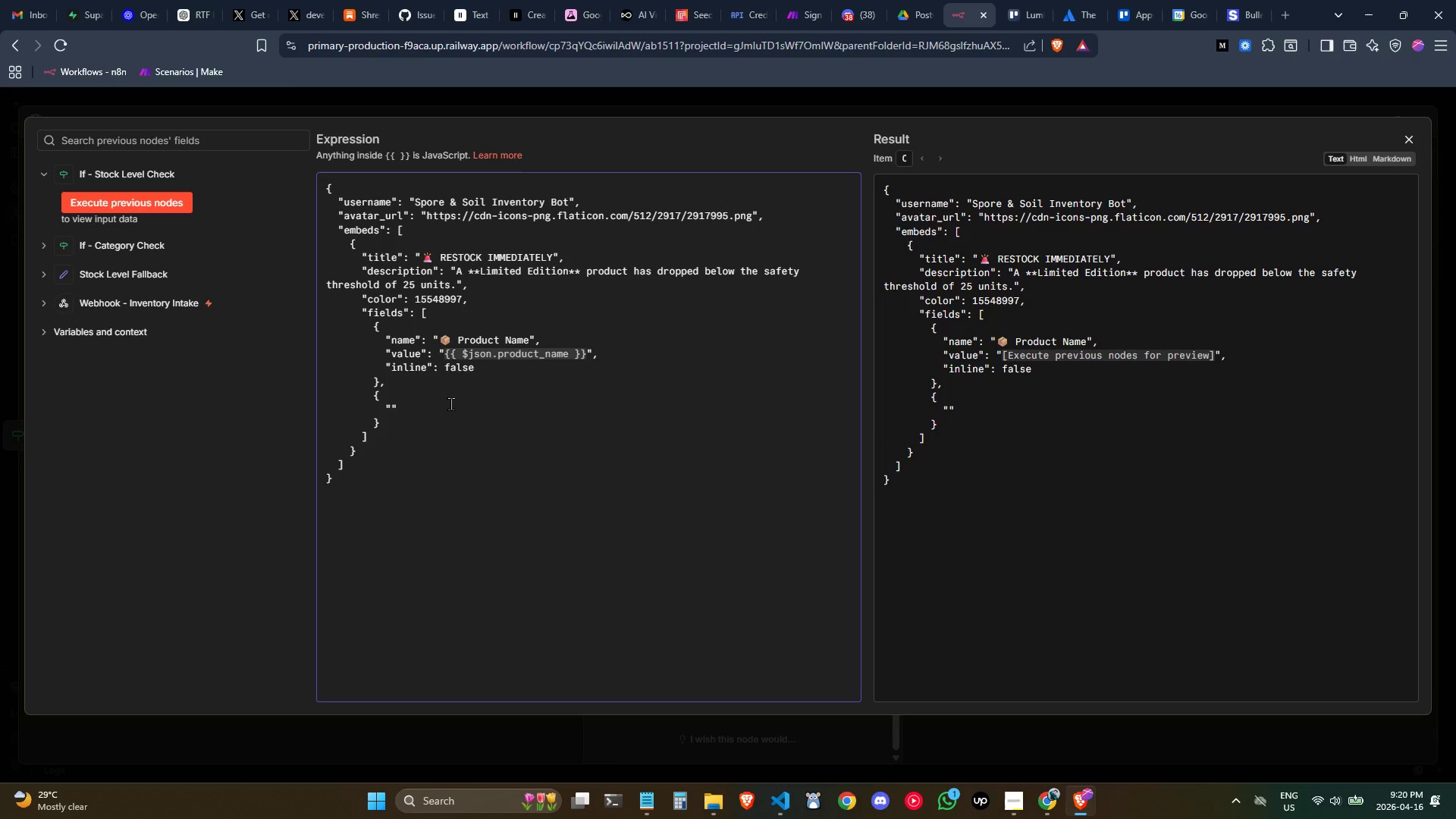 
key(ArrowLeft)
 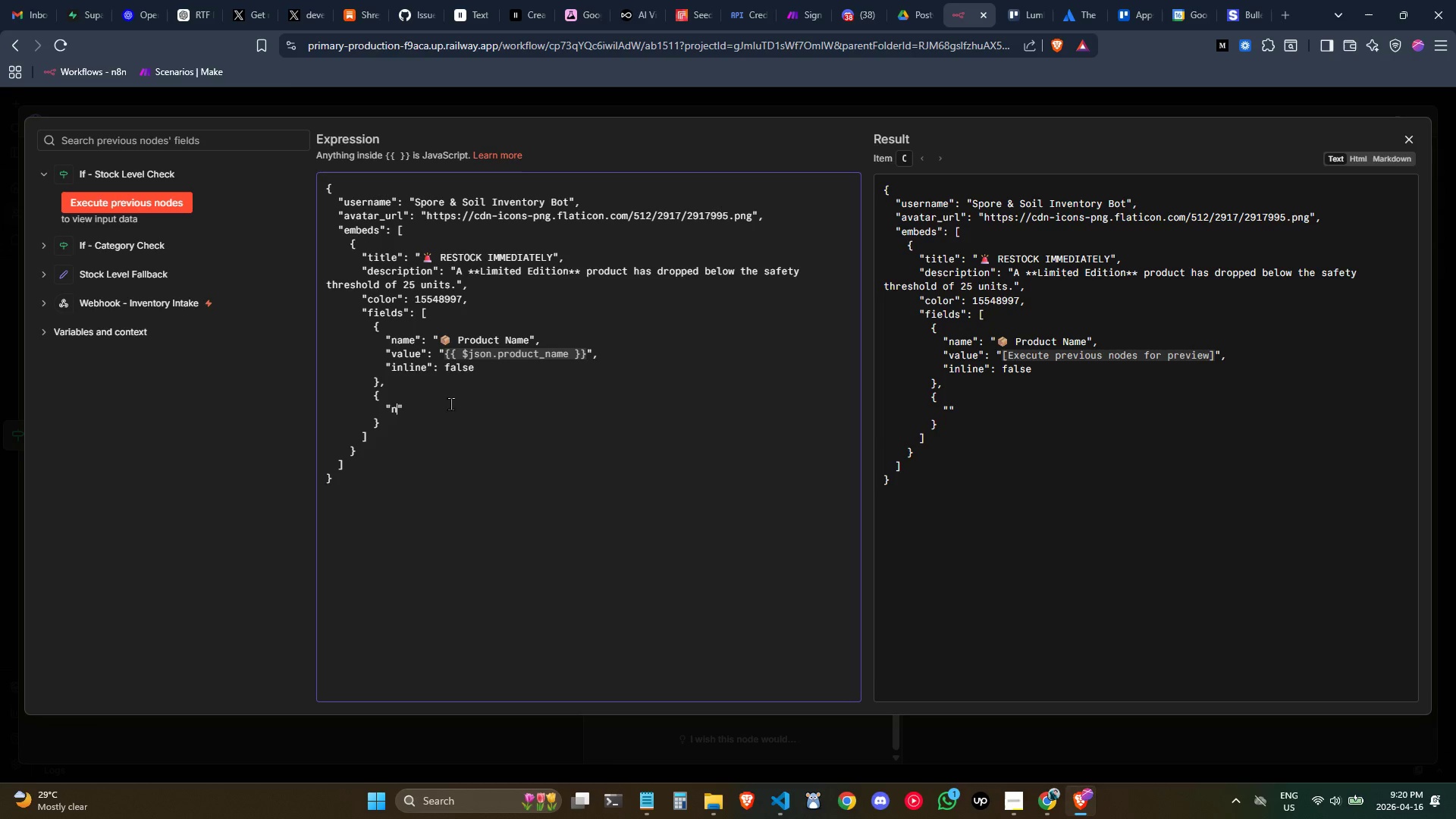 
type(name)
 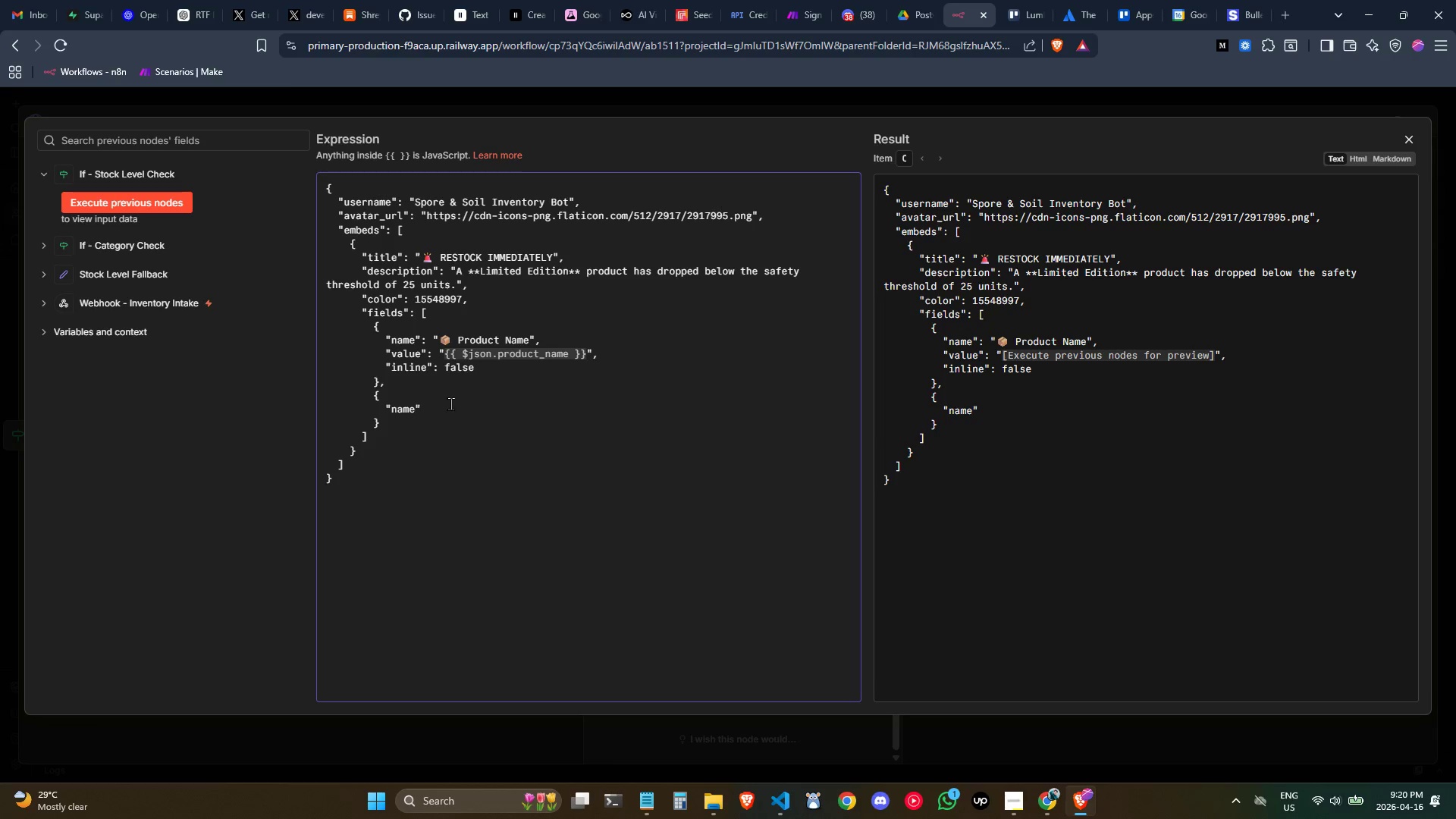 
key(ArrowRight)
 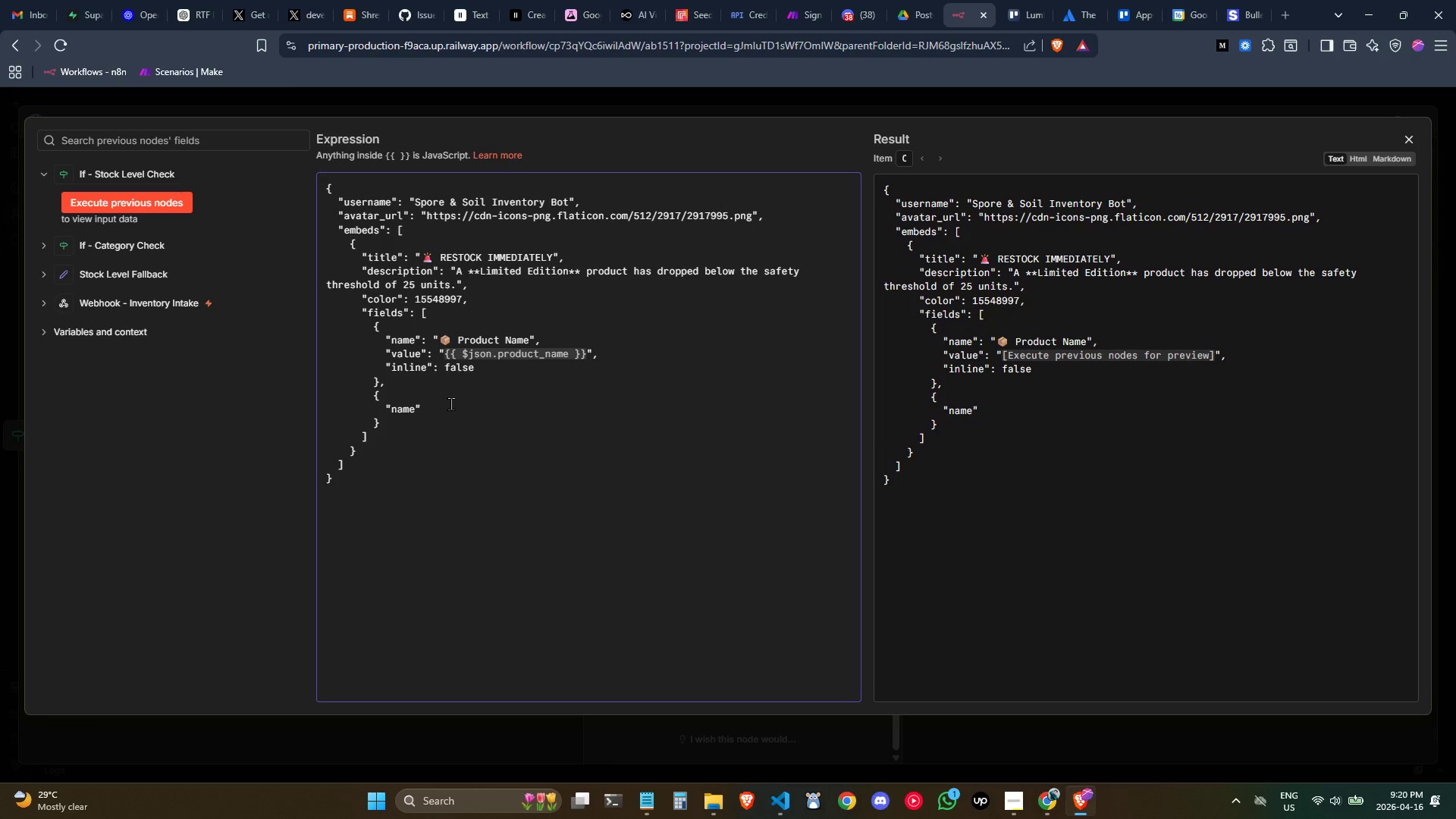 
key(Shift+ShiftLeft)
 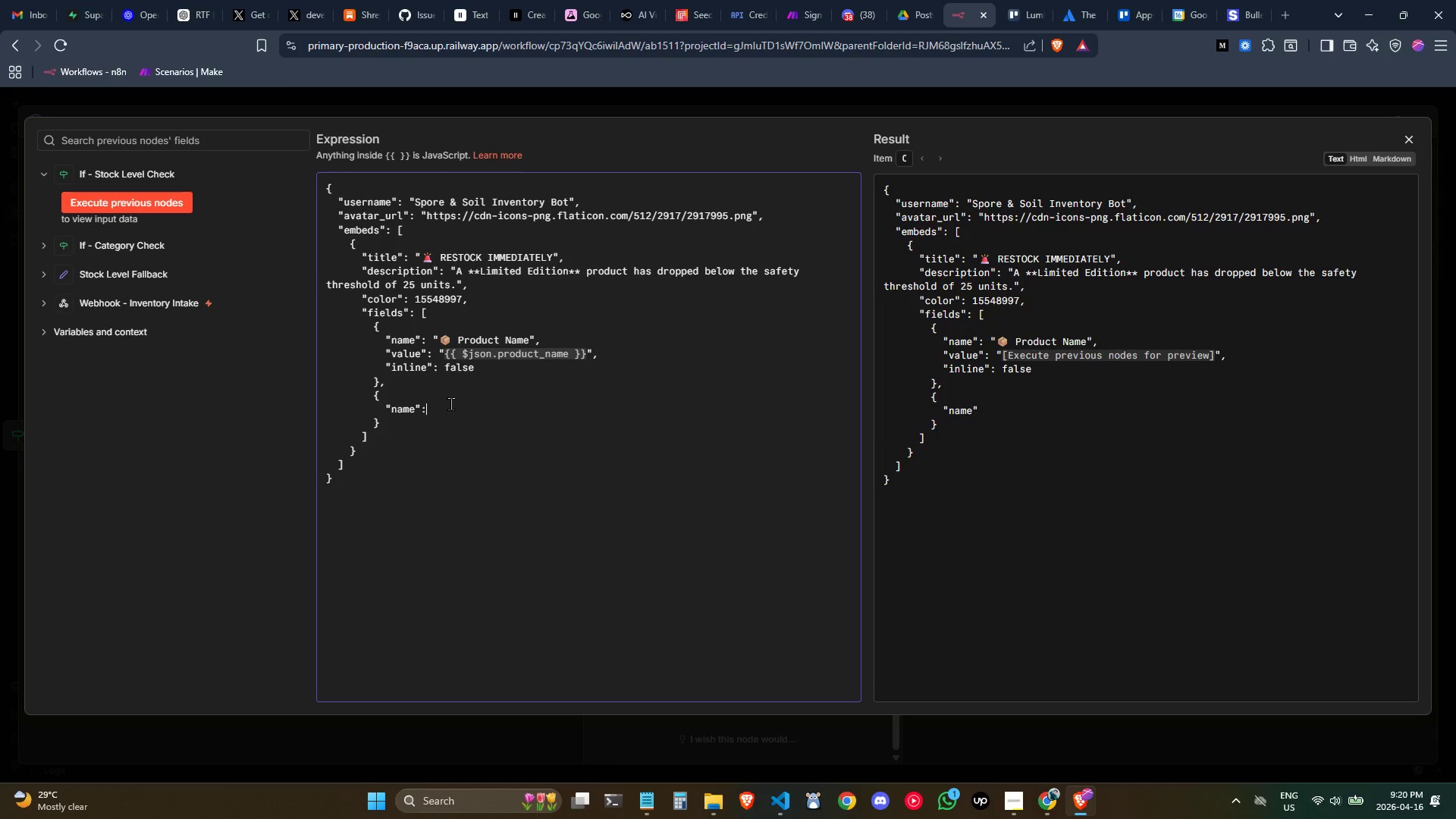 
key(Shift+Semicolon)
 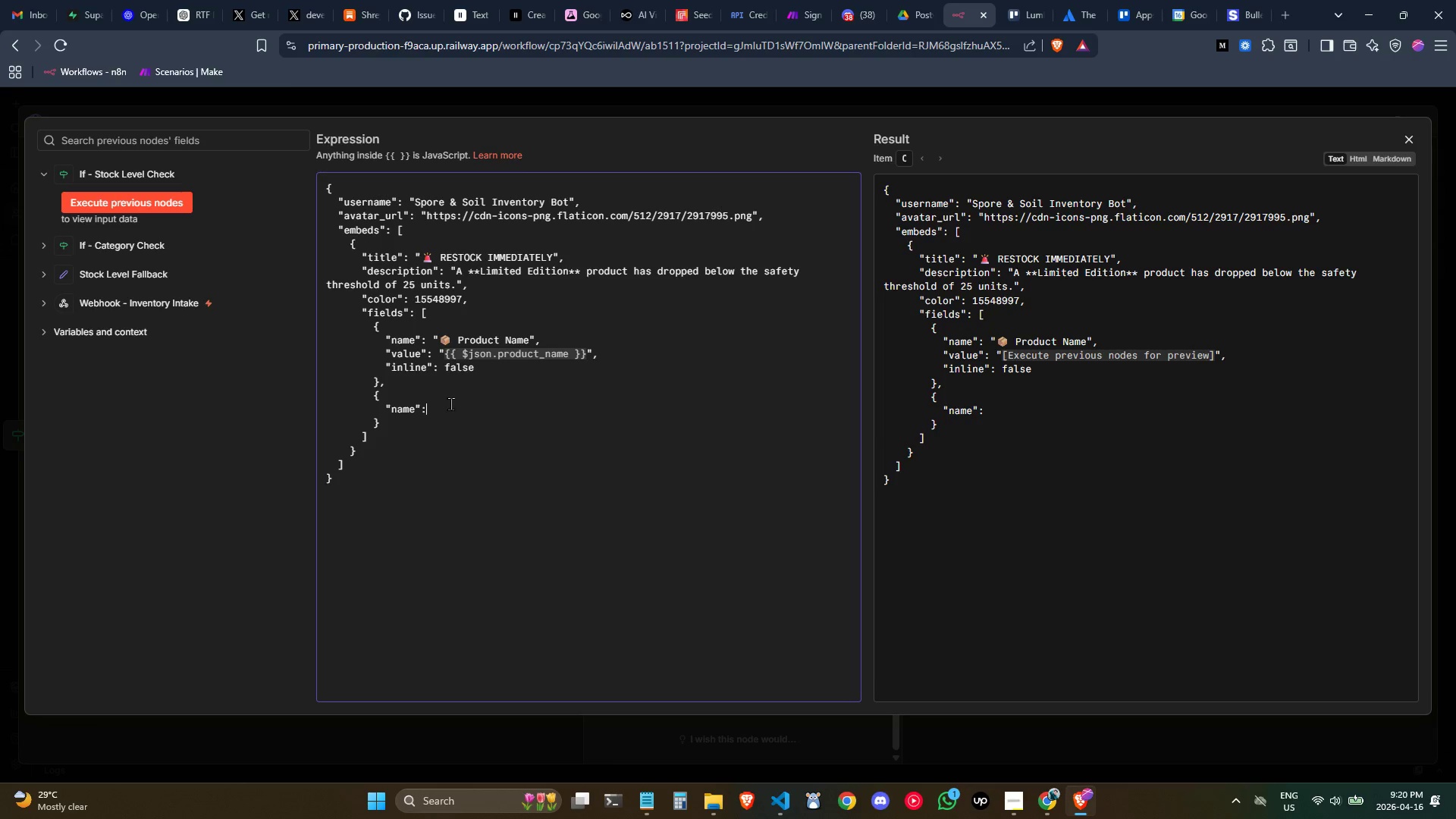 
key(Space)
 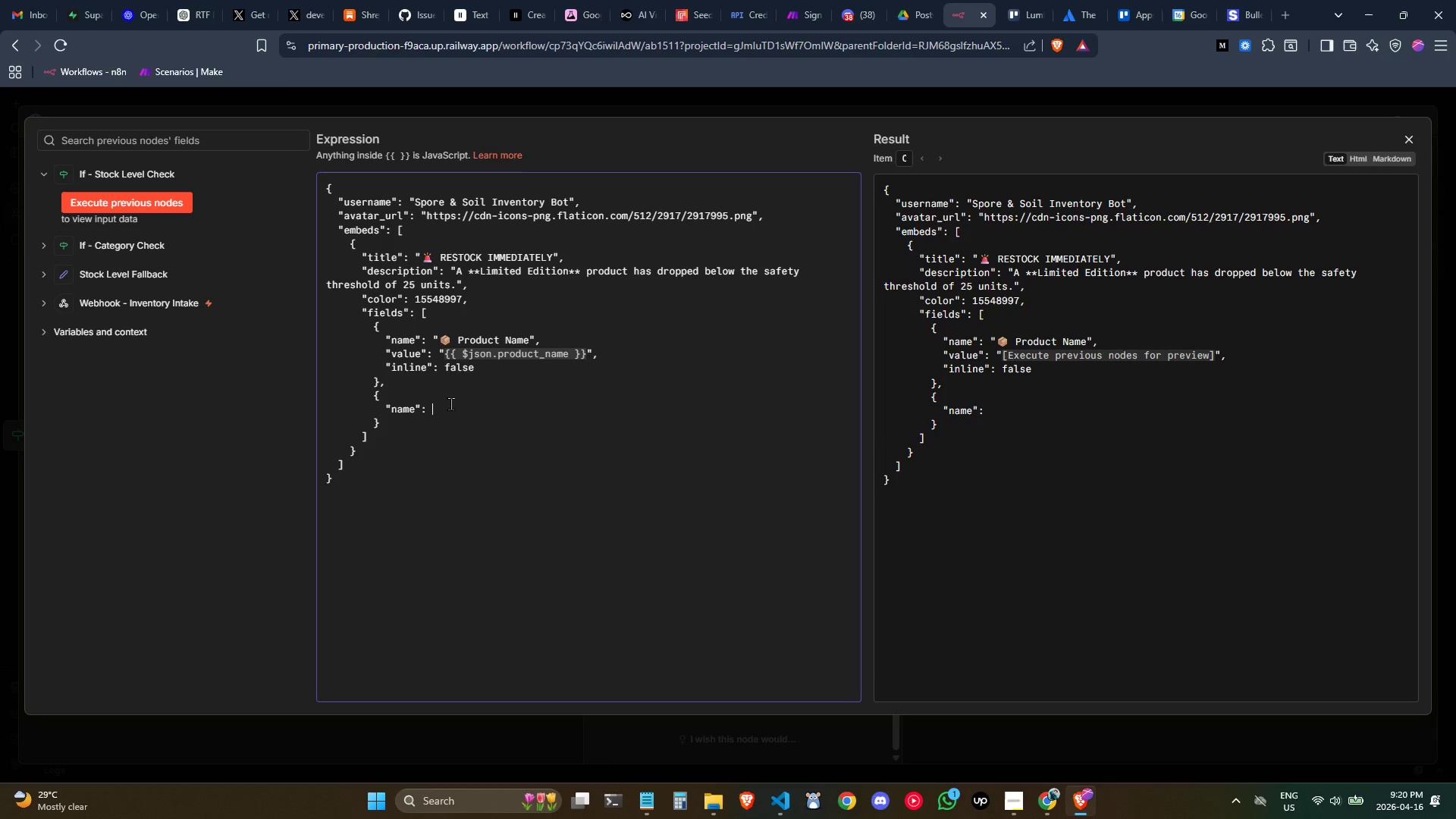 
key(Shift+Quote)
 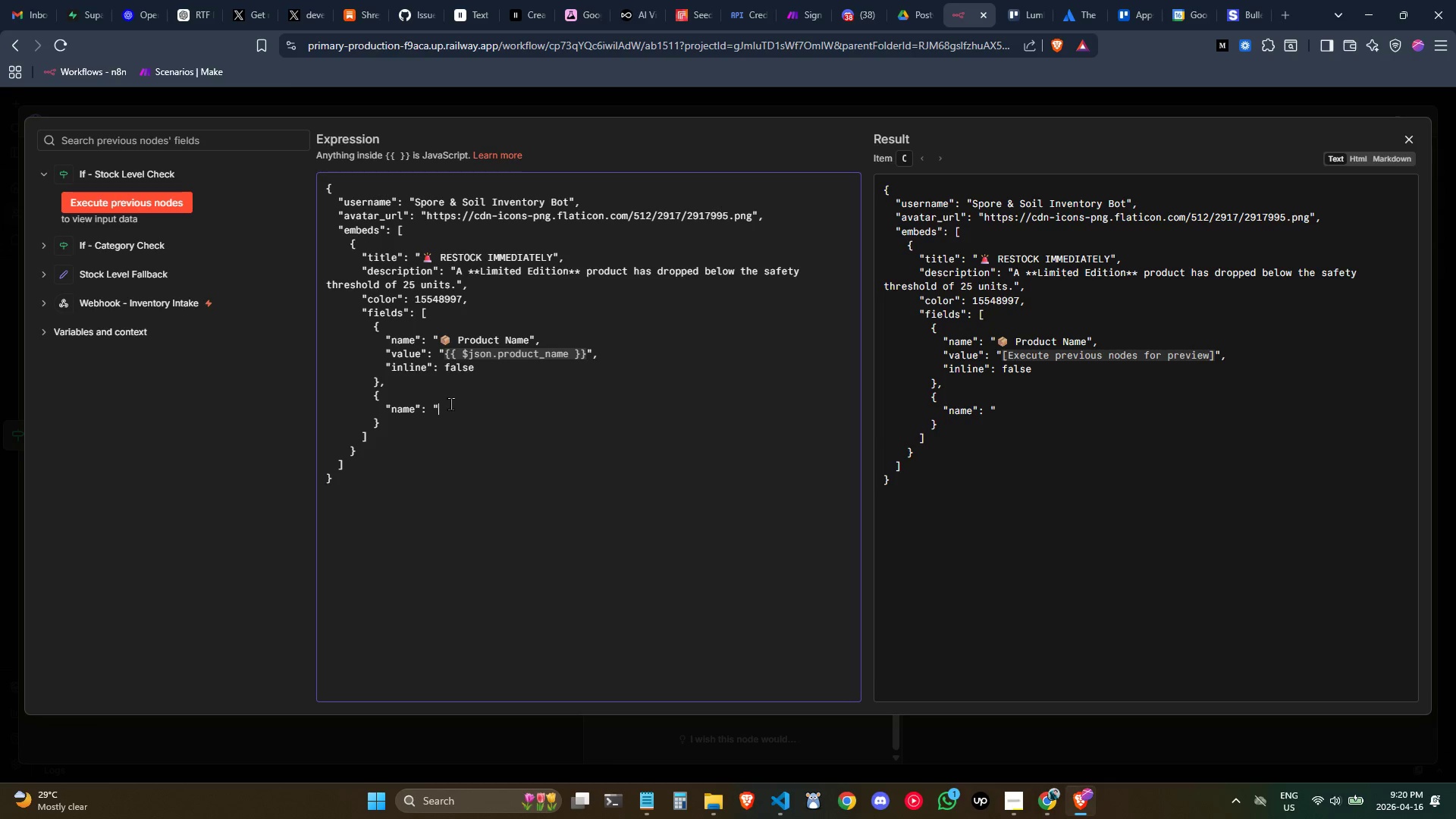 
key(Shift+ShiftLeft)
 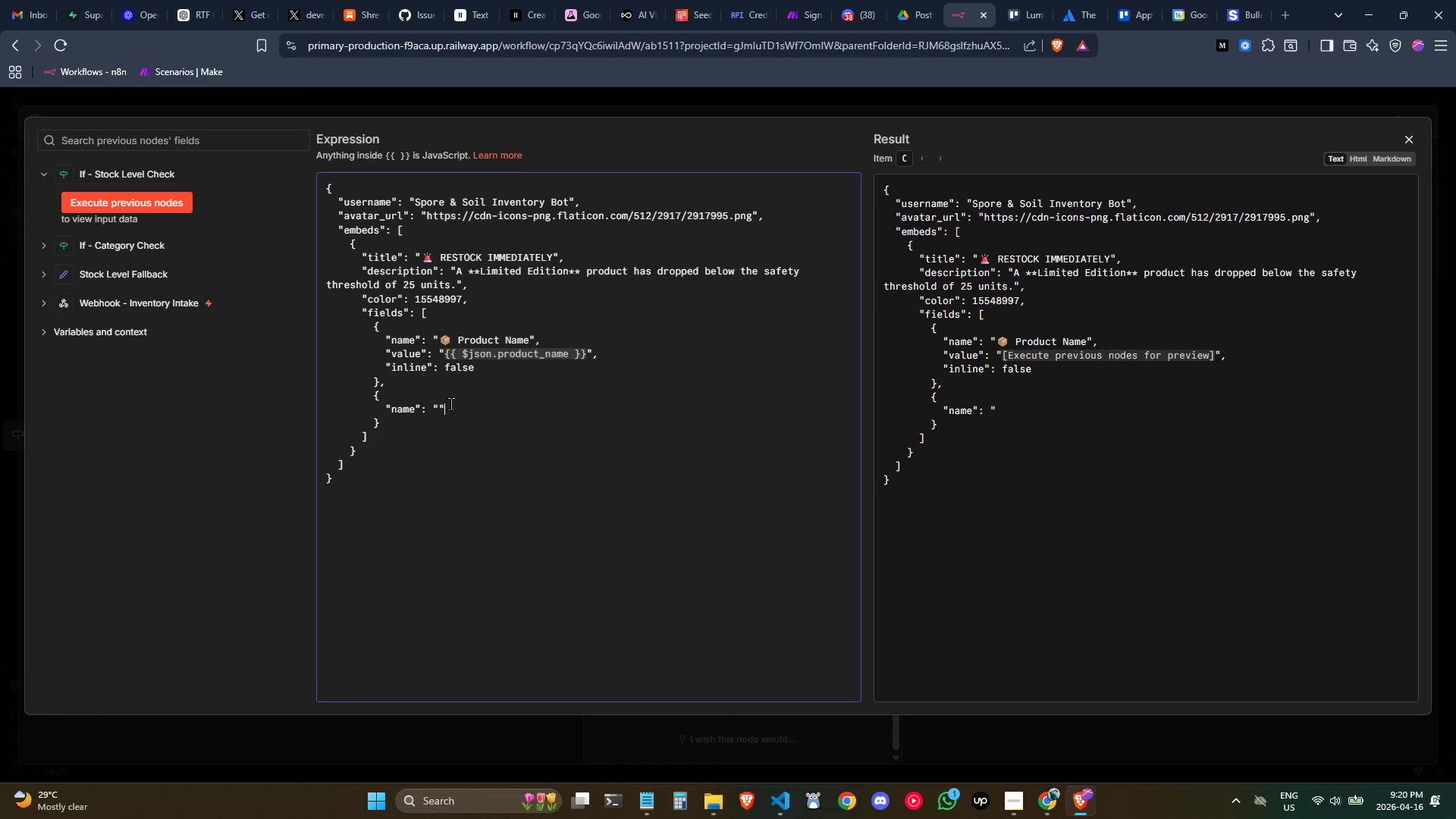 
key(Shift+Quote)
 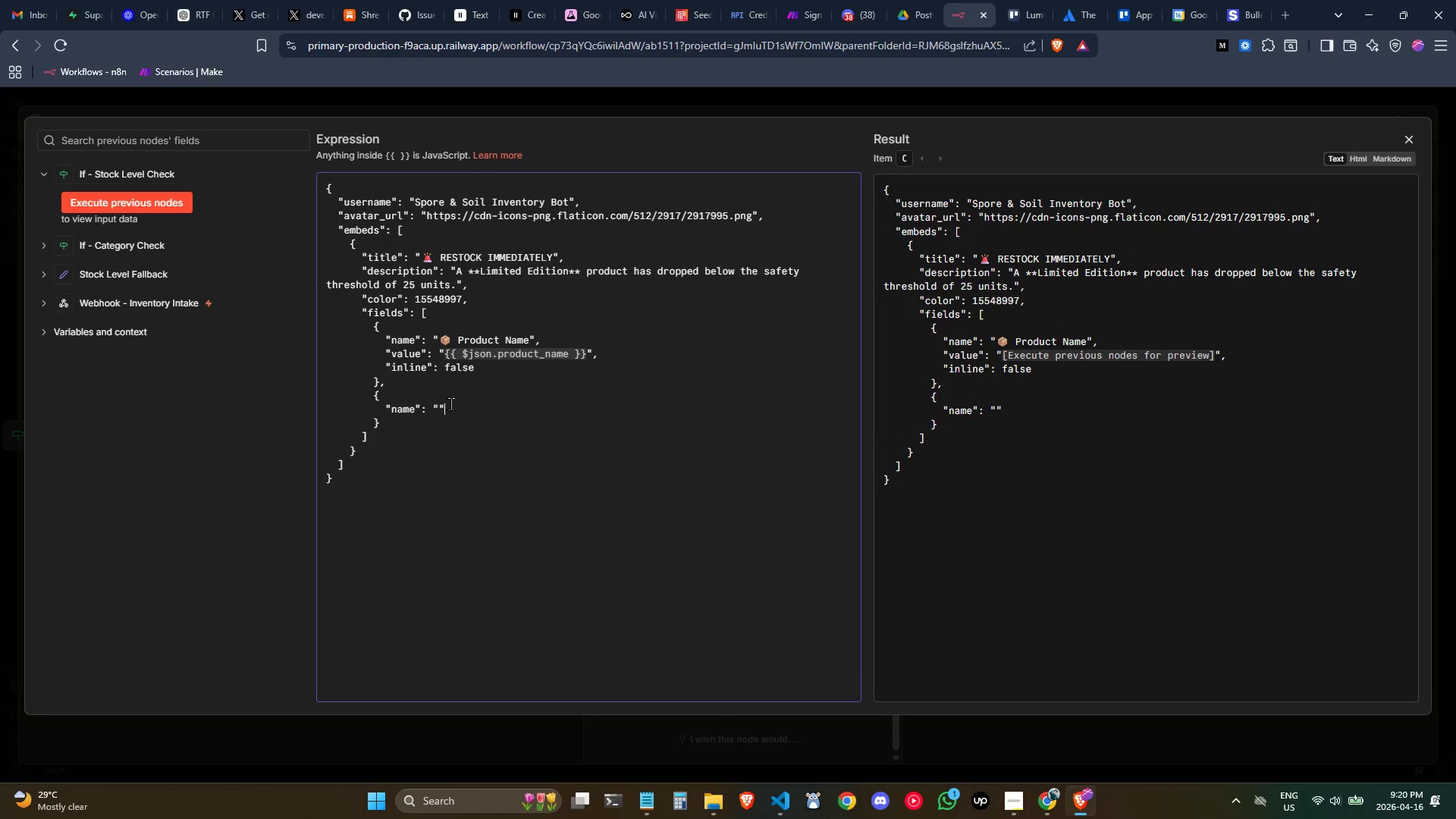 
key(ArrowLeft)
 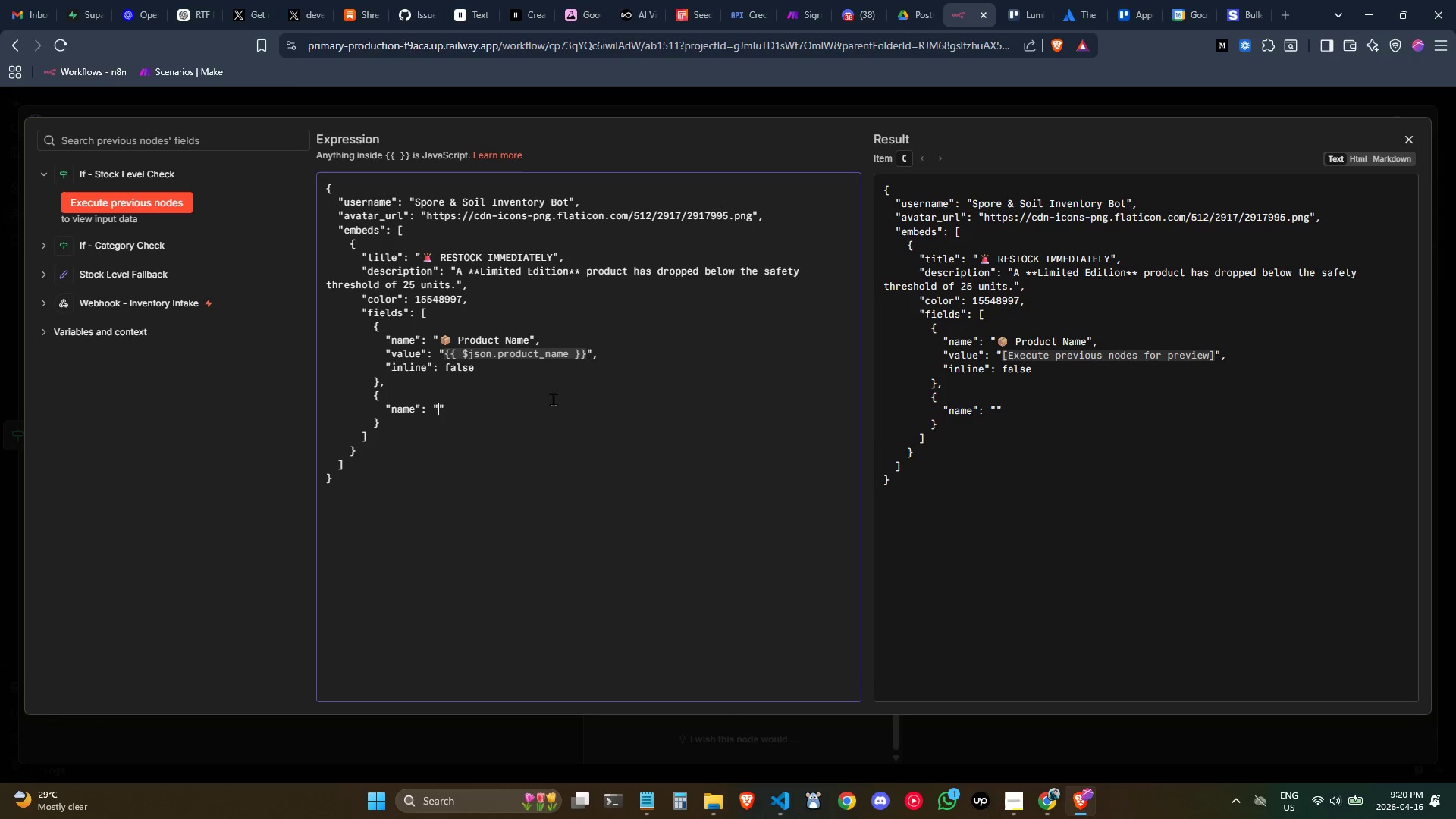 
key(Meta+Period)
 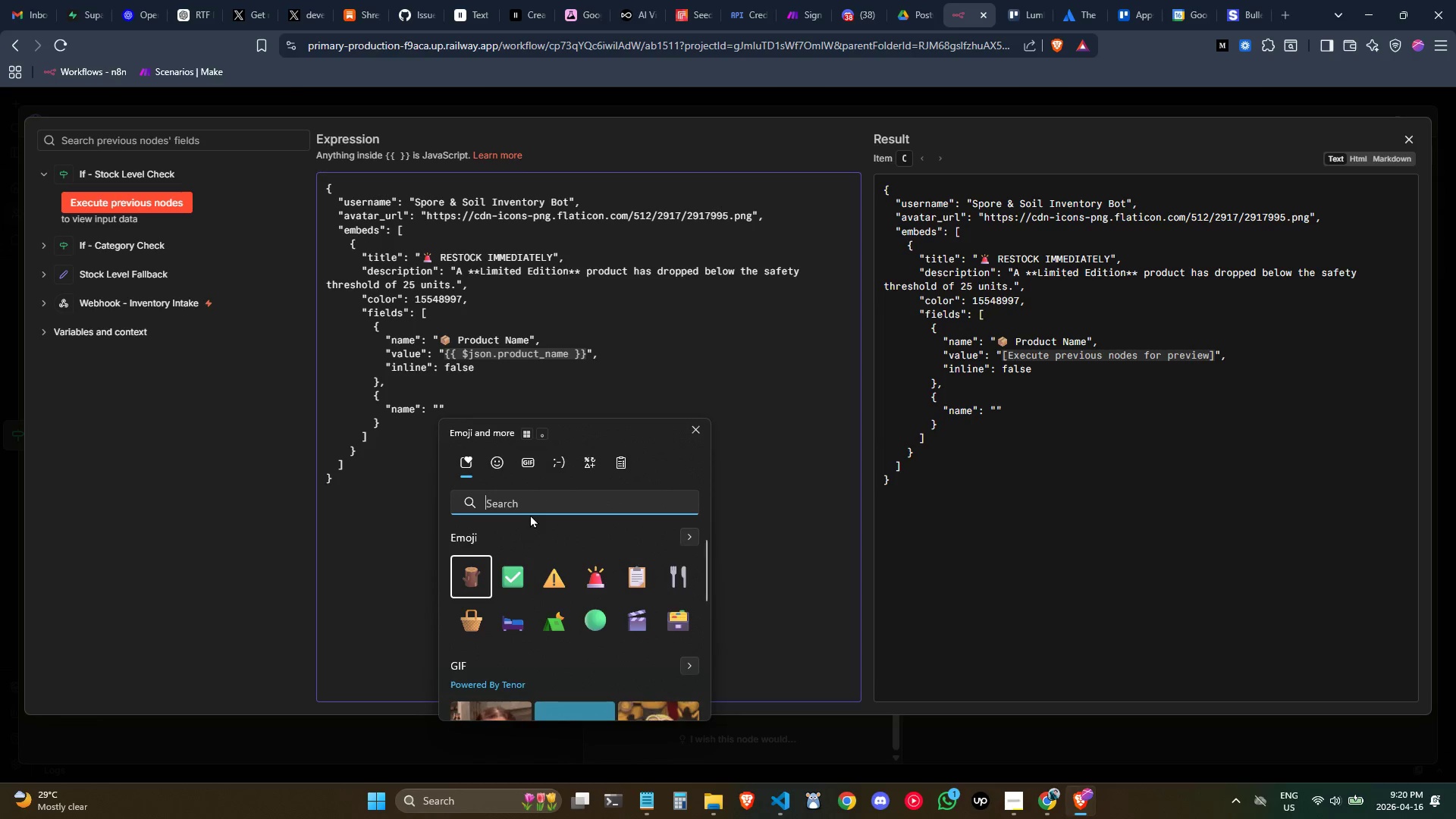 
wait(13.23)
 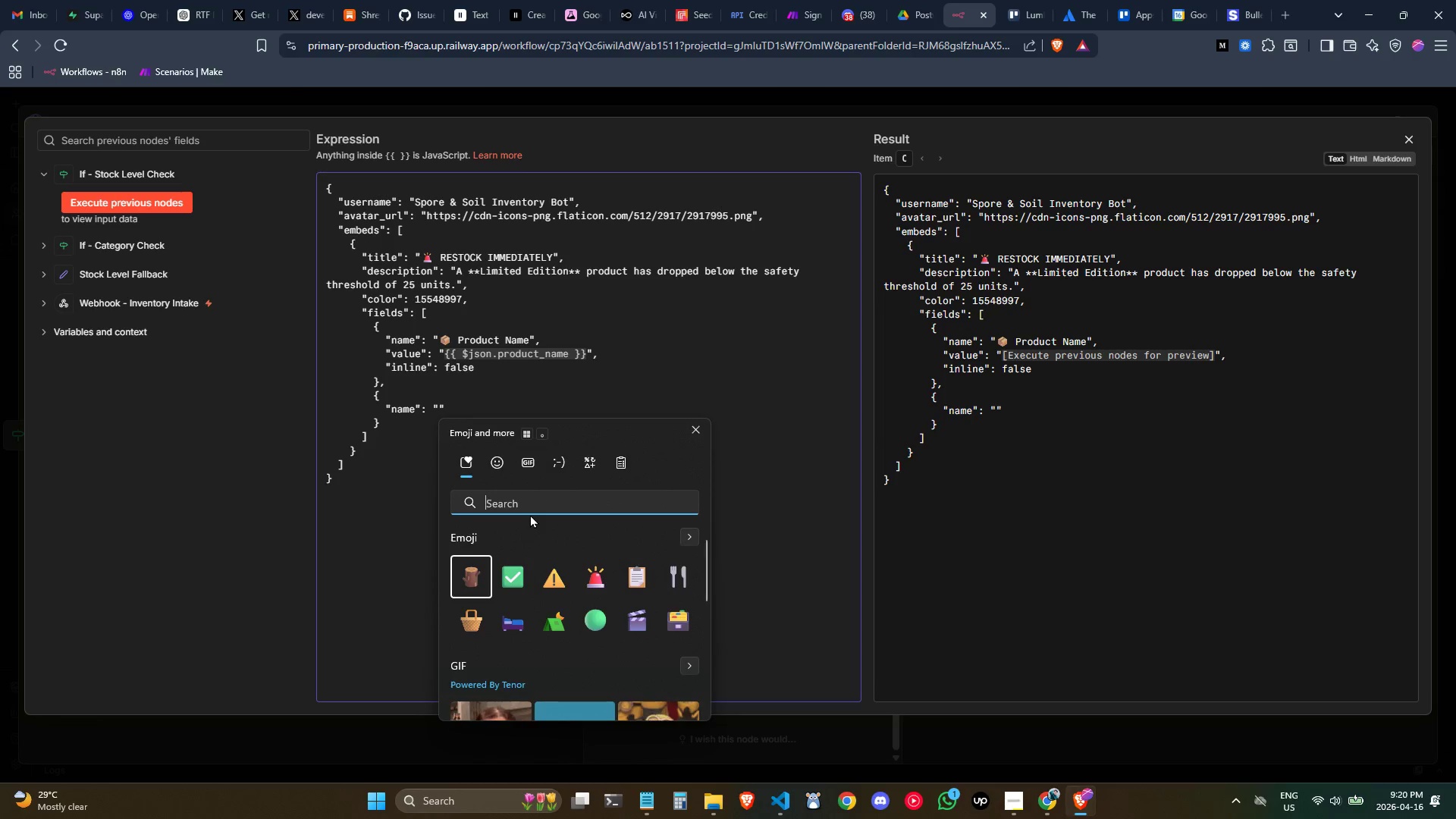 
type(enve)
 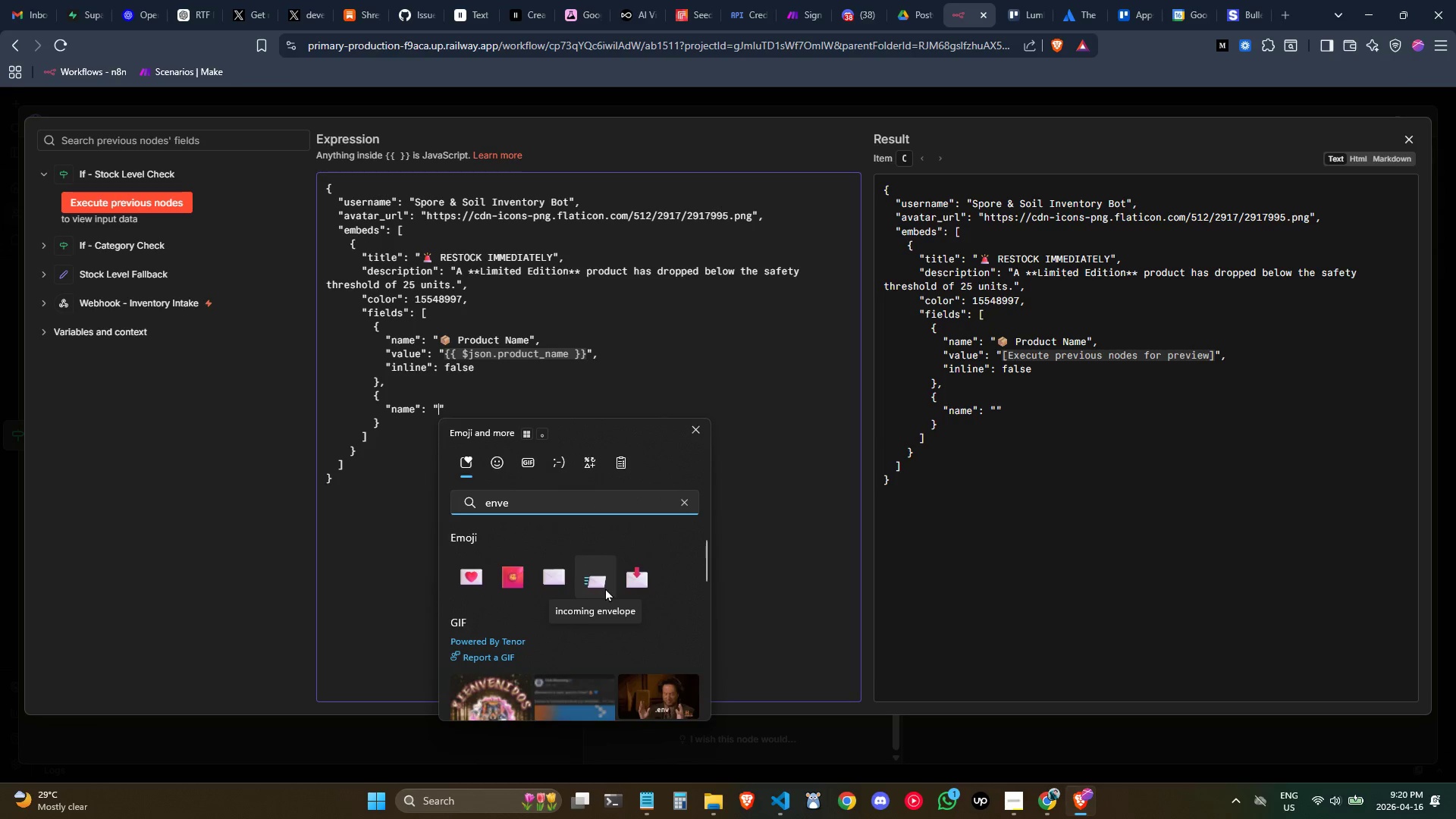 
wait(10.33)
 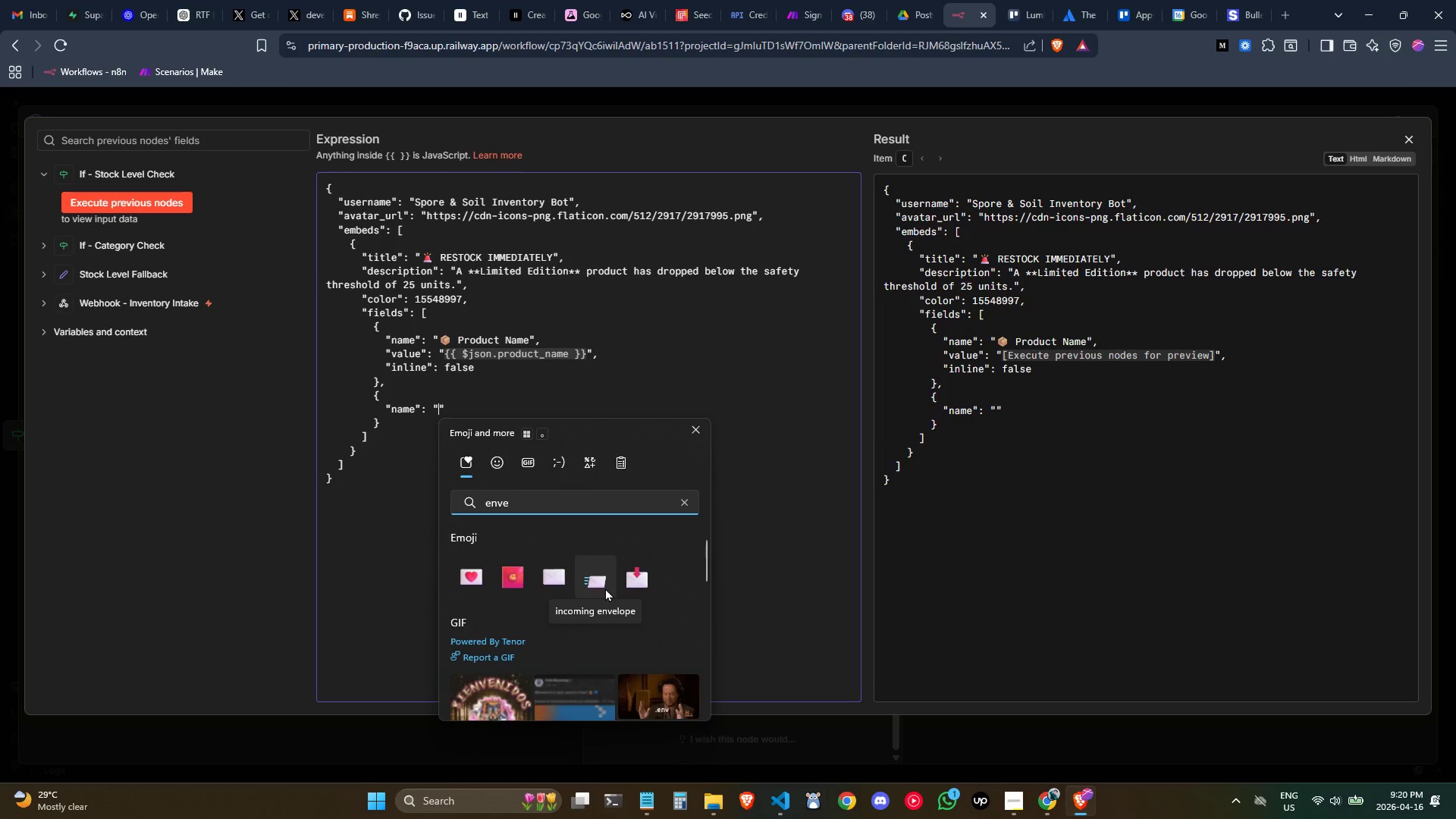 
key(Backspace)
key(Backspace)
key(Backspace)
key(Backspace)
key(Backspace)
type(sku)
key(Backspace)
key(Backspace)
key(Backspace)
key(Backspace)
key(Backspace)
 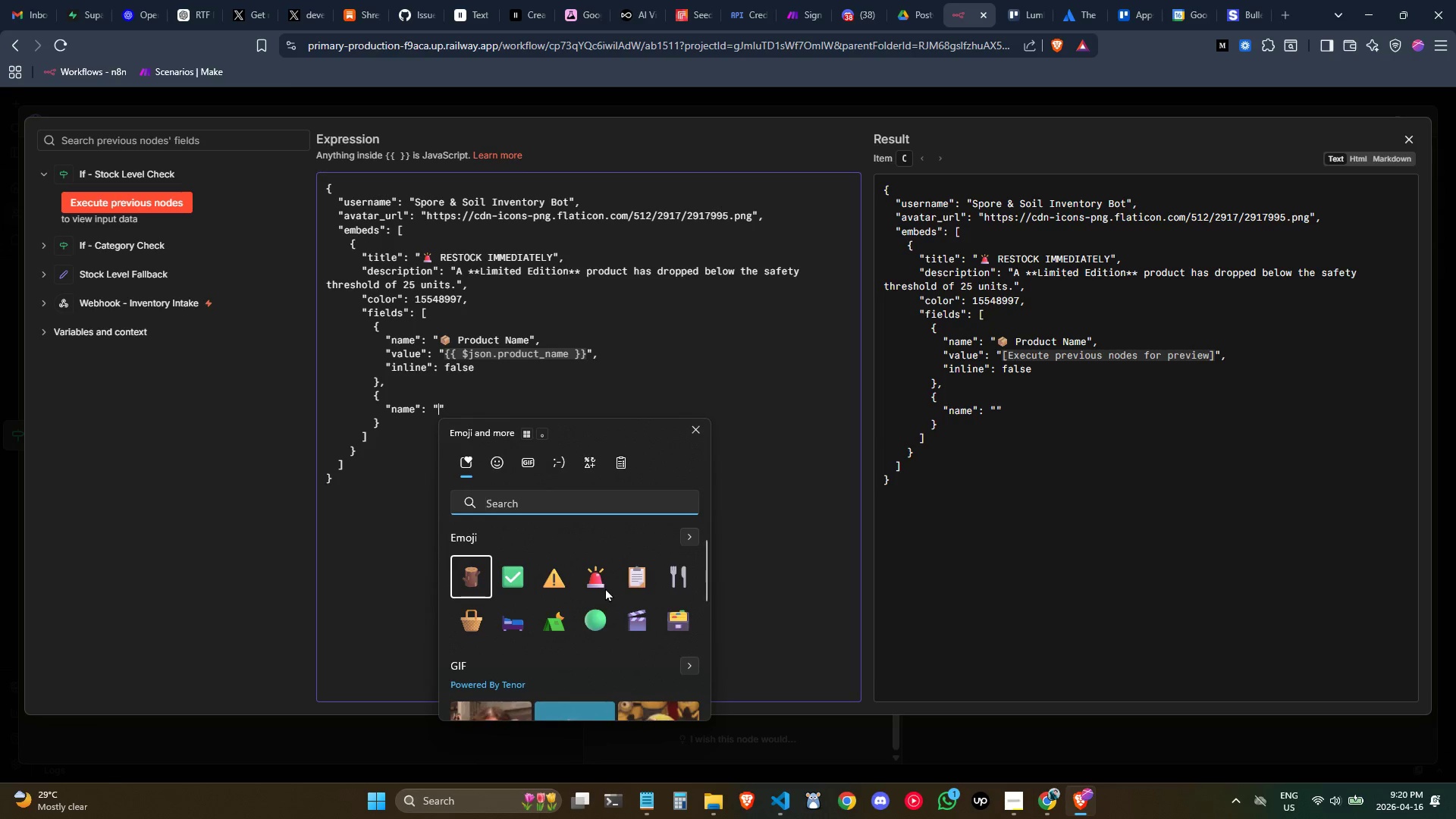 
type(in)
key(Backspace)
key(Backspace)
key(Backspace)
 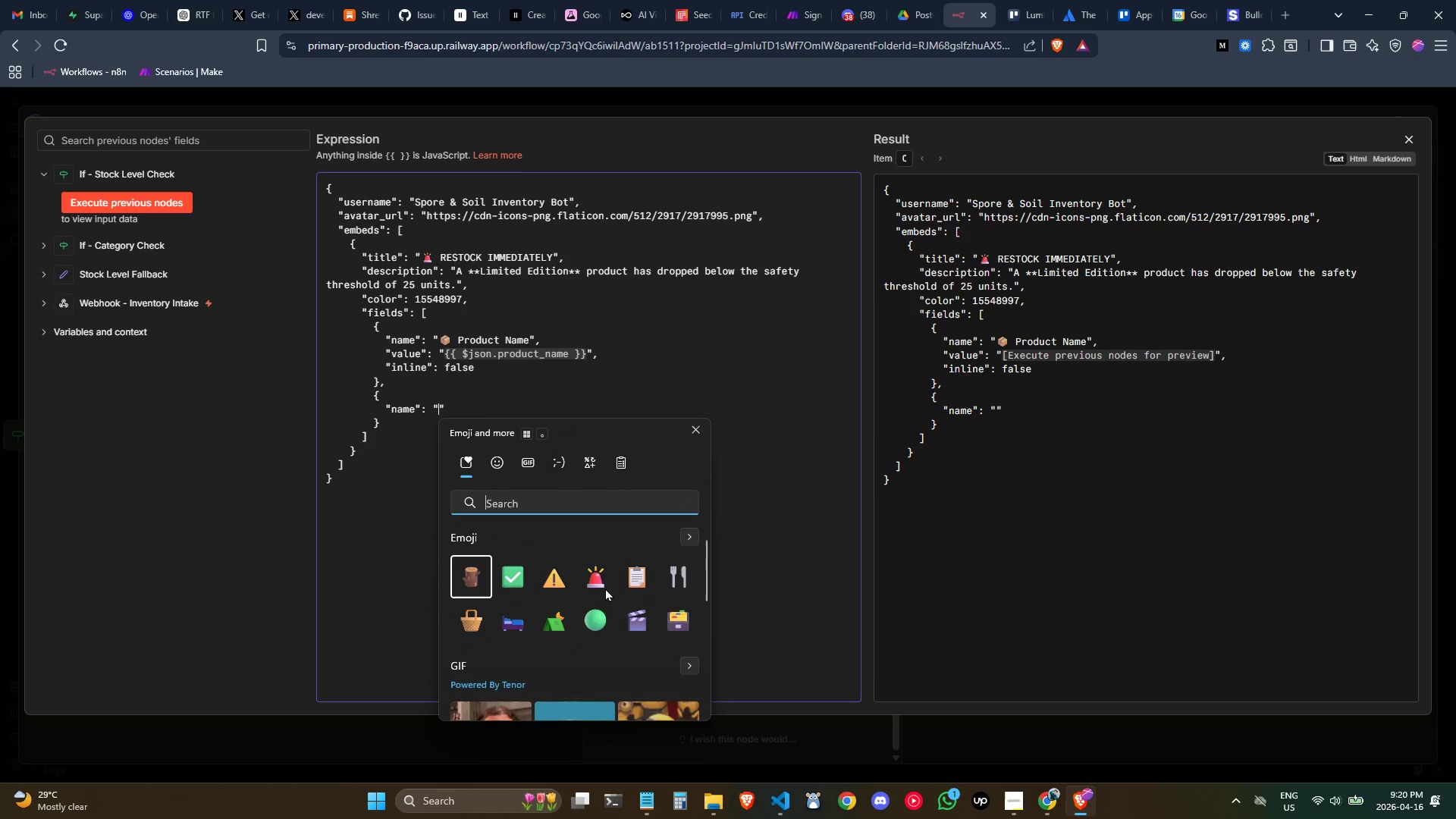 
wait(9.14)
 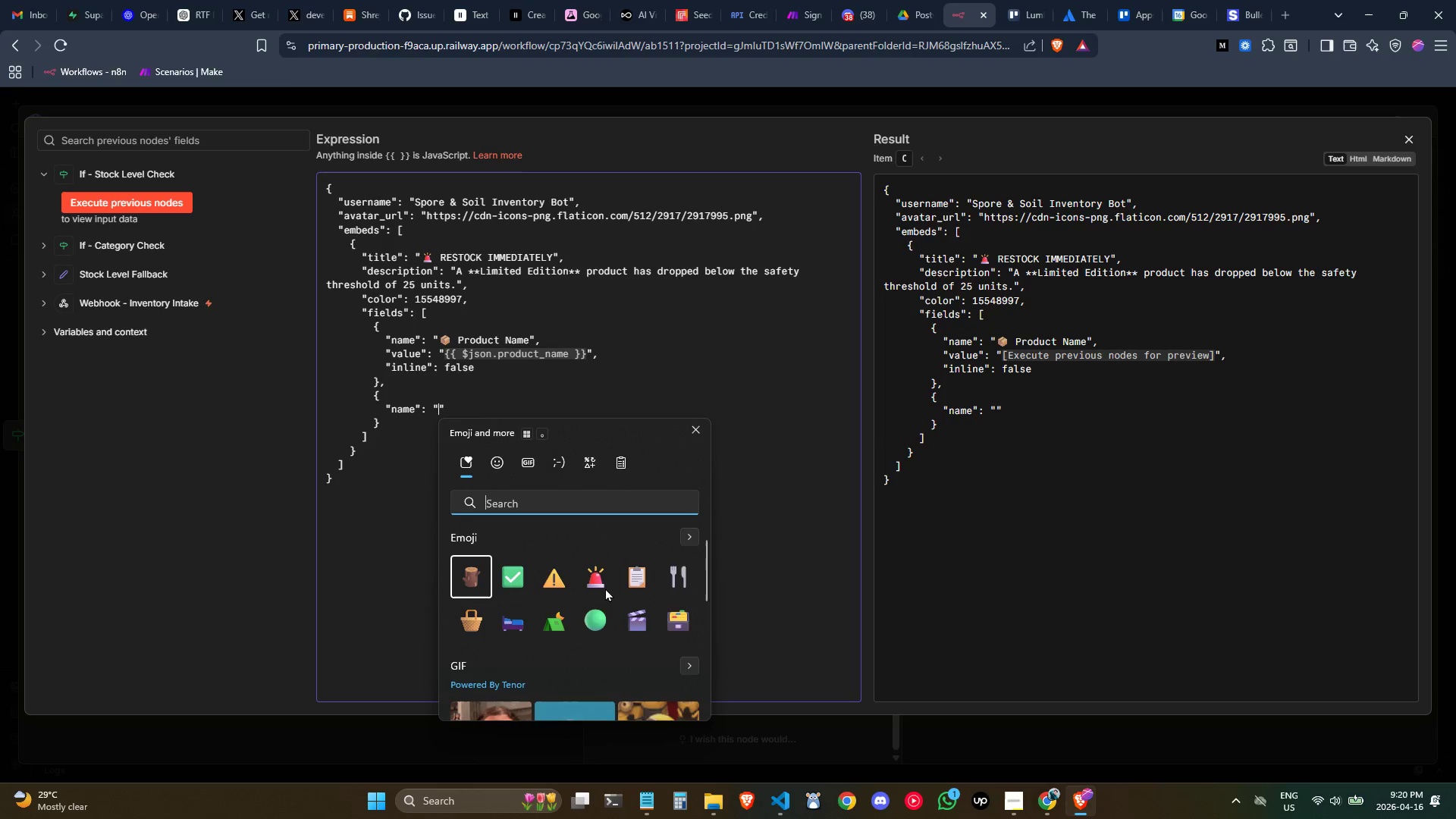 
type(clipp)
key(Backspace)
key(Backspace)
key(Backspace)
key(Backspace)
key(Backspace)
key(Backspace)
key(Backspace)
key(Backspace)
type(pin)
 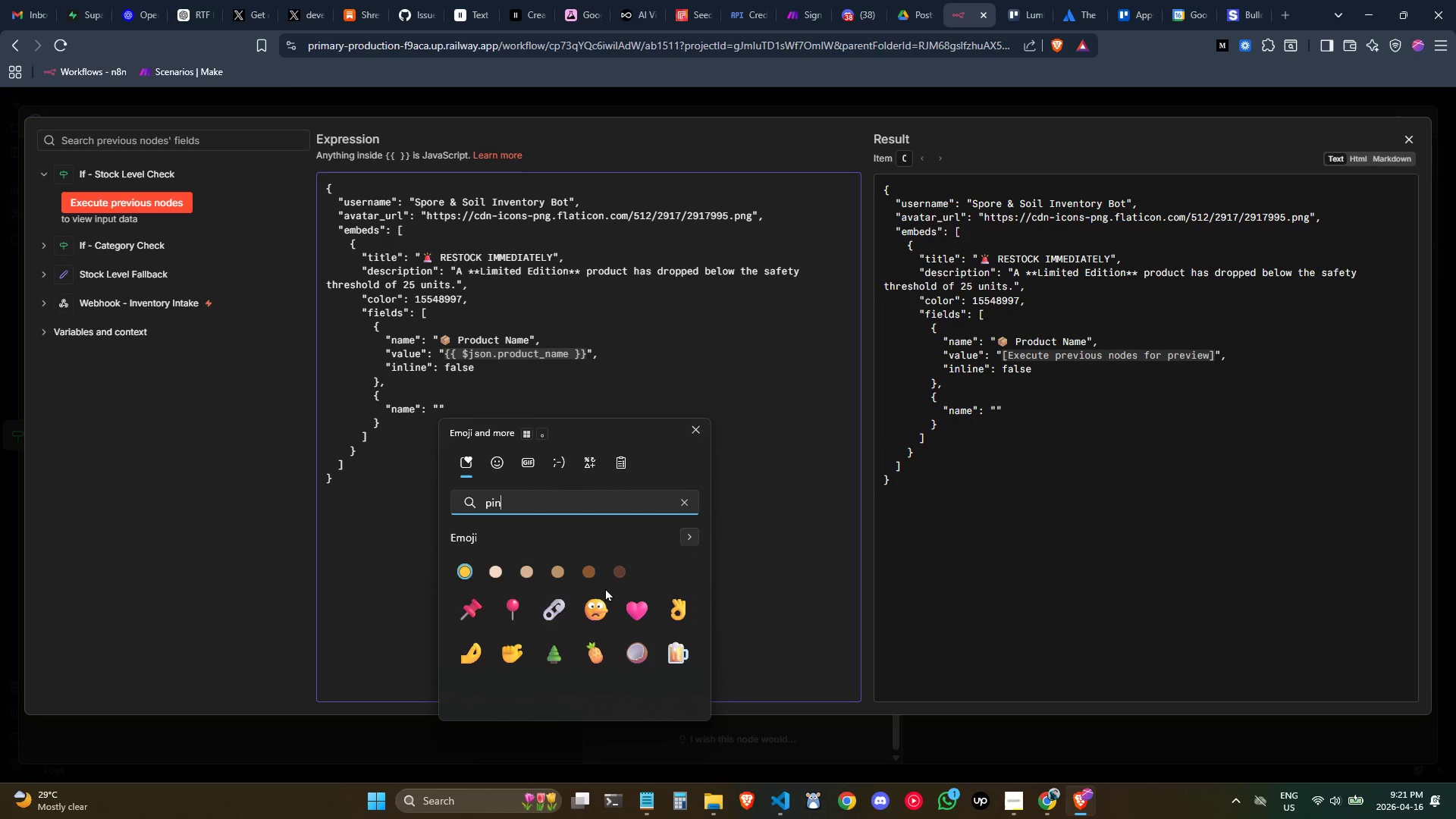 
hold_key(key=Backspace, duration=1.05)
 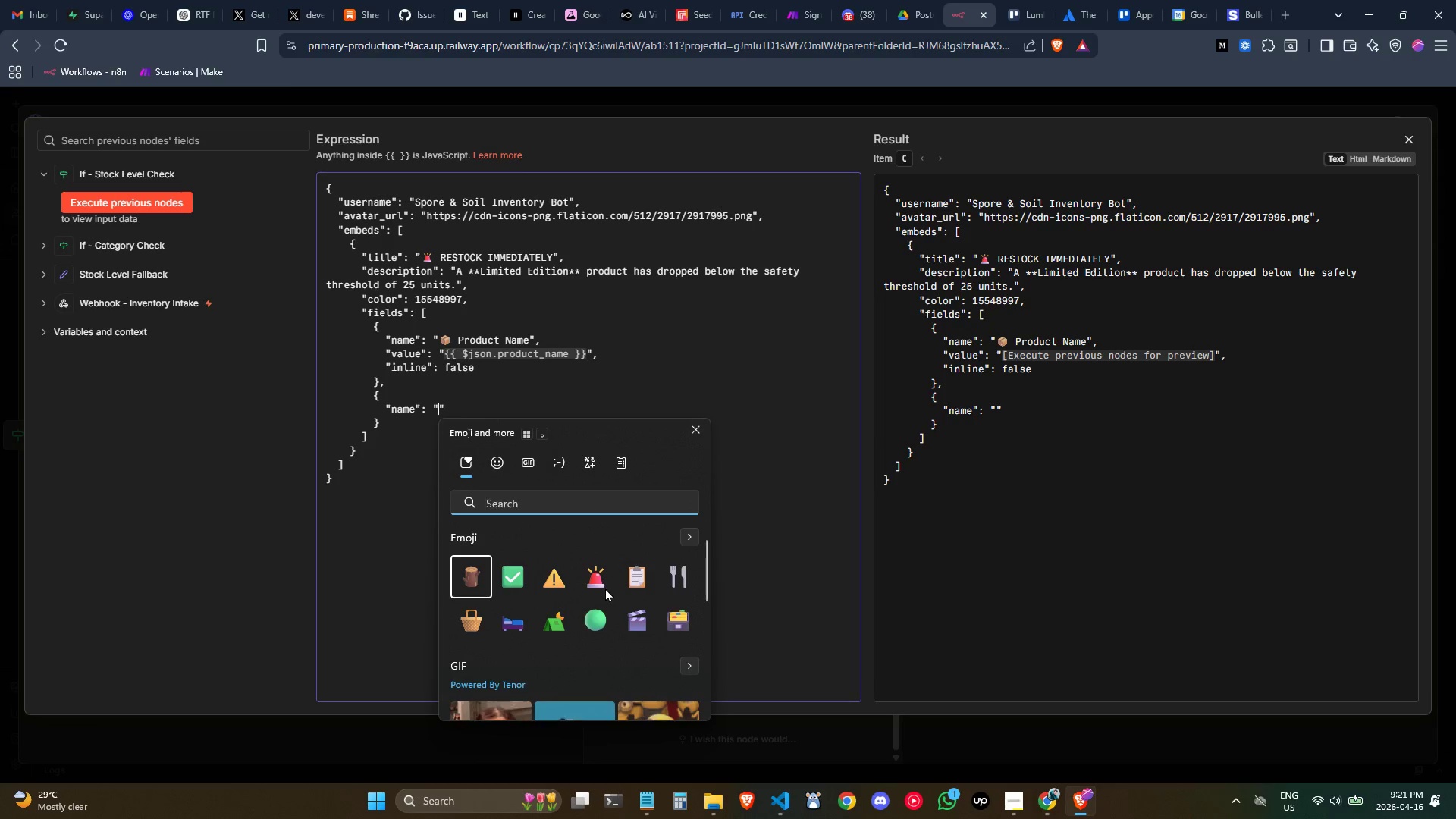 
type(envelop)
 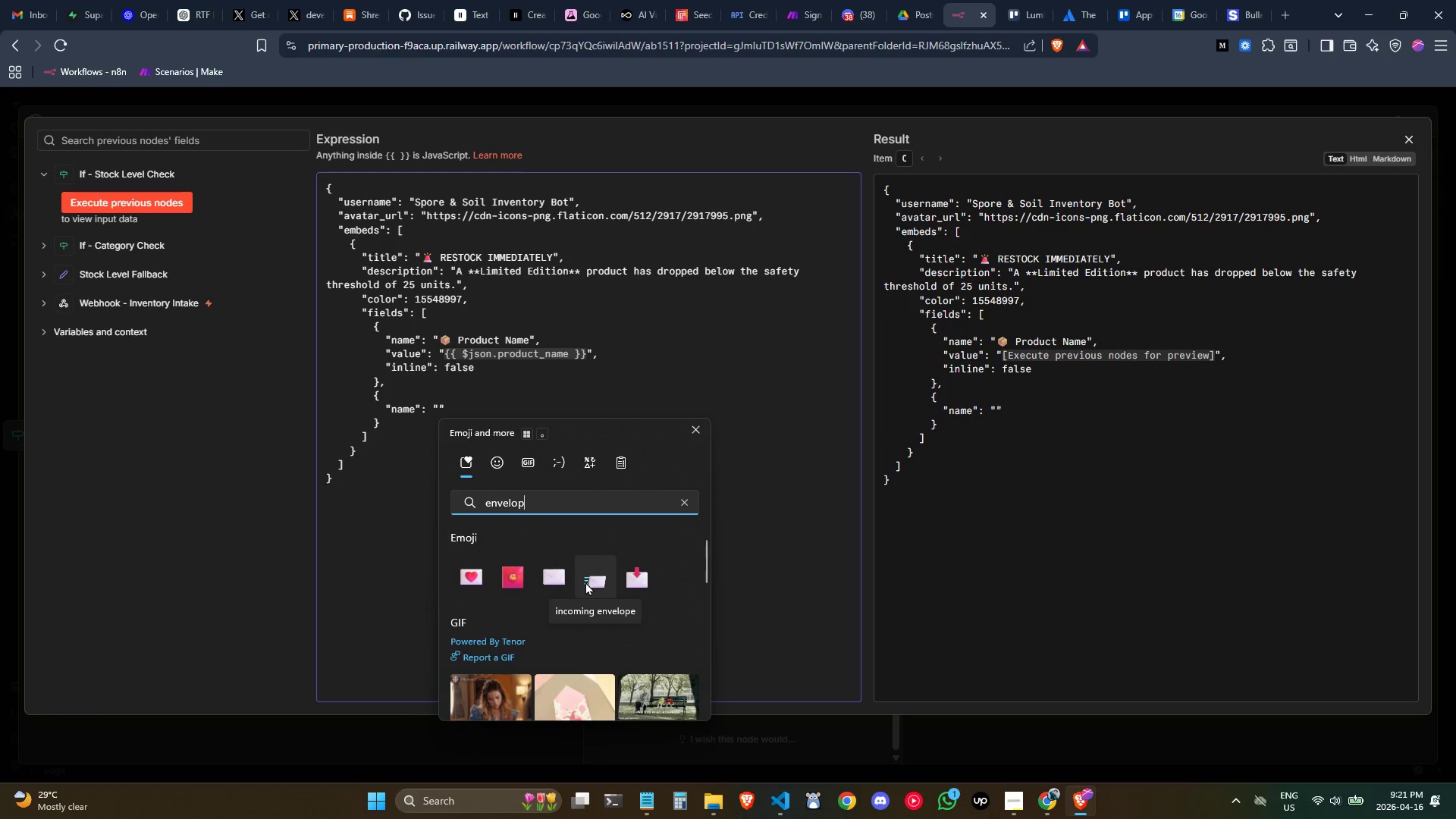 
wait(5.72)
 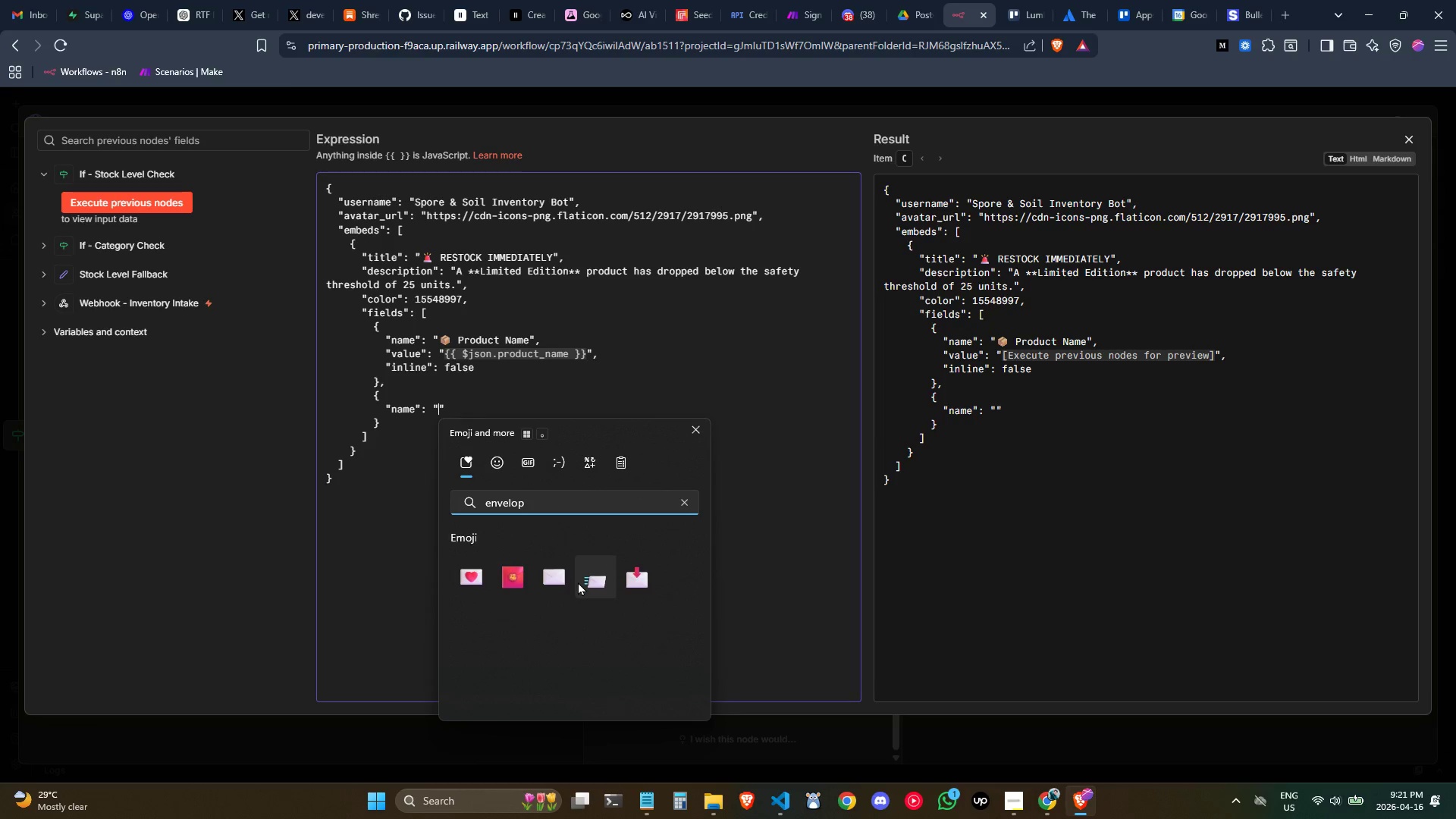 
key(Control+ControlLeft)
 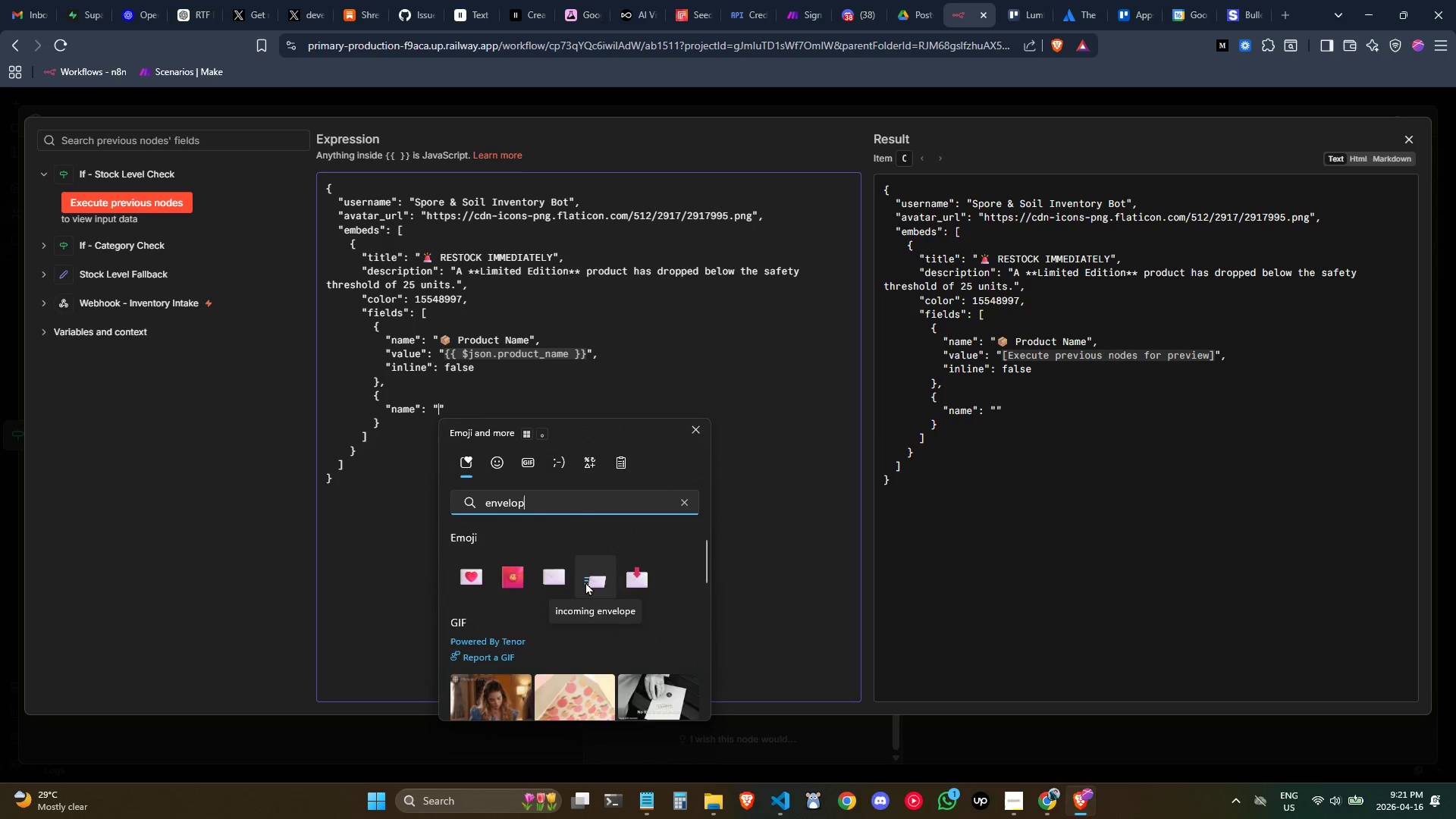 
key(Control+Backspace)
 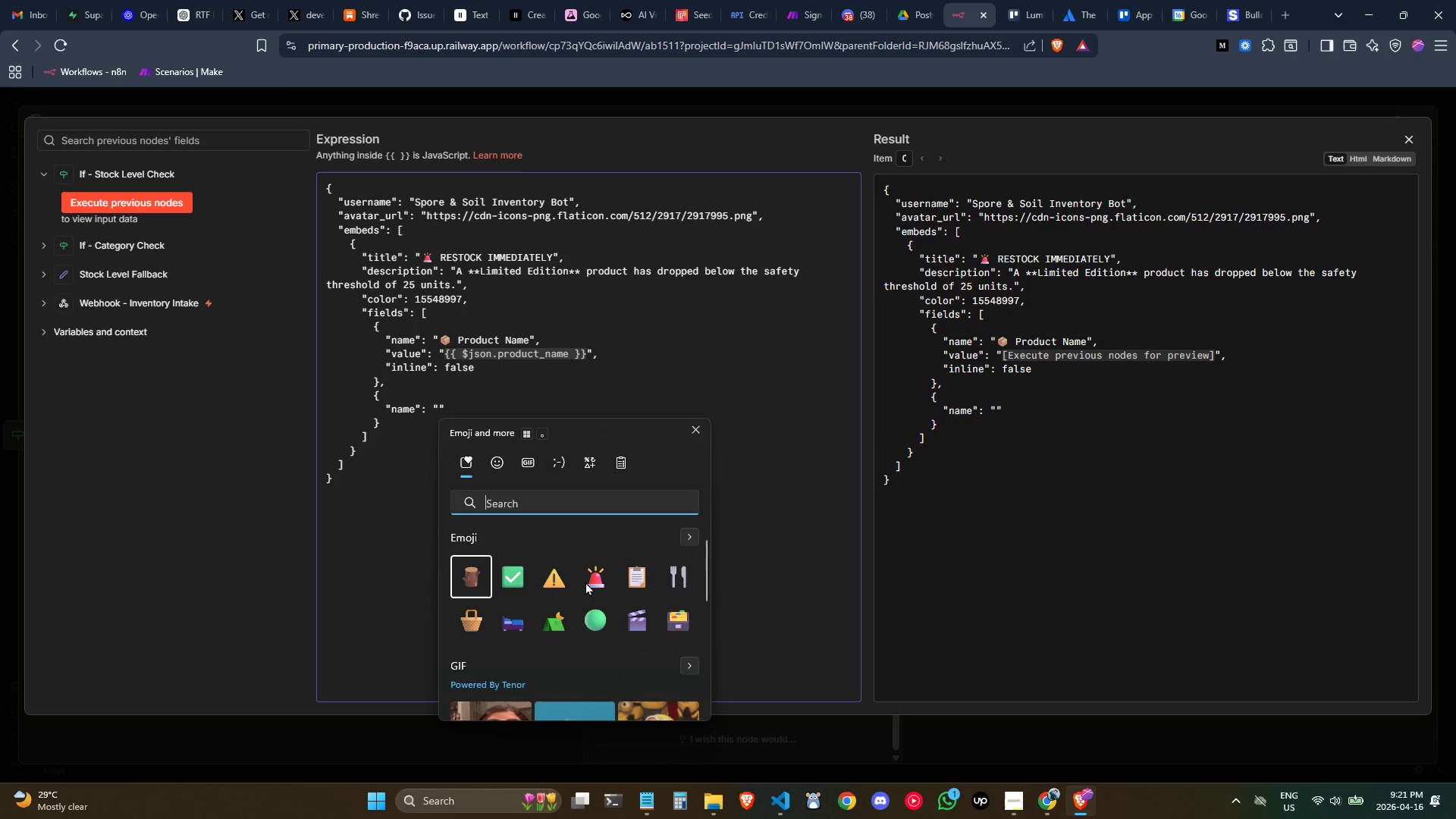 
type(tag)
 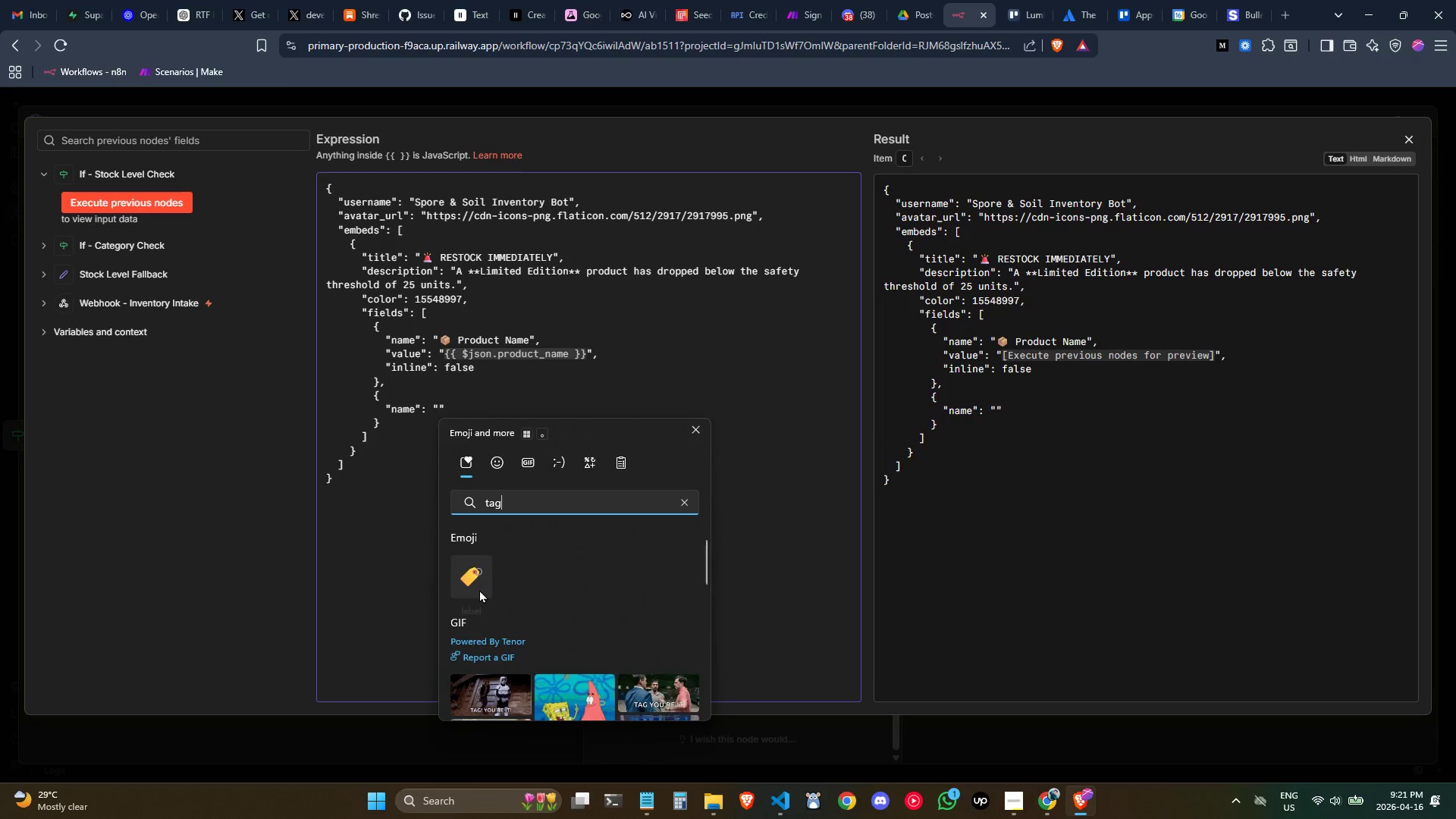 
left_click([479, 589])
 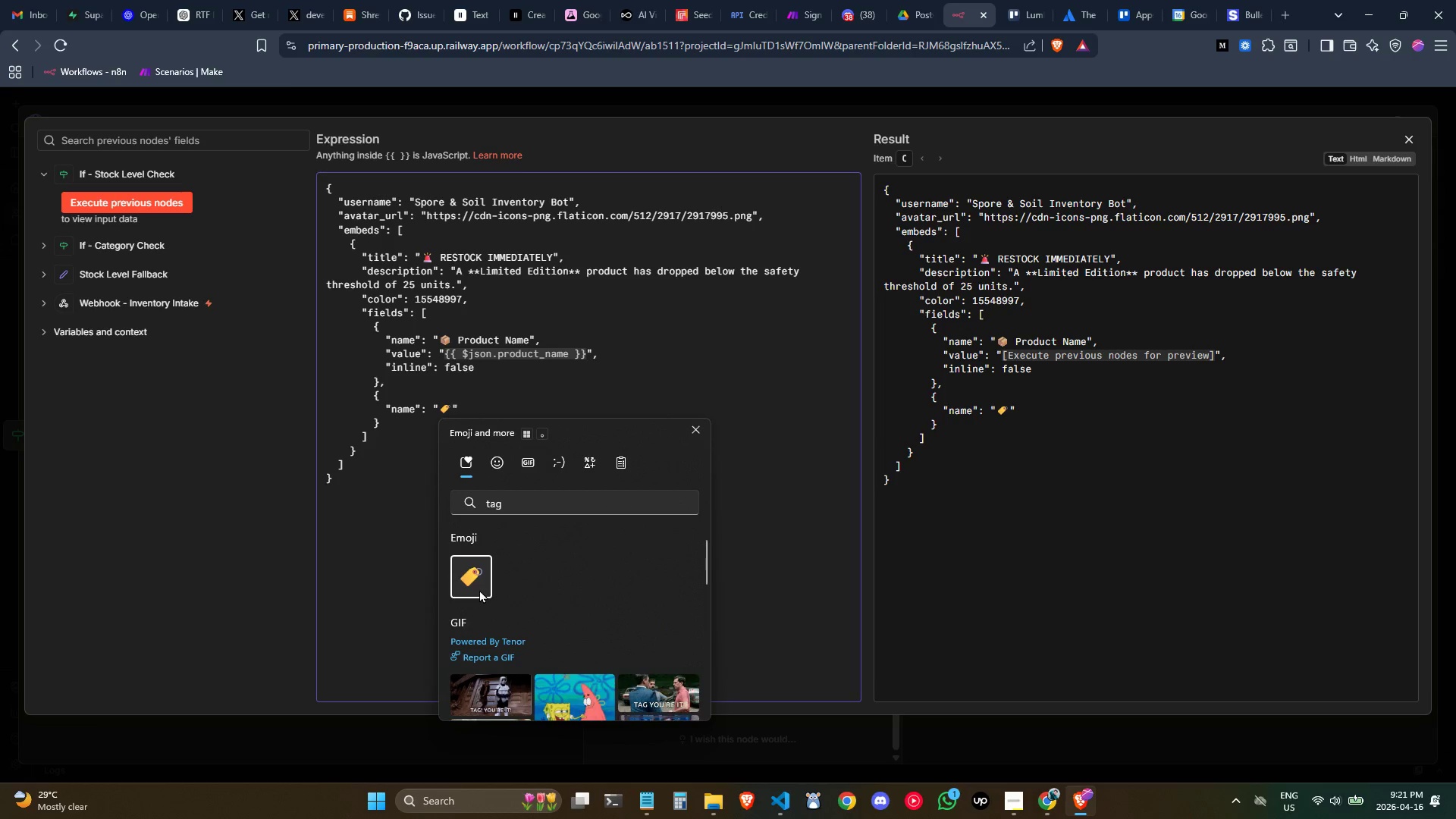 
type( SKU)
 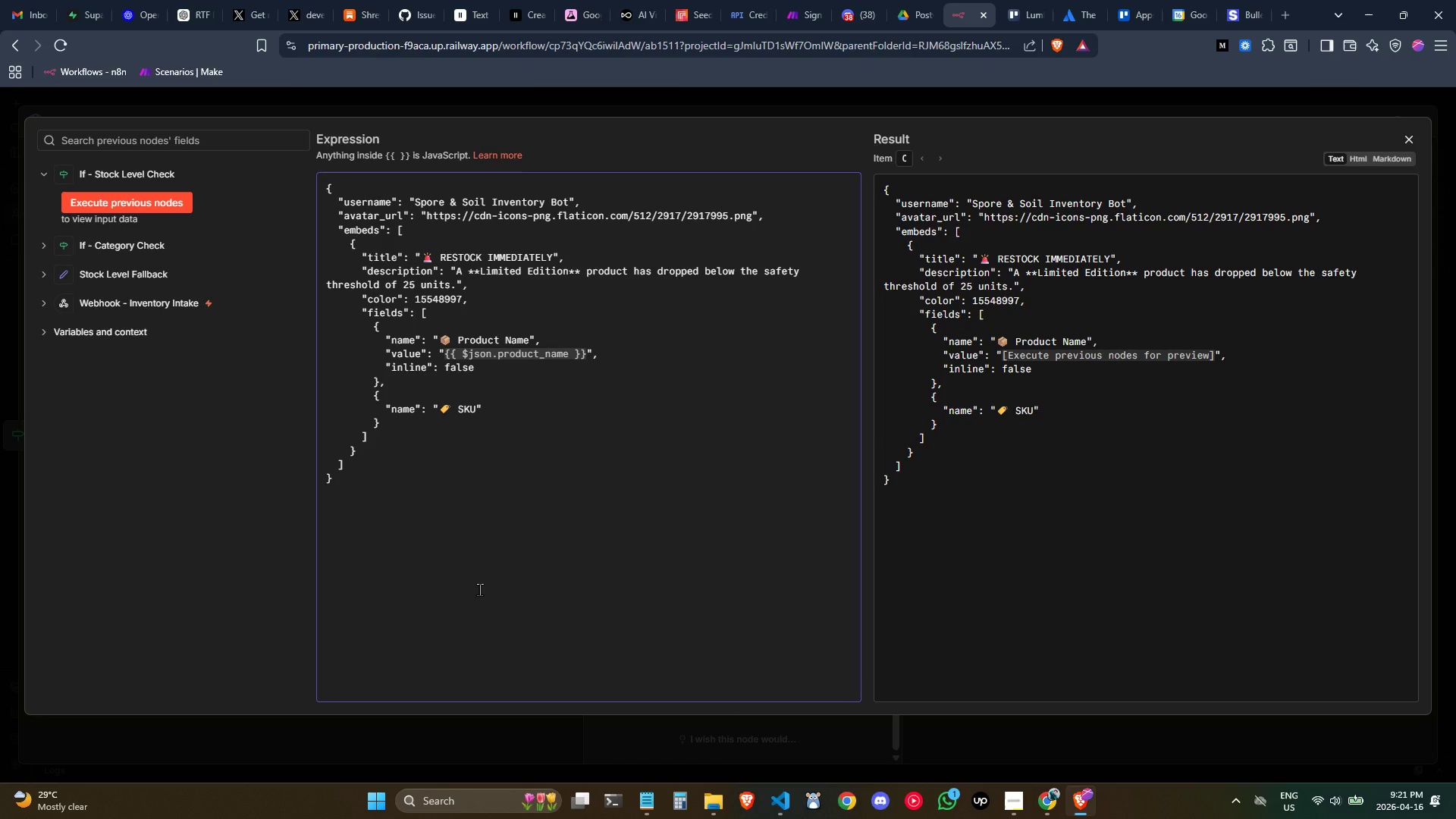 
key(ArrowRight)
 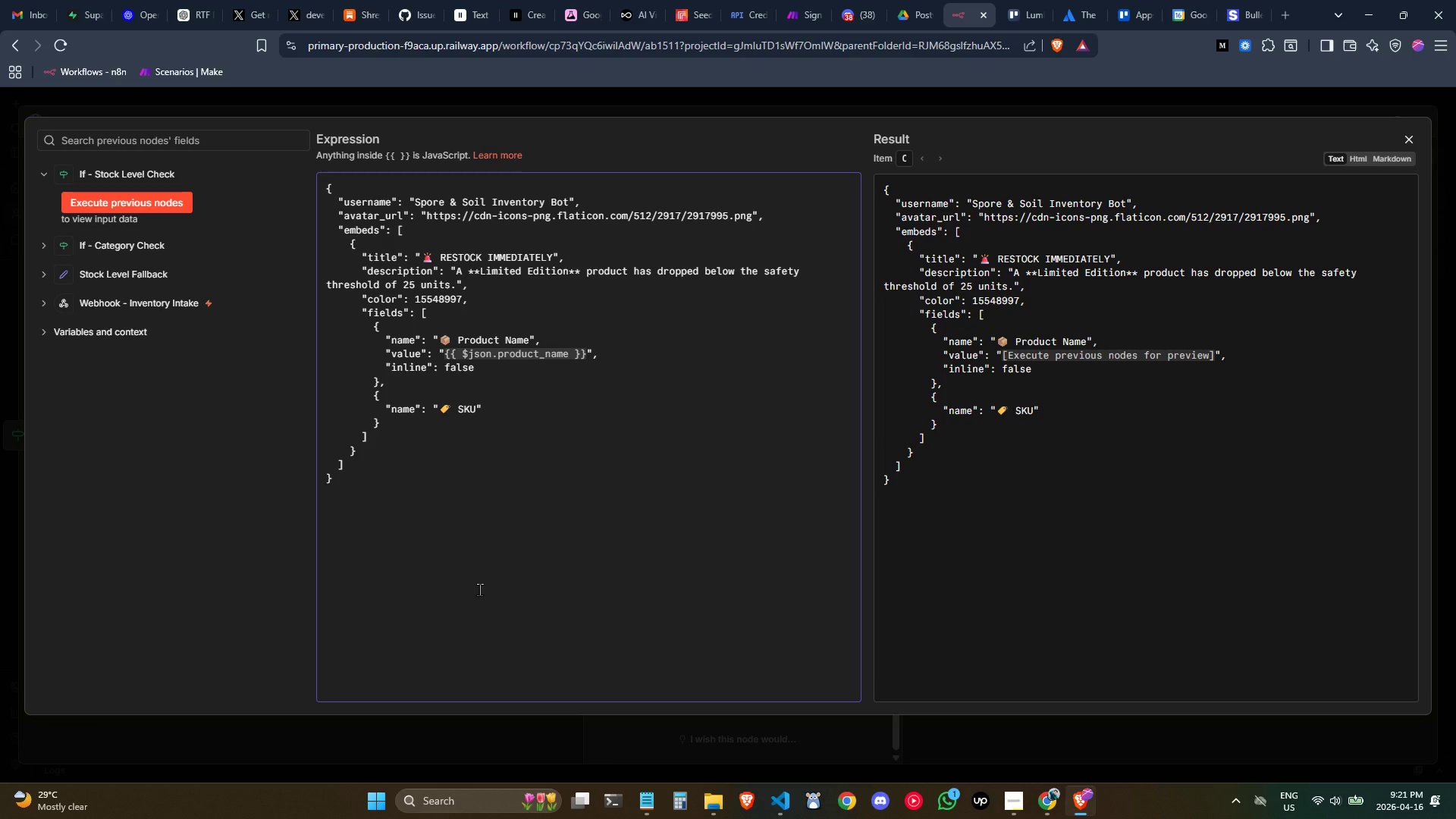 
key(Comma)
 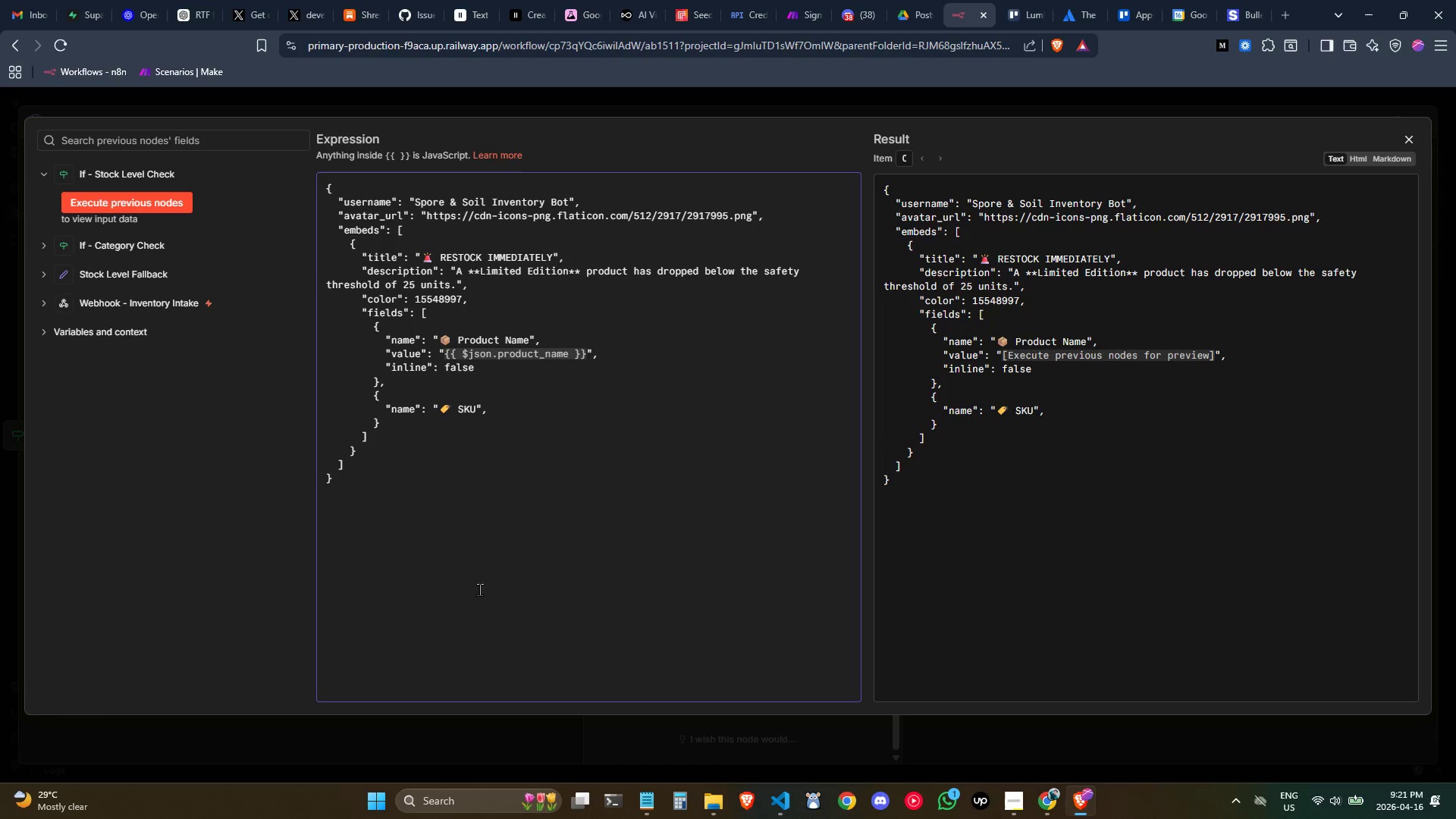 
key(Enter)
 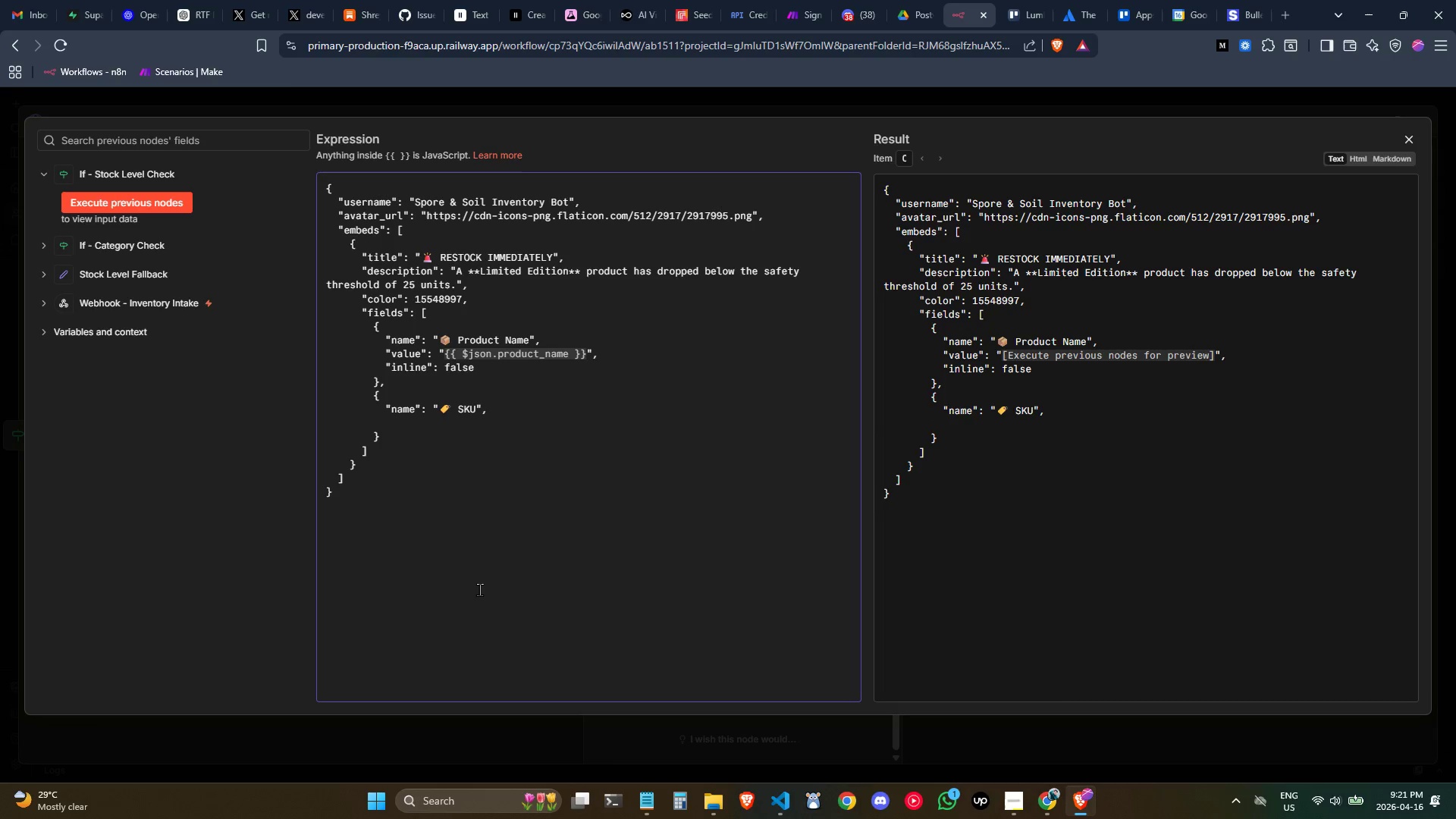 
key(Tab)
 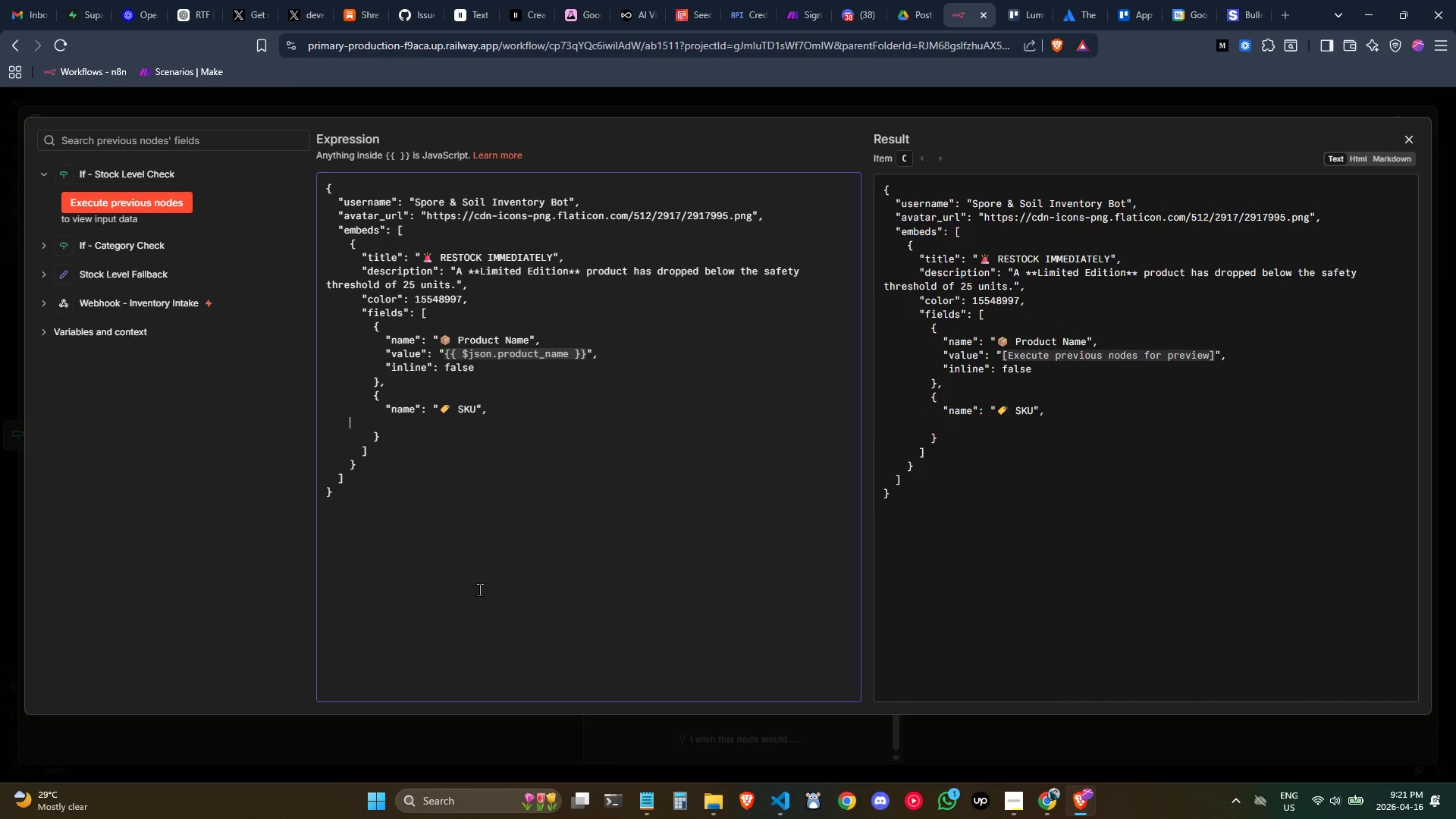 
key(Tab)
 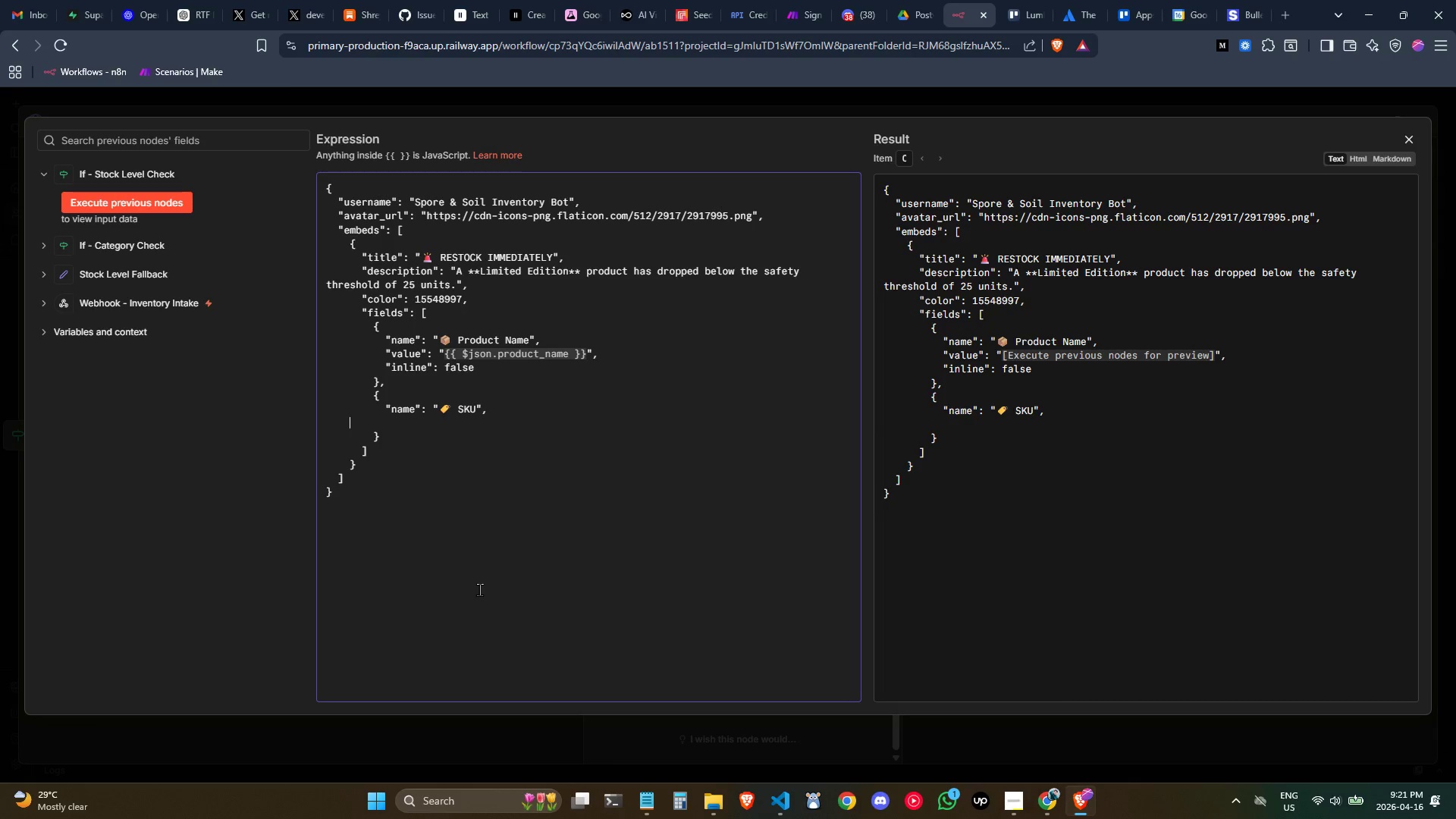 
key(Tab)
 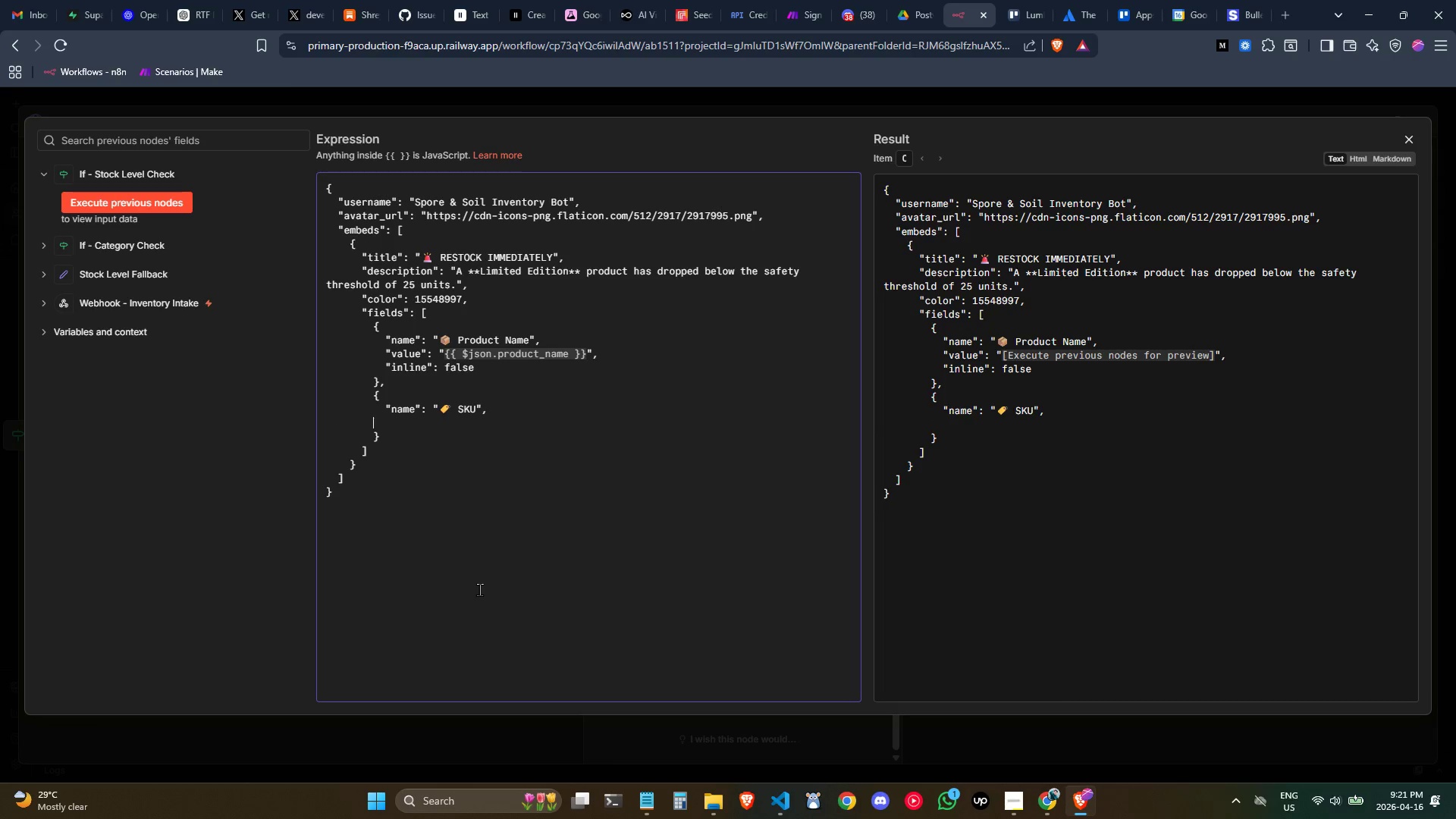 
key(Tab)
 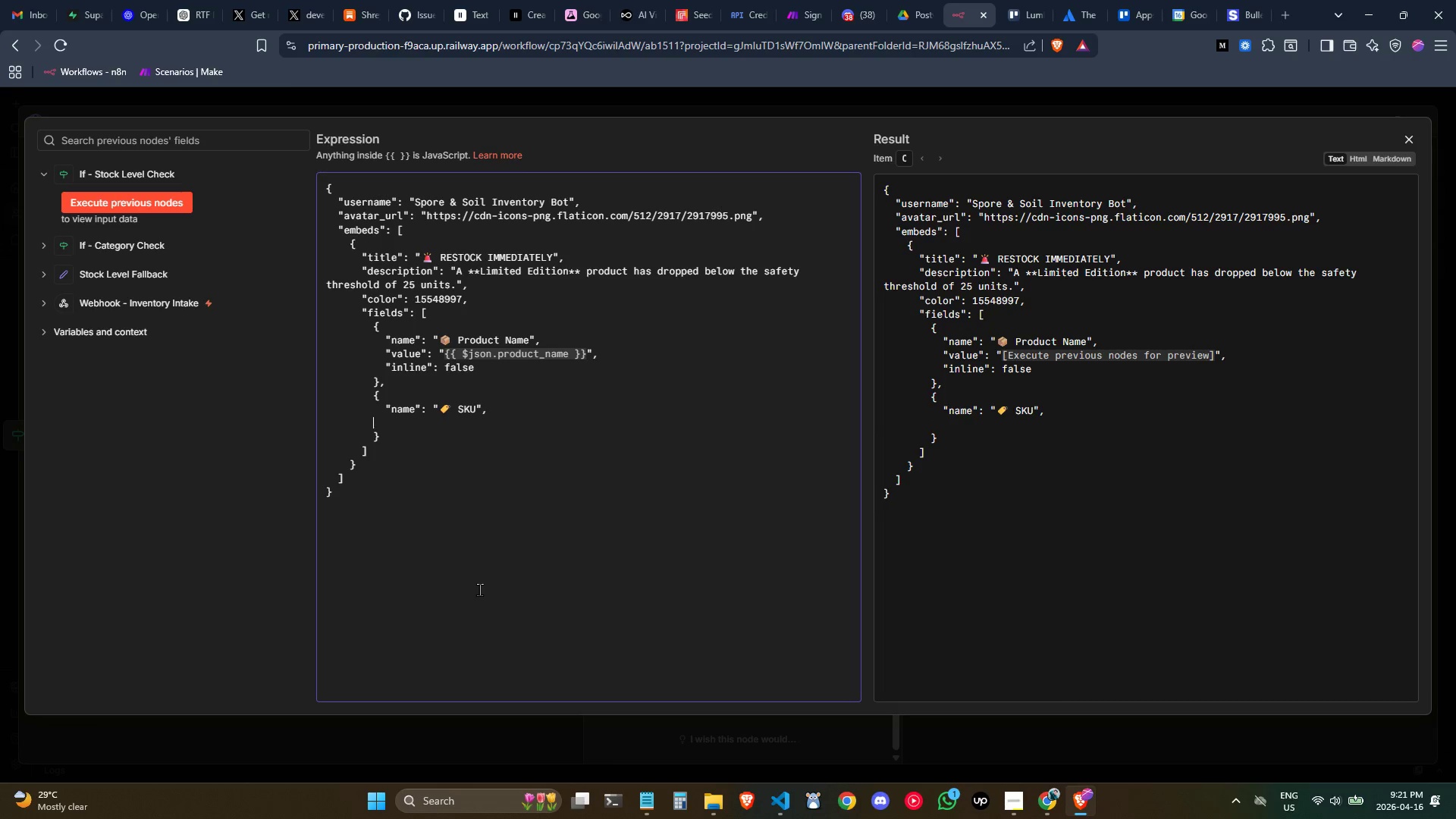 
key(Tab)
 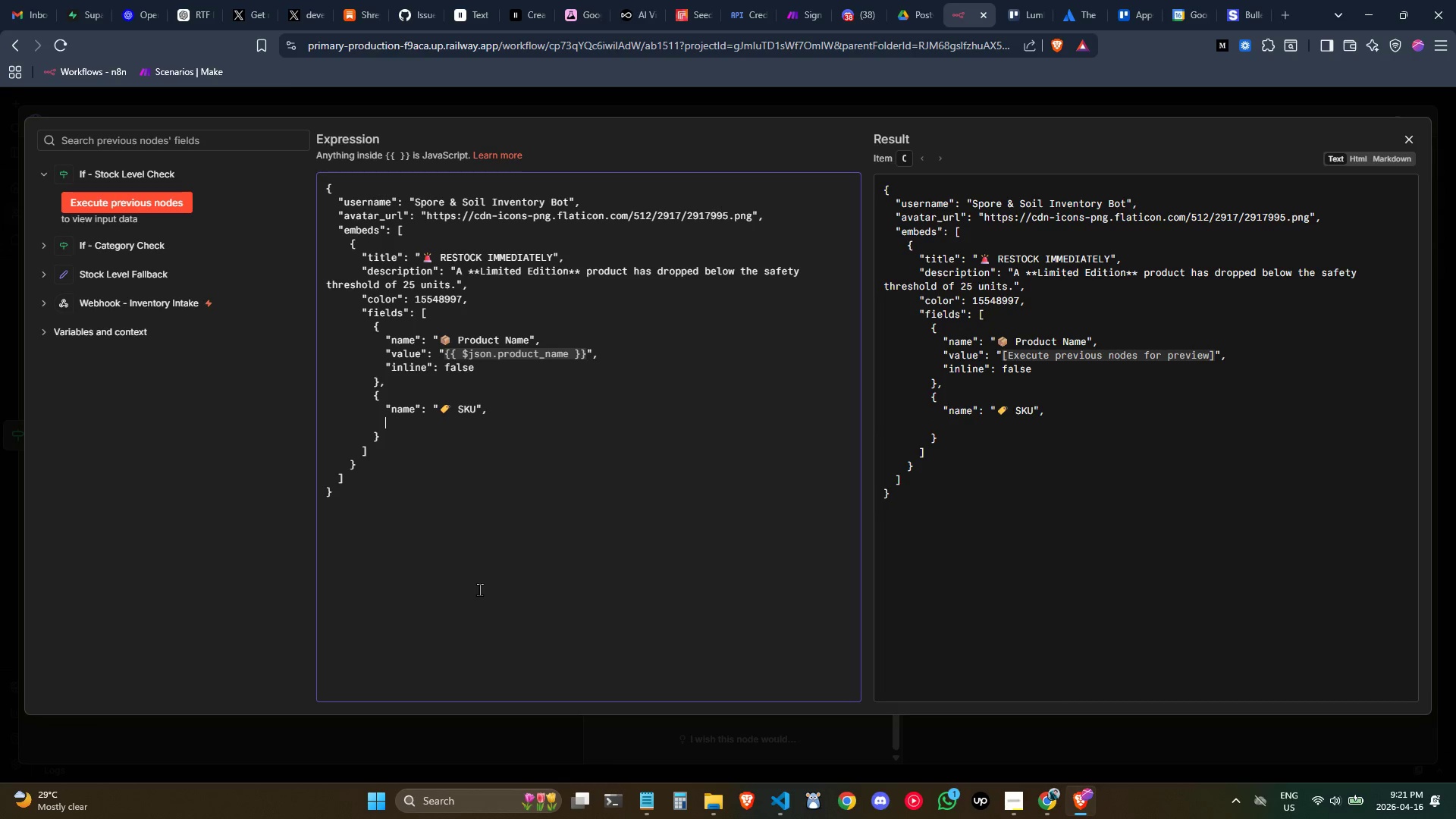 
key(Shift+Quote)
 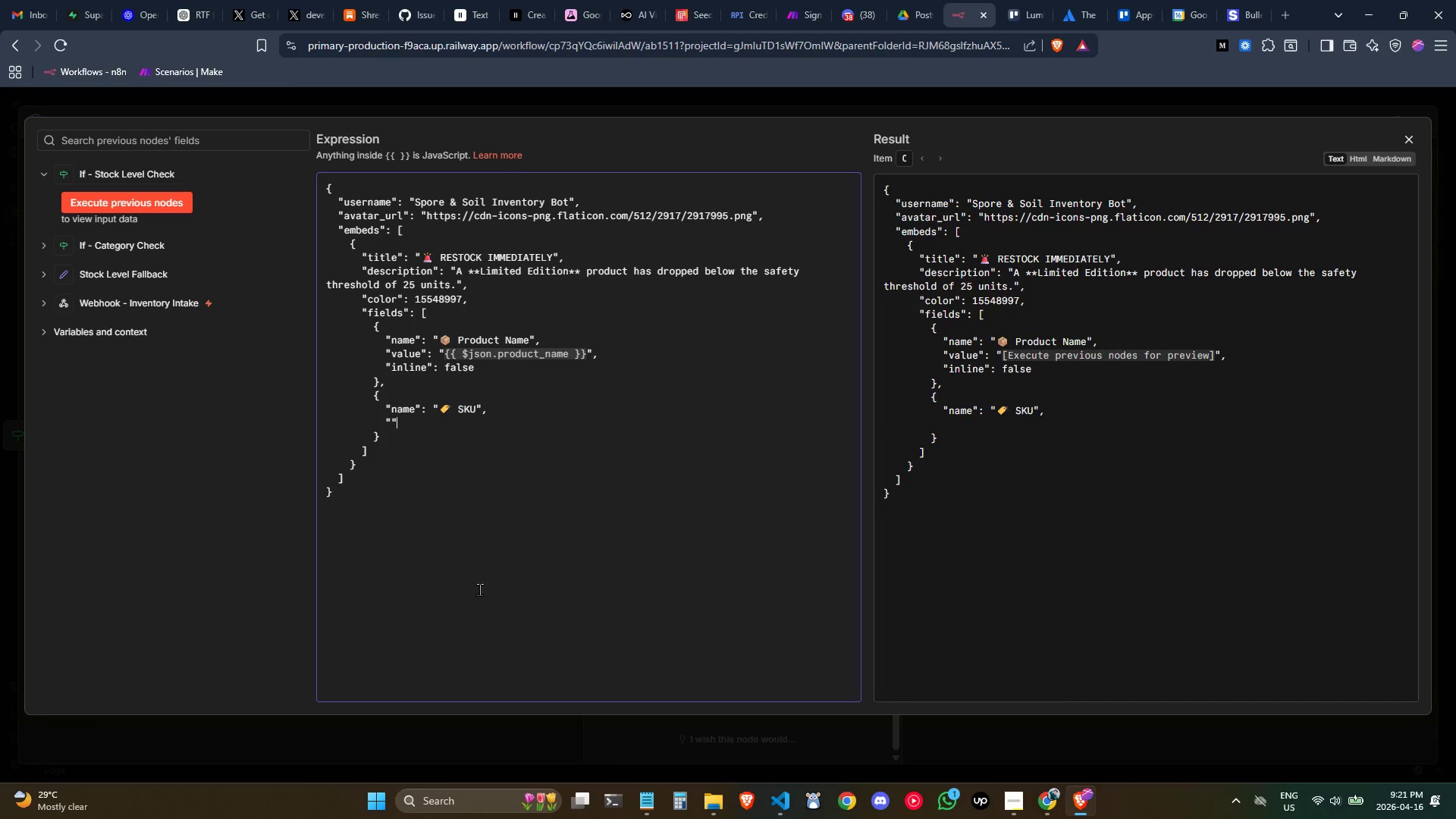 
key(Shift+Quote)
 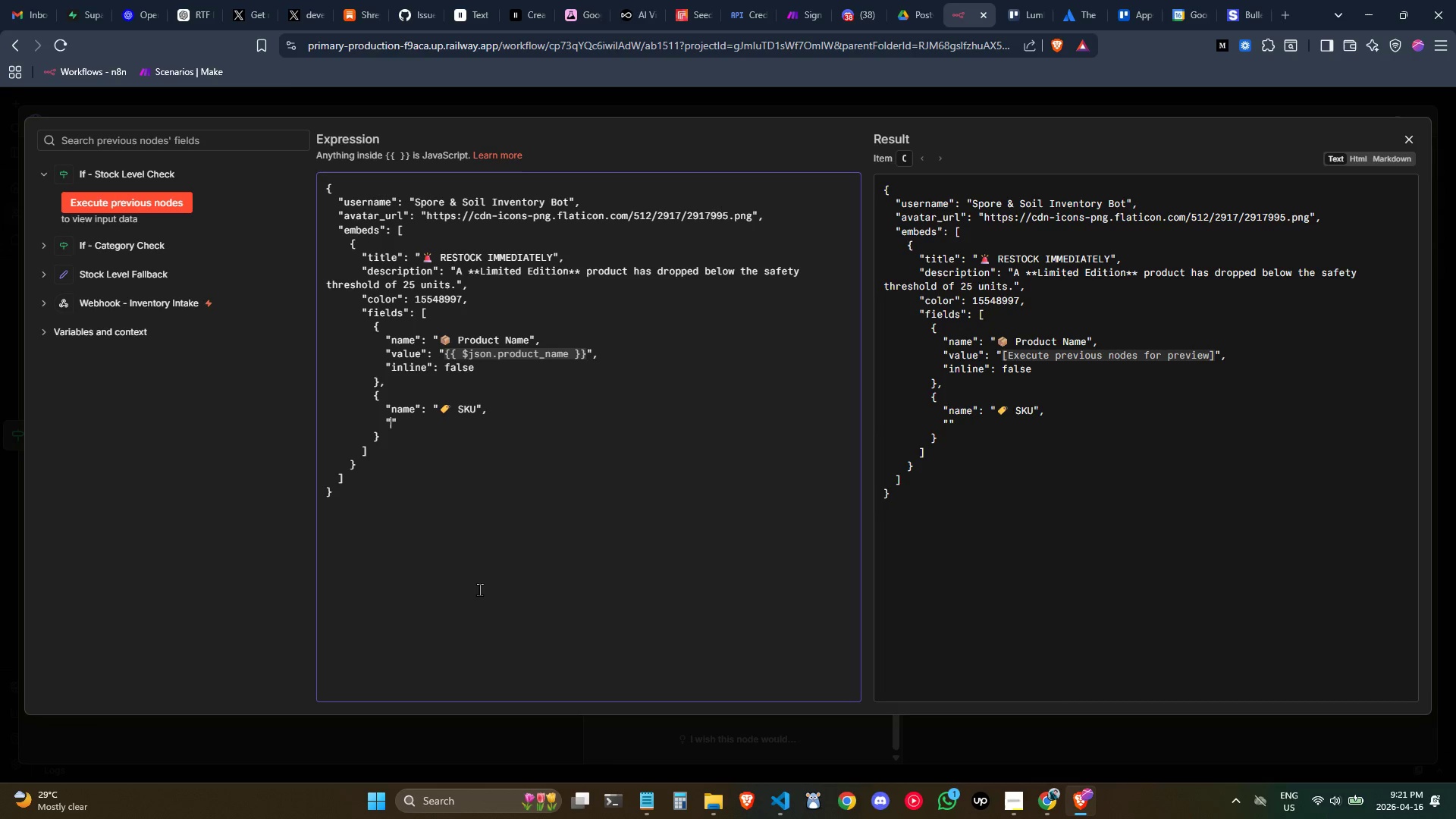 
key(ArrowLeft)
 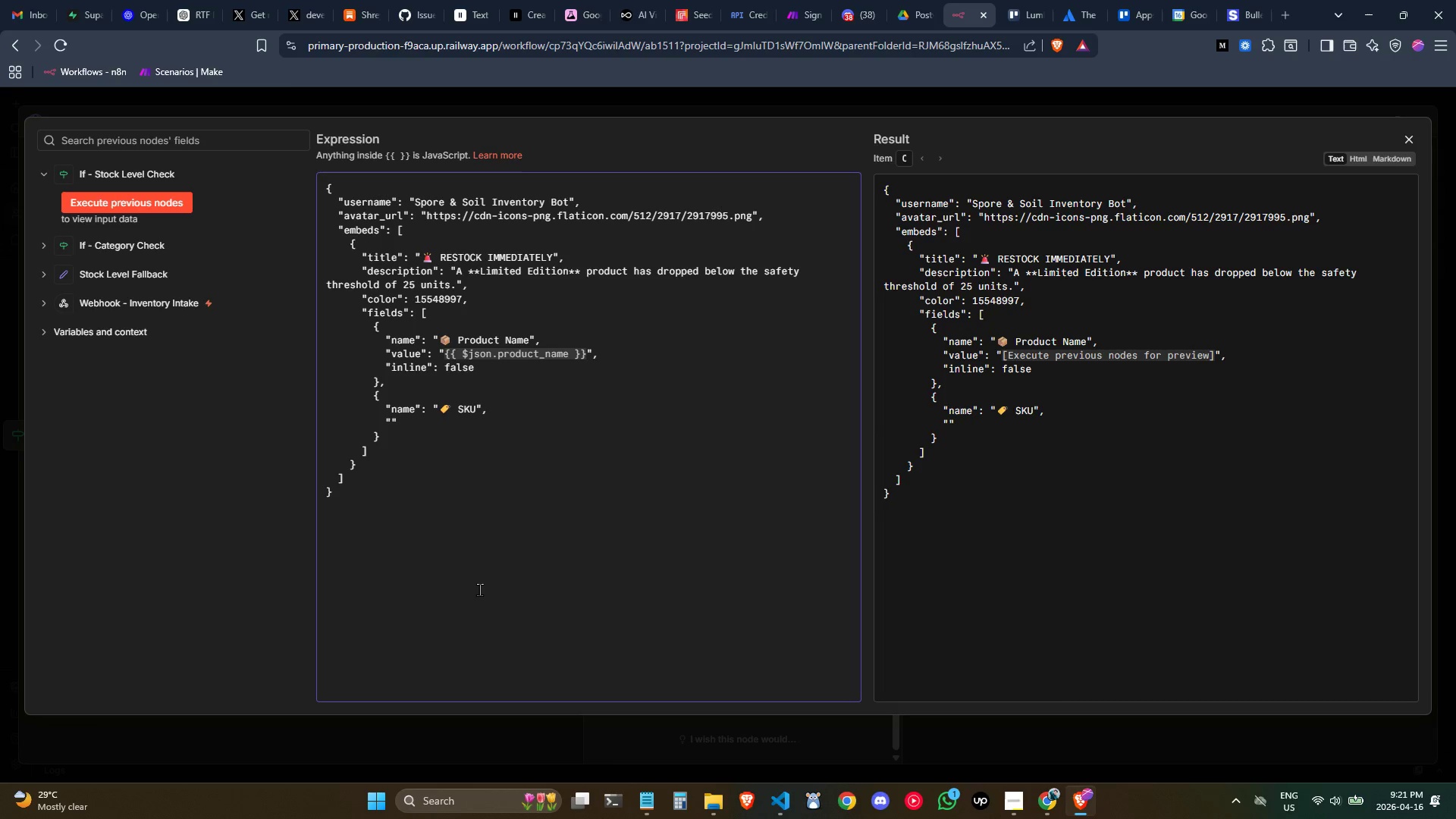 
type(value)
 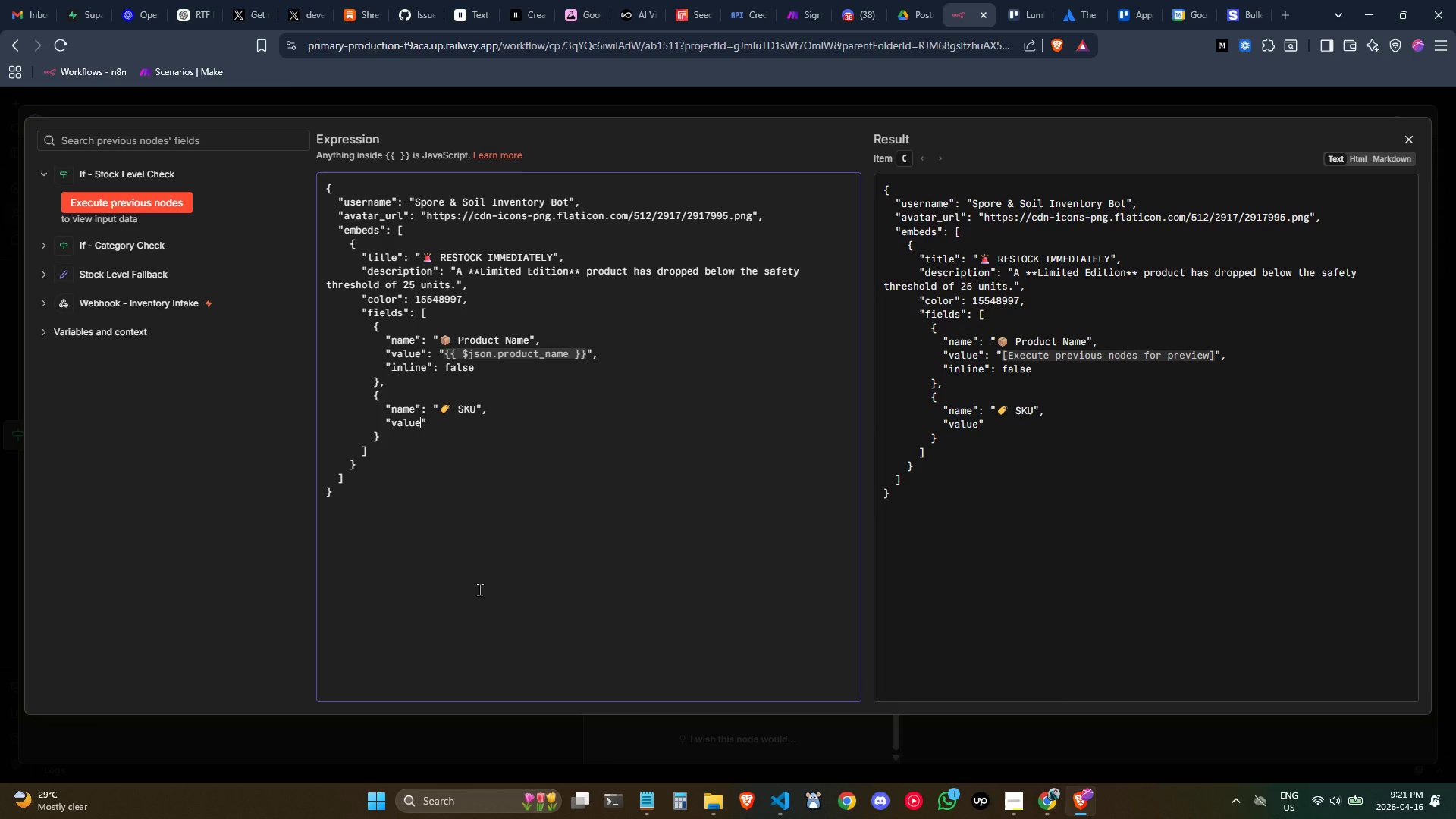 
key(ArrowRight)
 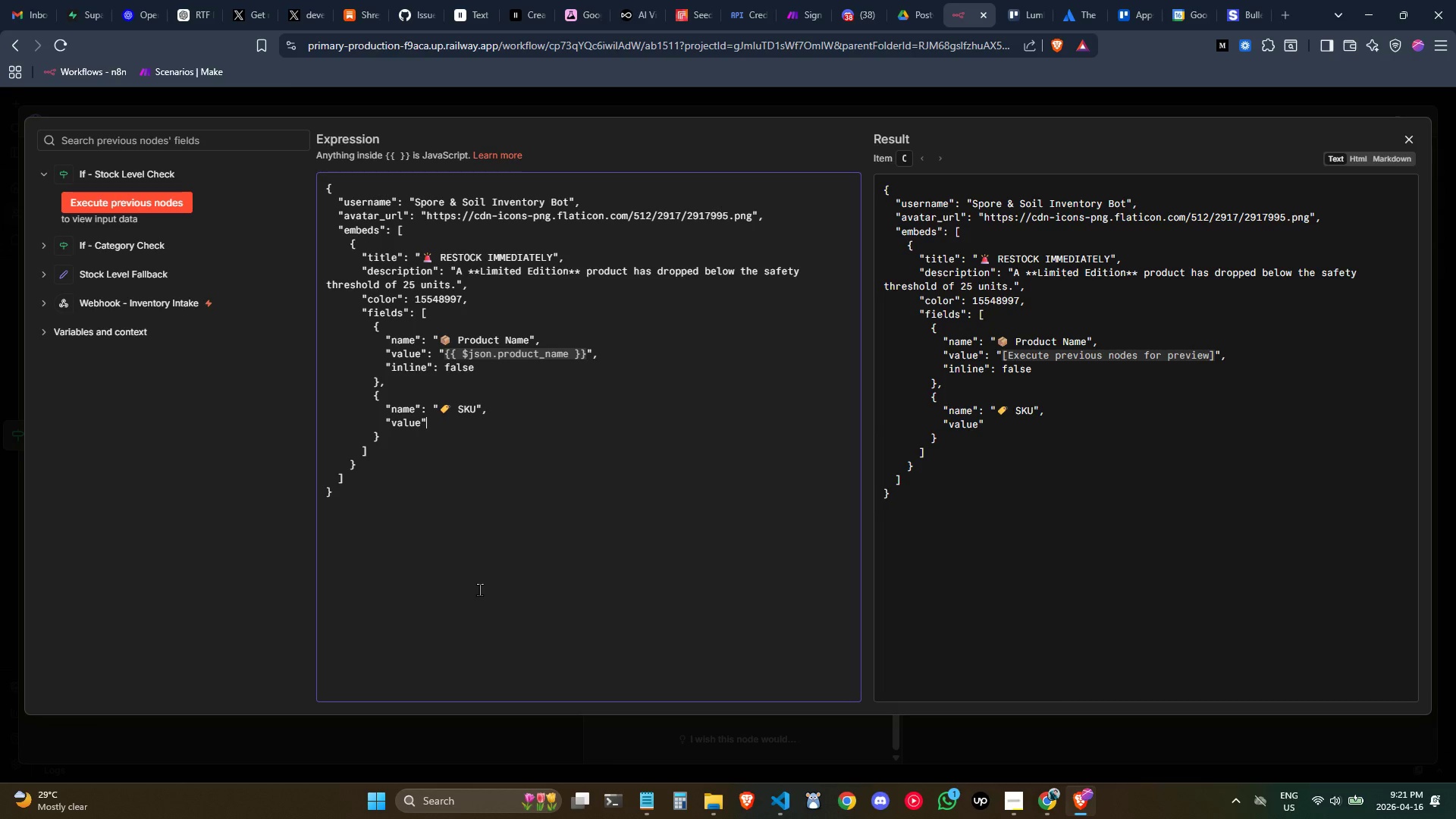 
key(Shift+Semicolon)
 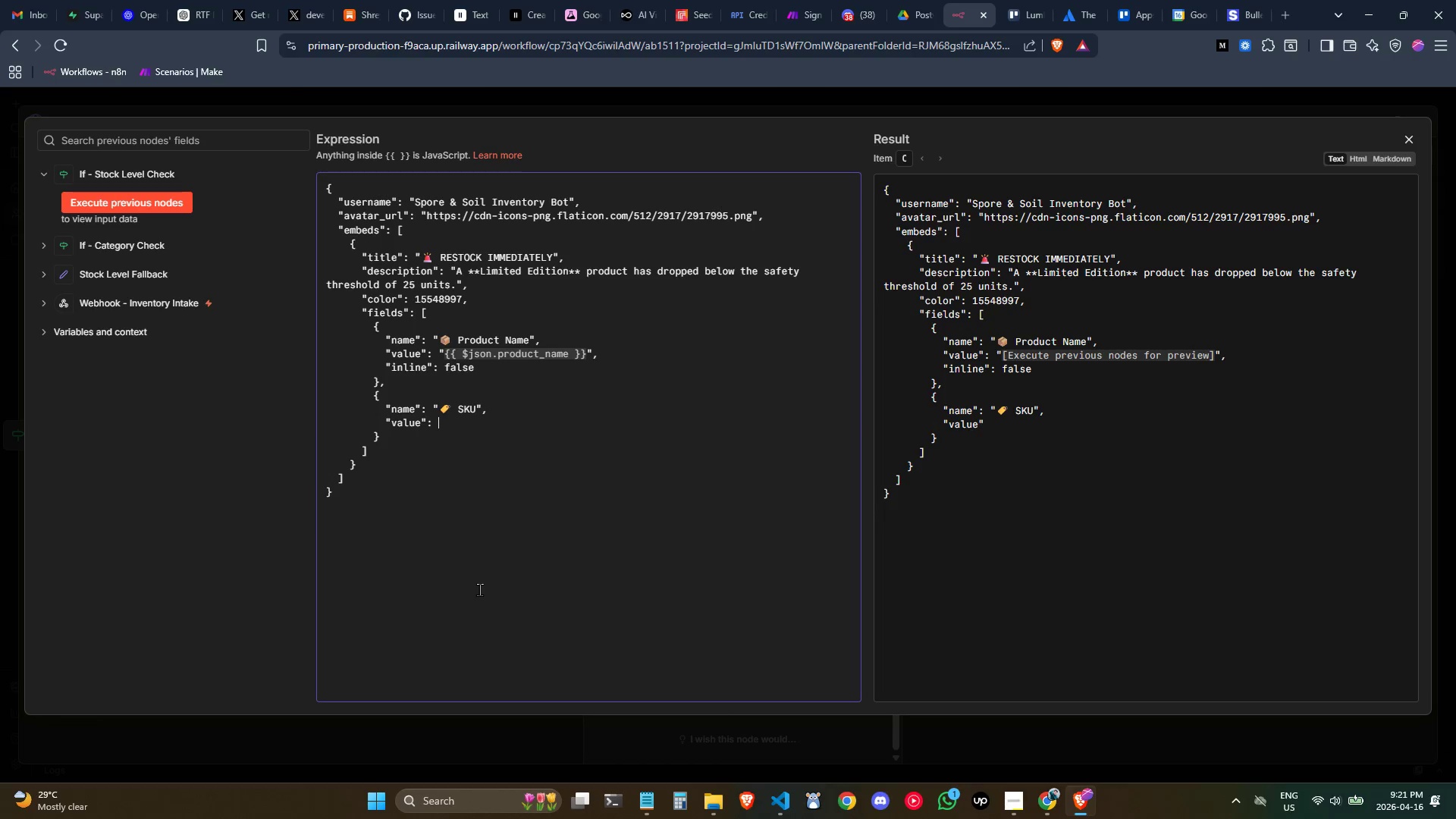 
key(Space)
 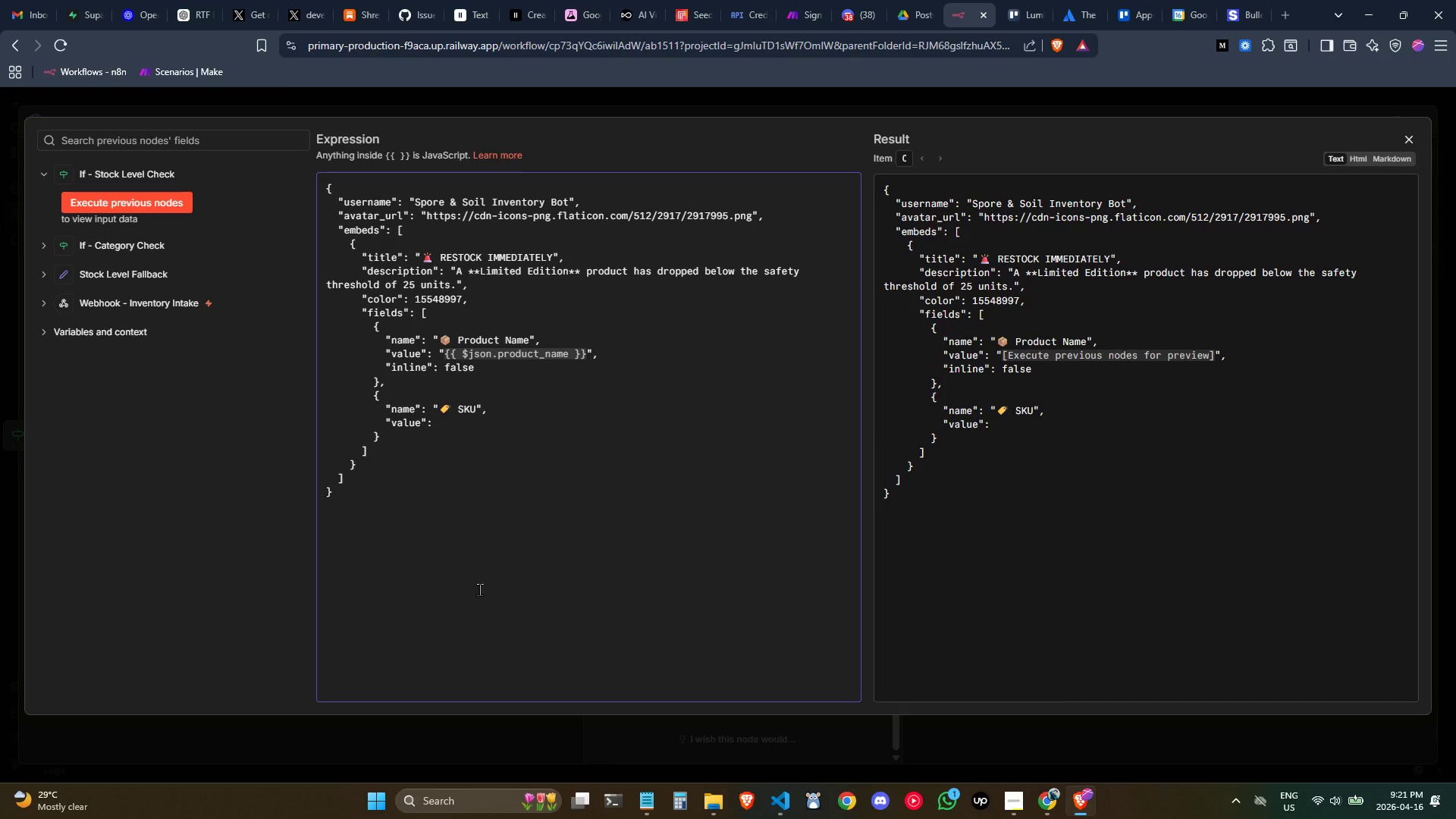 
wait(10.34)
 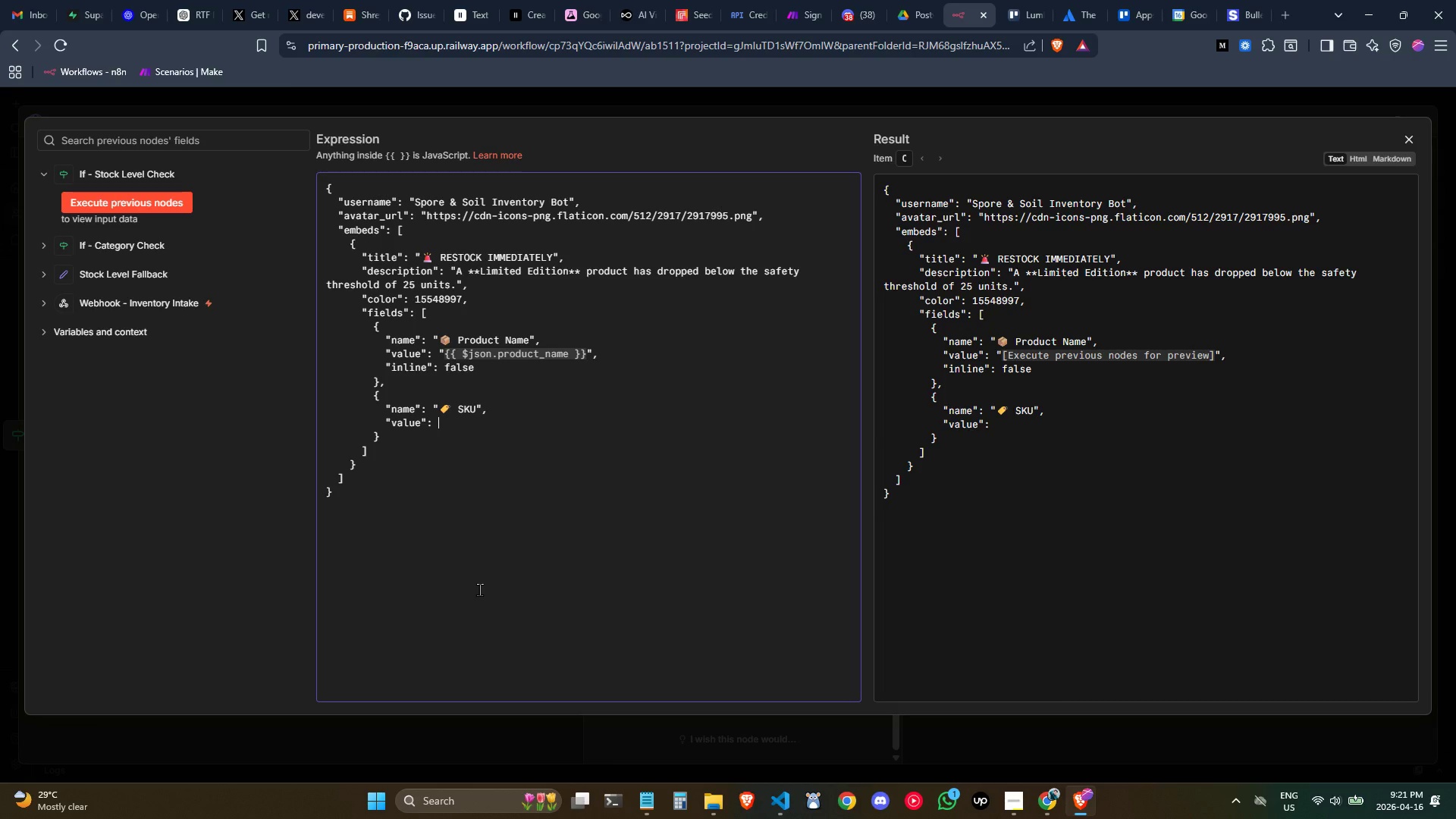 
key(Shift+Quote)
 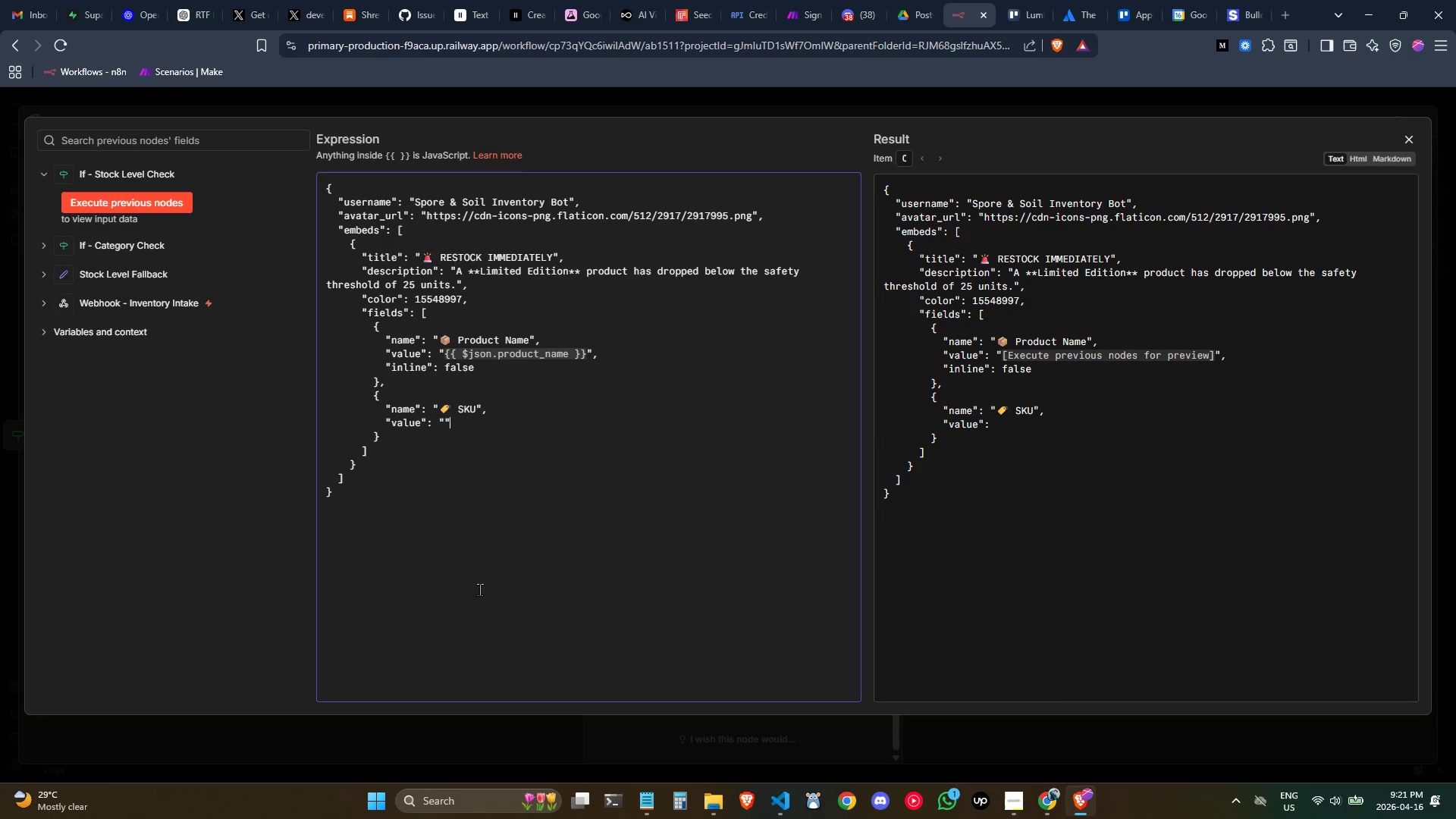 
key(Shift+Quote)
 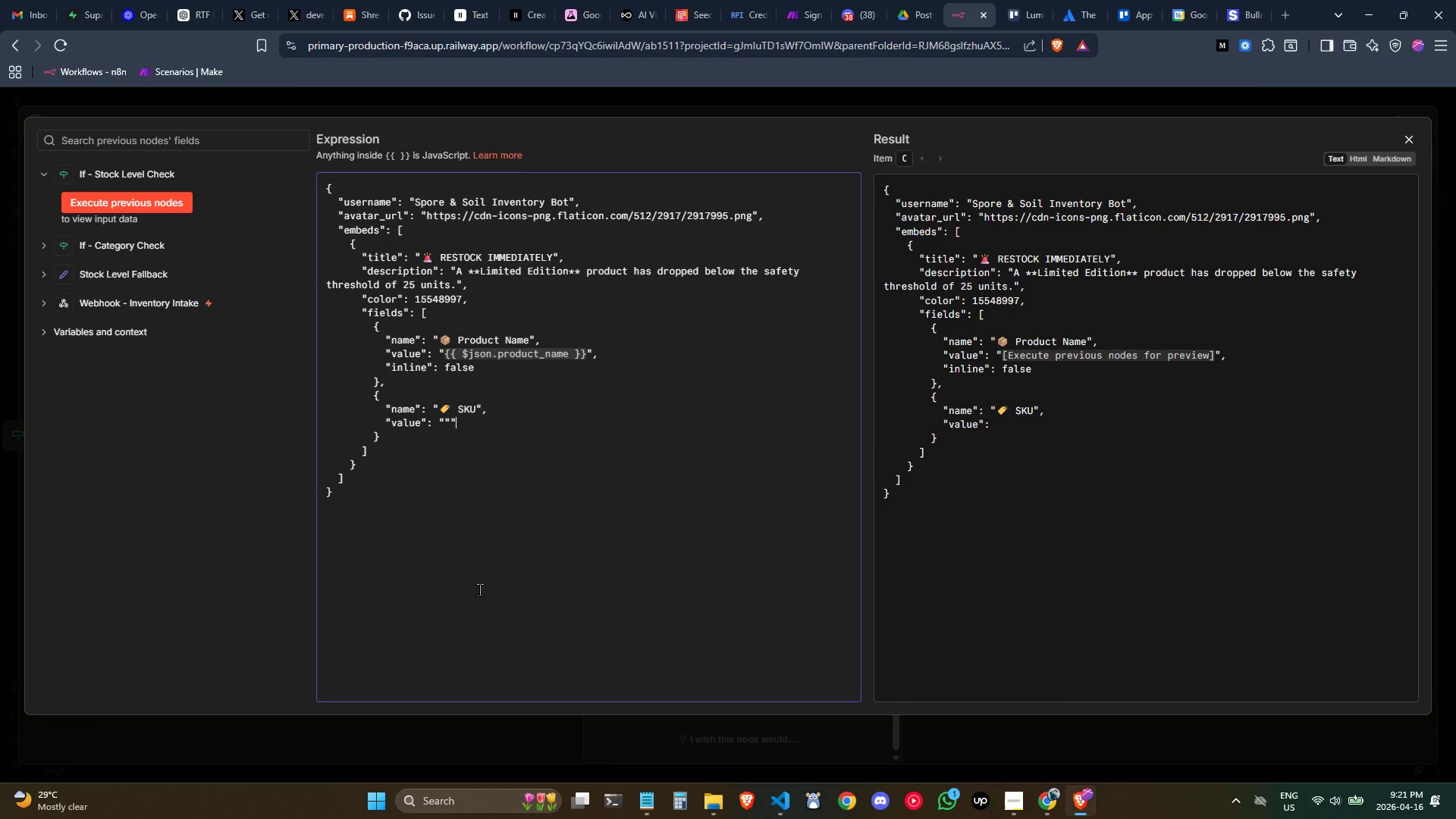 
key(Shift+Quote)
 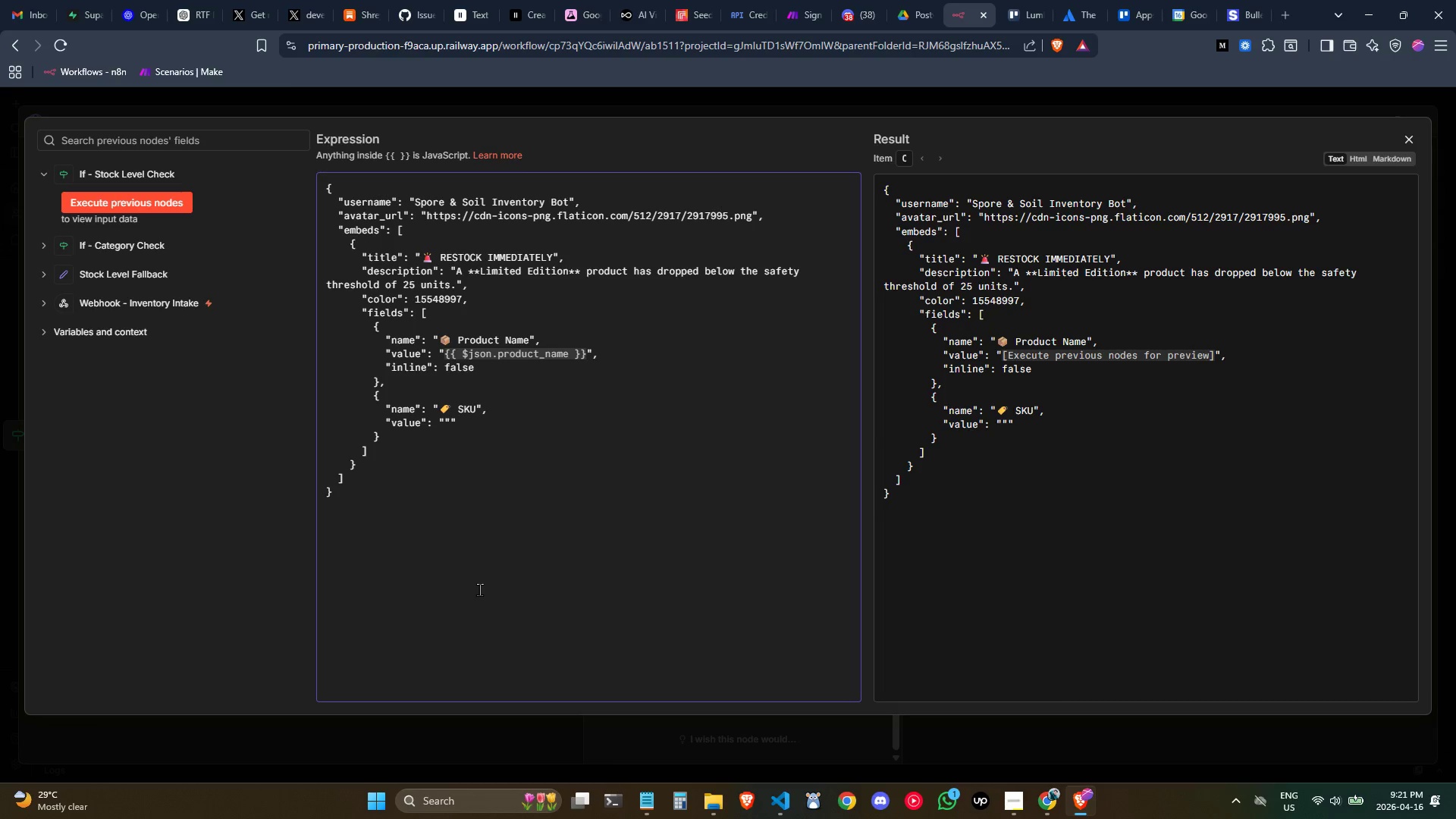 
key(Backslash)
 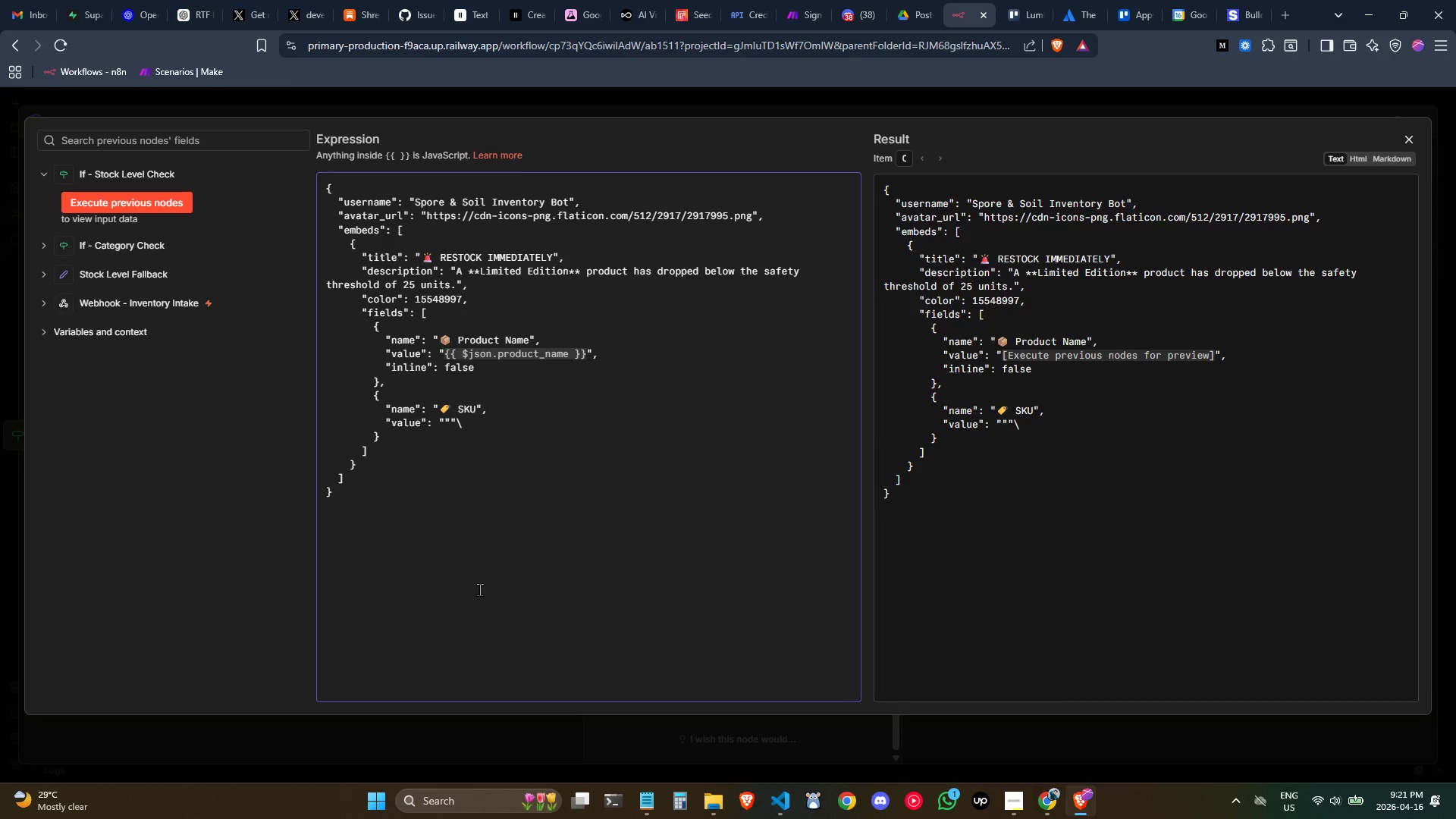 
key(Backspace)
 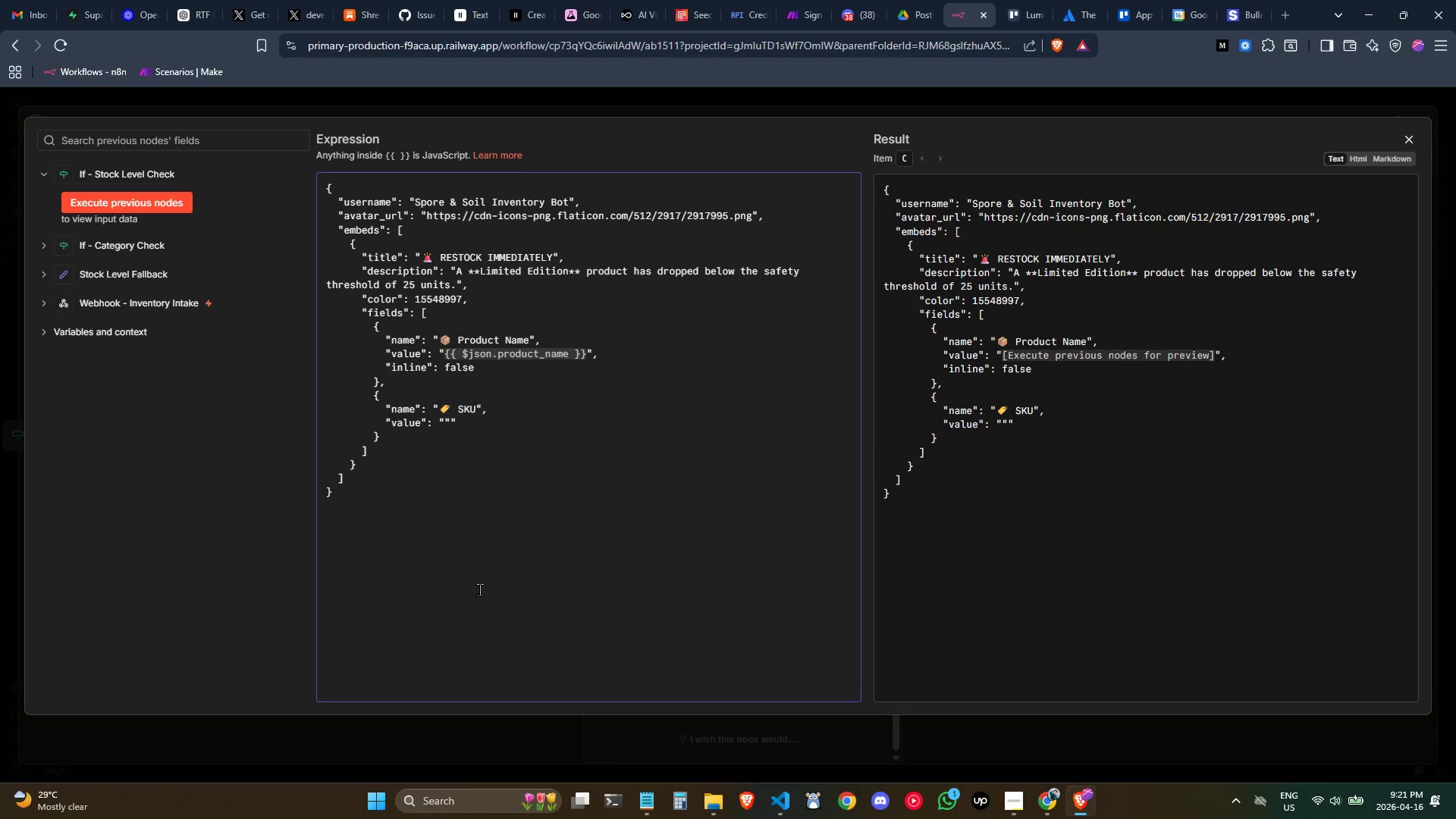 
key(Backspace)
 